 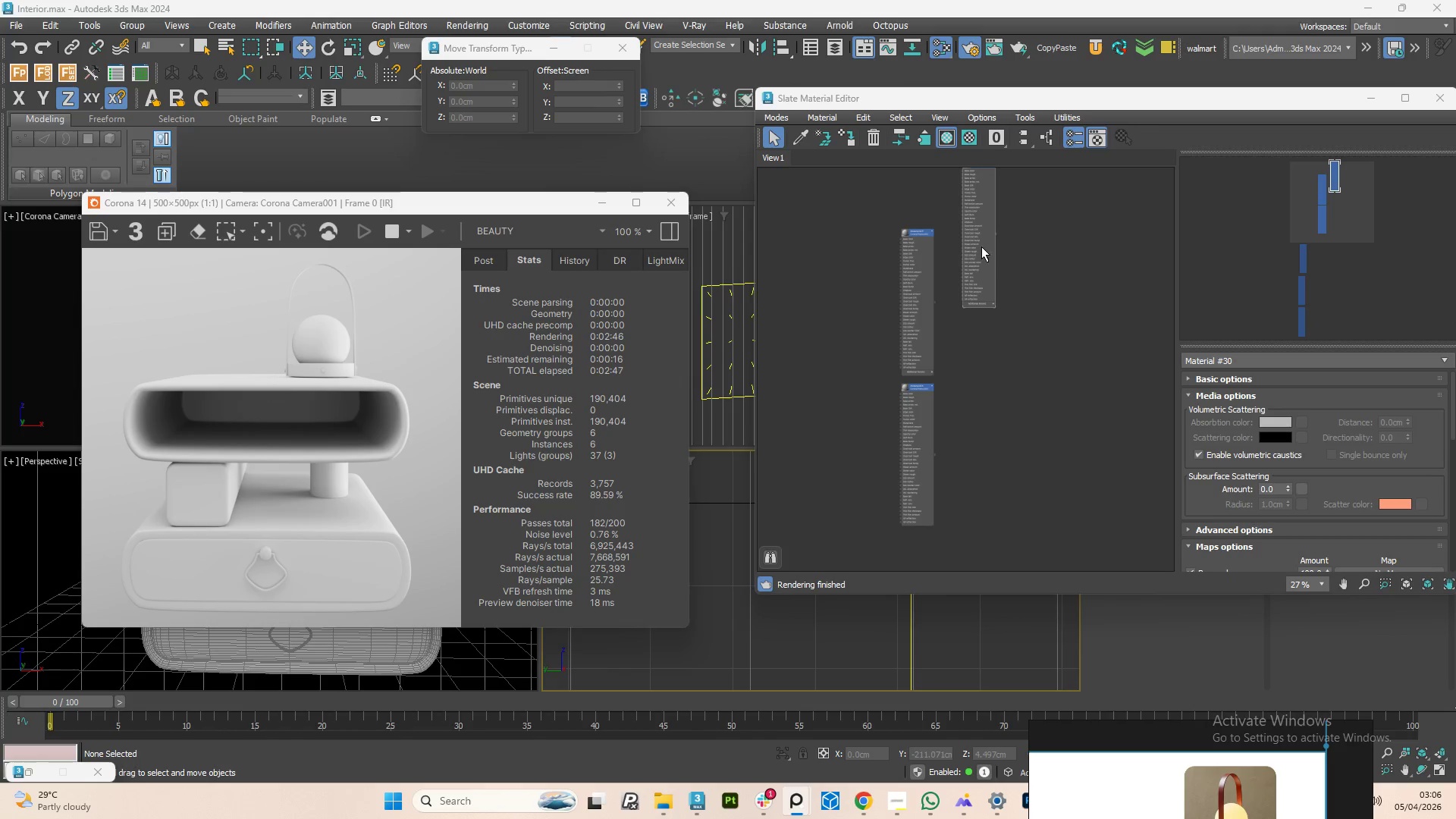 
scroll: coordinate [978, 240], scroll_direction: down, amount: 2.0
 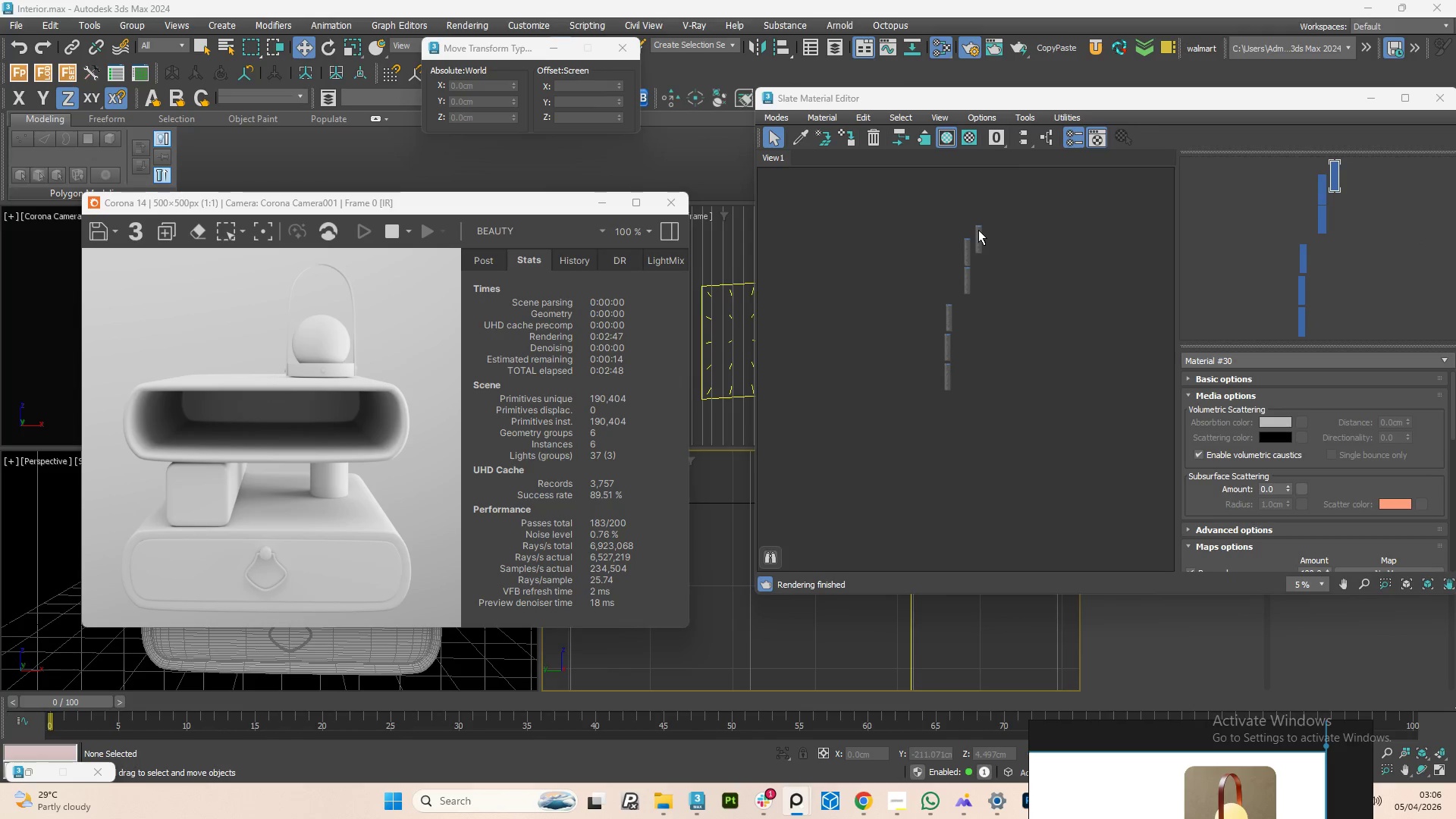 
left_click_drag(start_coordinate=[978, 230], to_coordinate=[953, 214])
 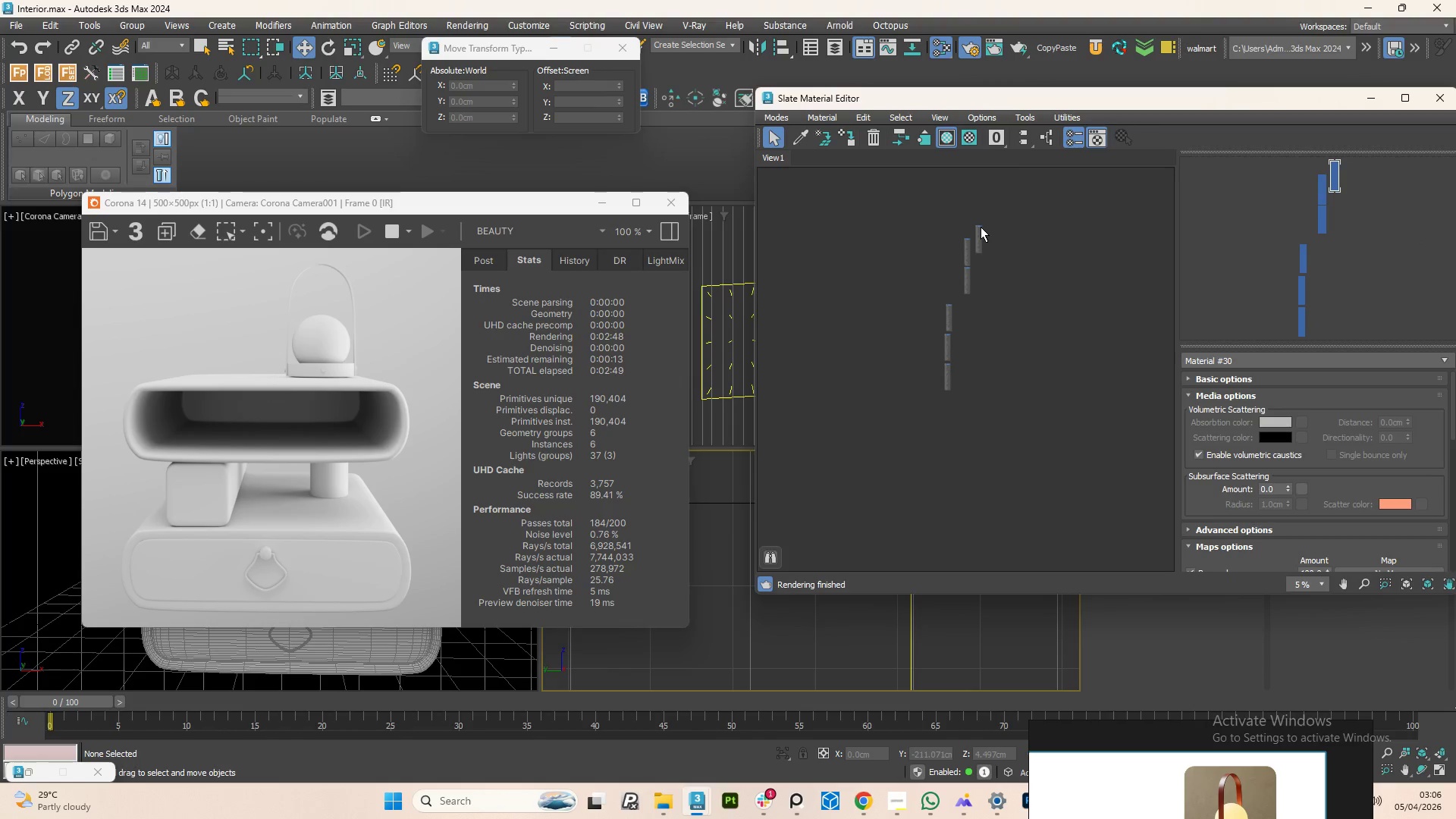 
left_click_drag(start_coordinate=[981, 227], to_coordinate=[967, 206])
 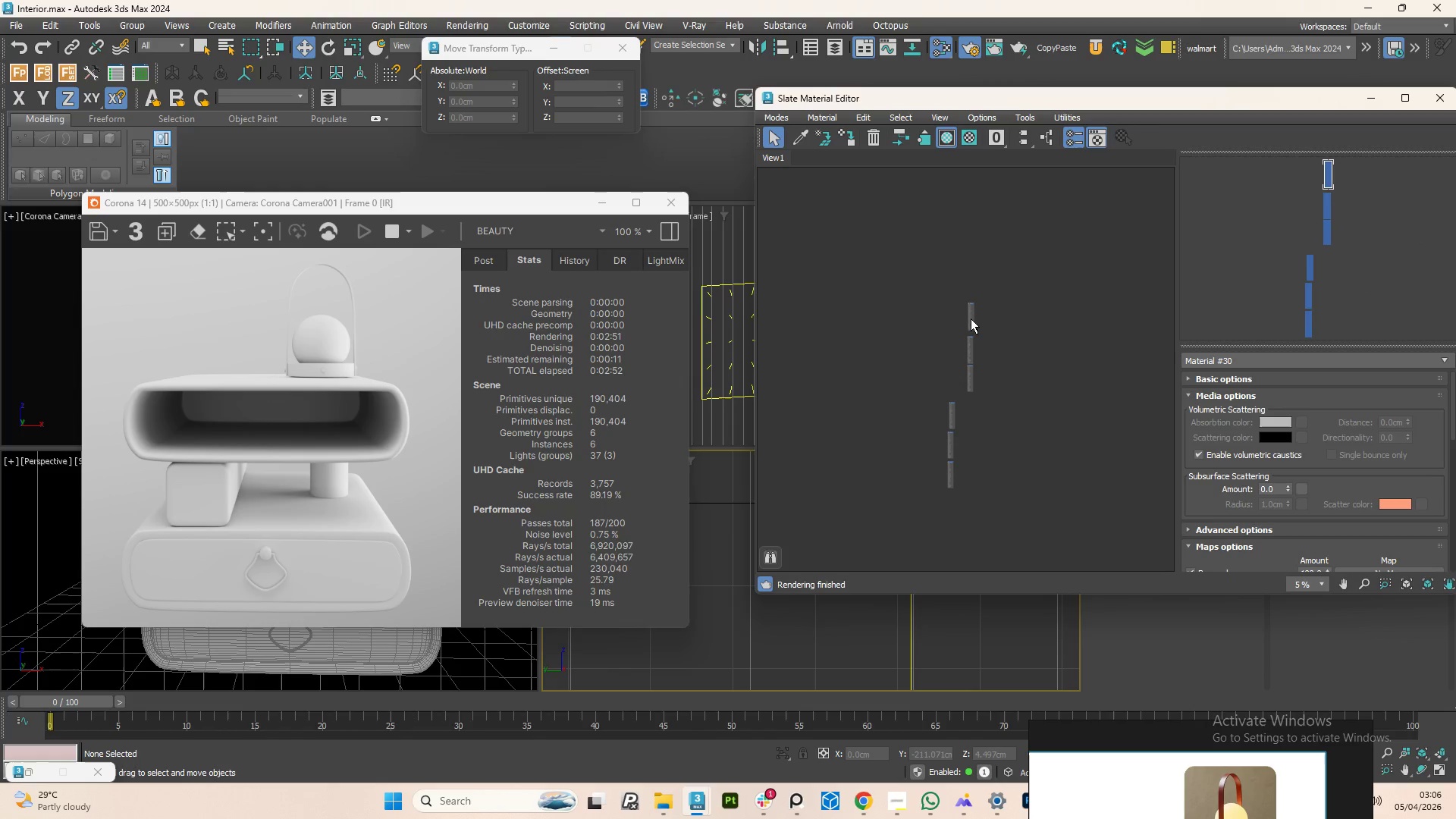 
hold_key(key=ShiftLeft, duration=1.5)
left_click_drag(start_coordinate=[971, 318], to_coordinate=[970, 283])
 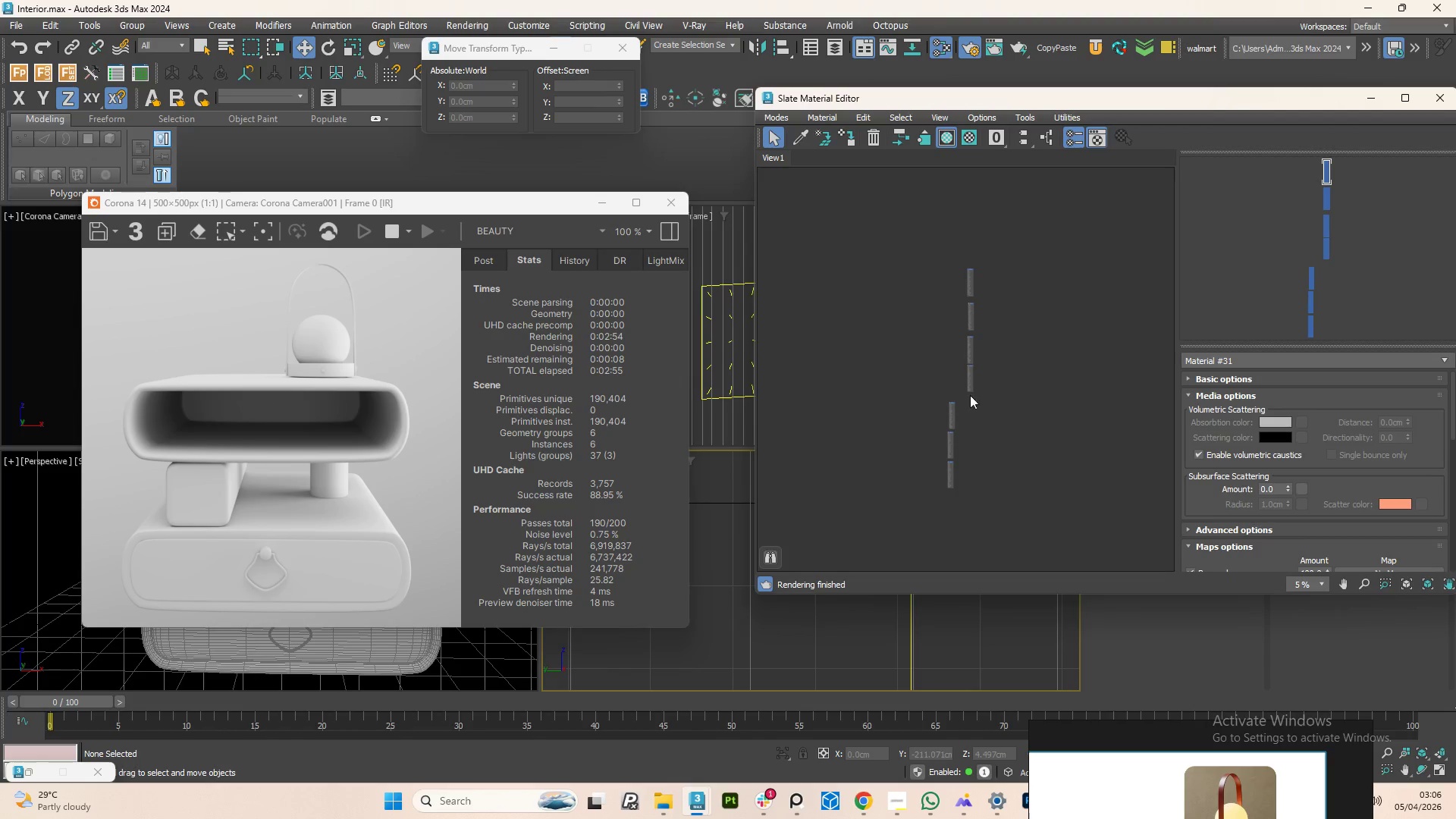 
hold_key(key=ShiftLeft, duration=0.48)
 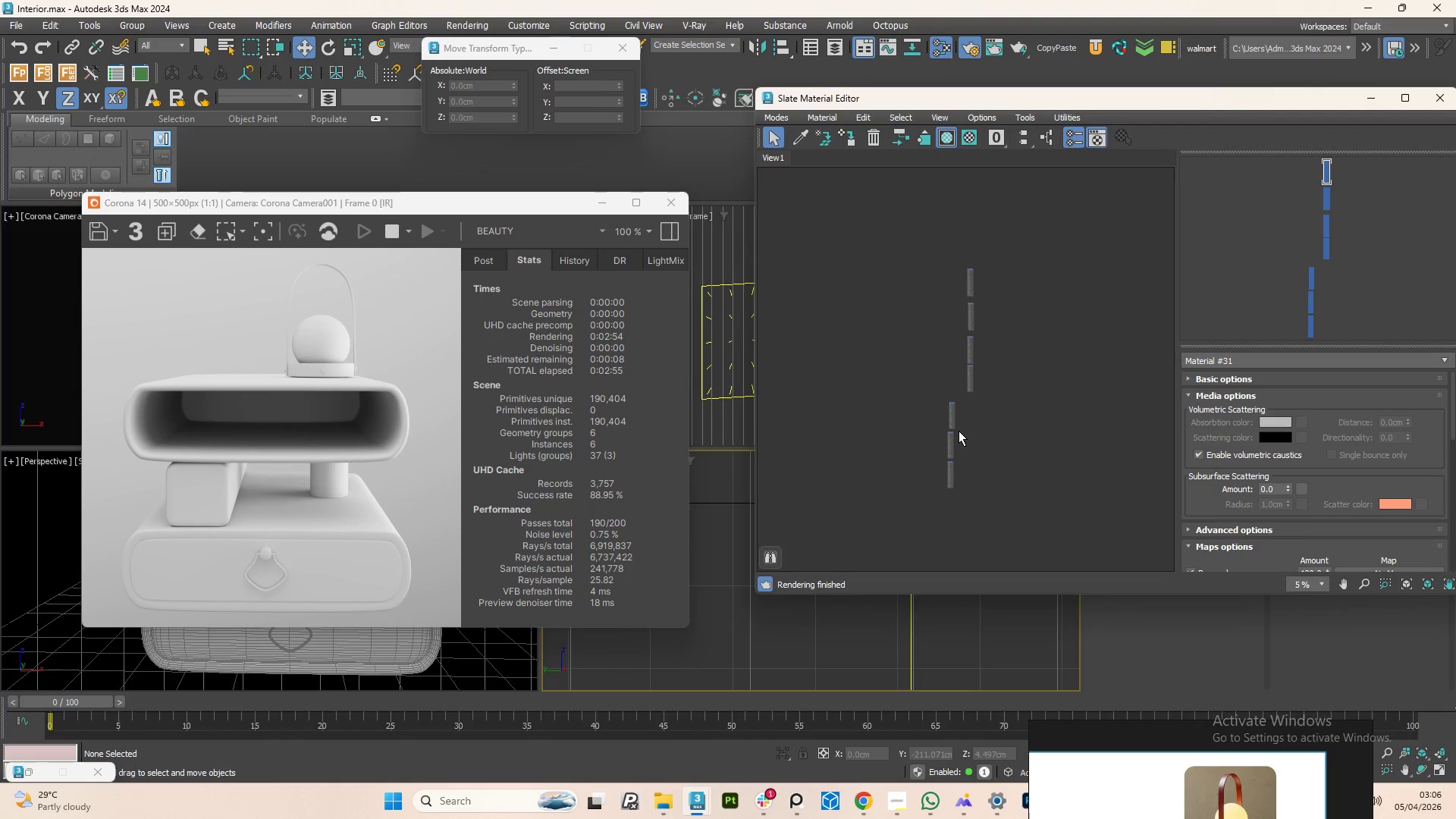 
scroll: coordinate [957, 431], scroll_direction: up, amount: 2.0
 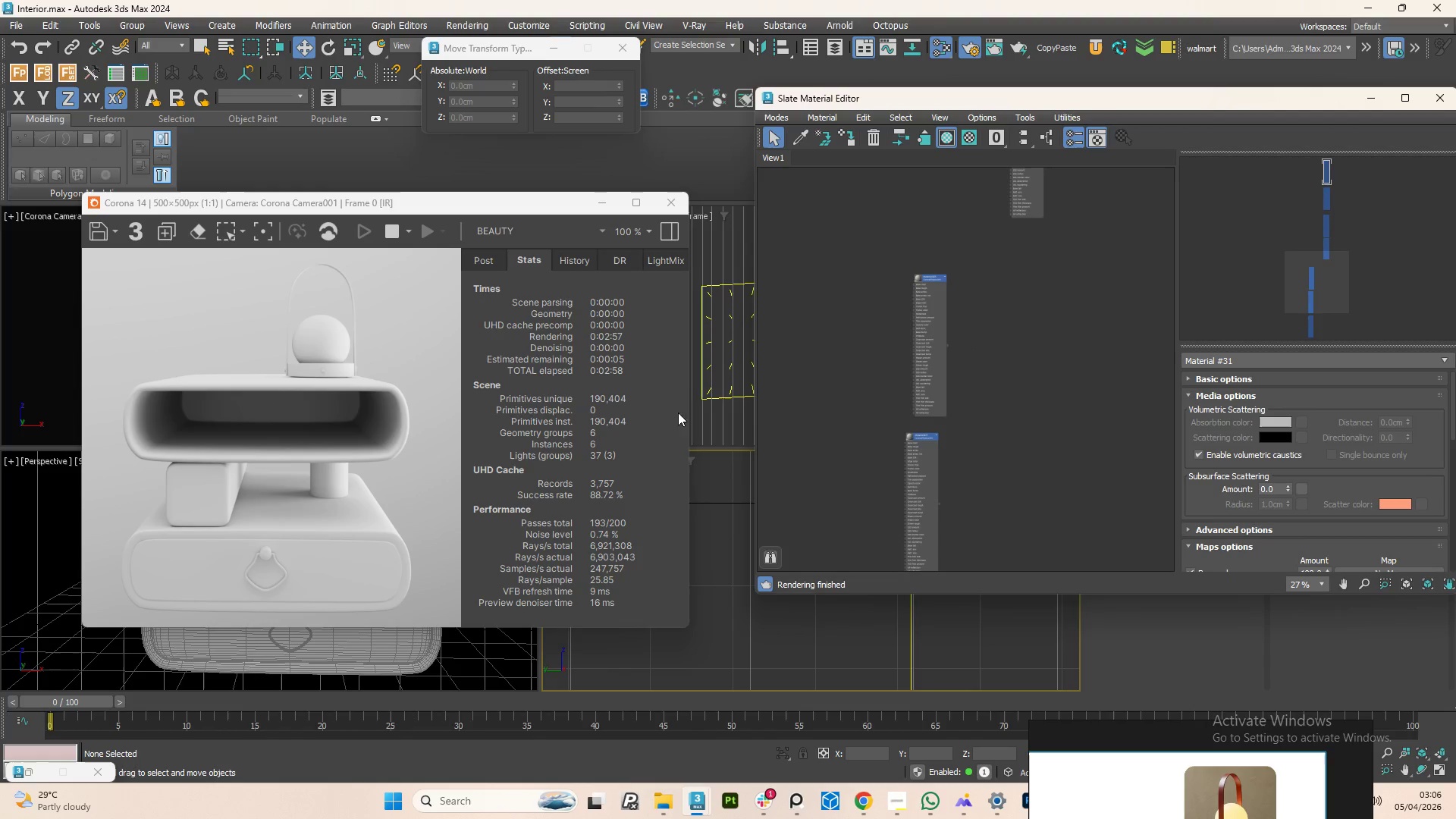 
left_click([943, 280])
 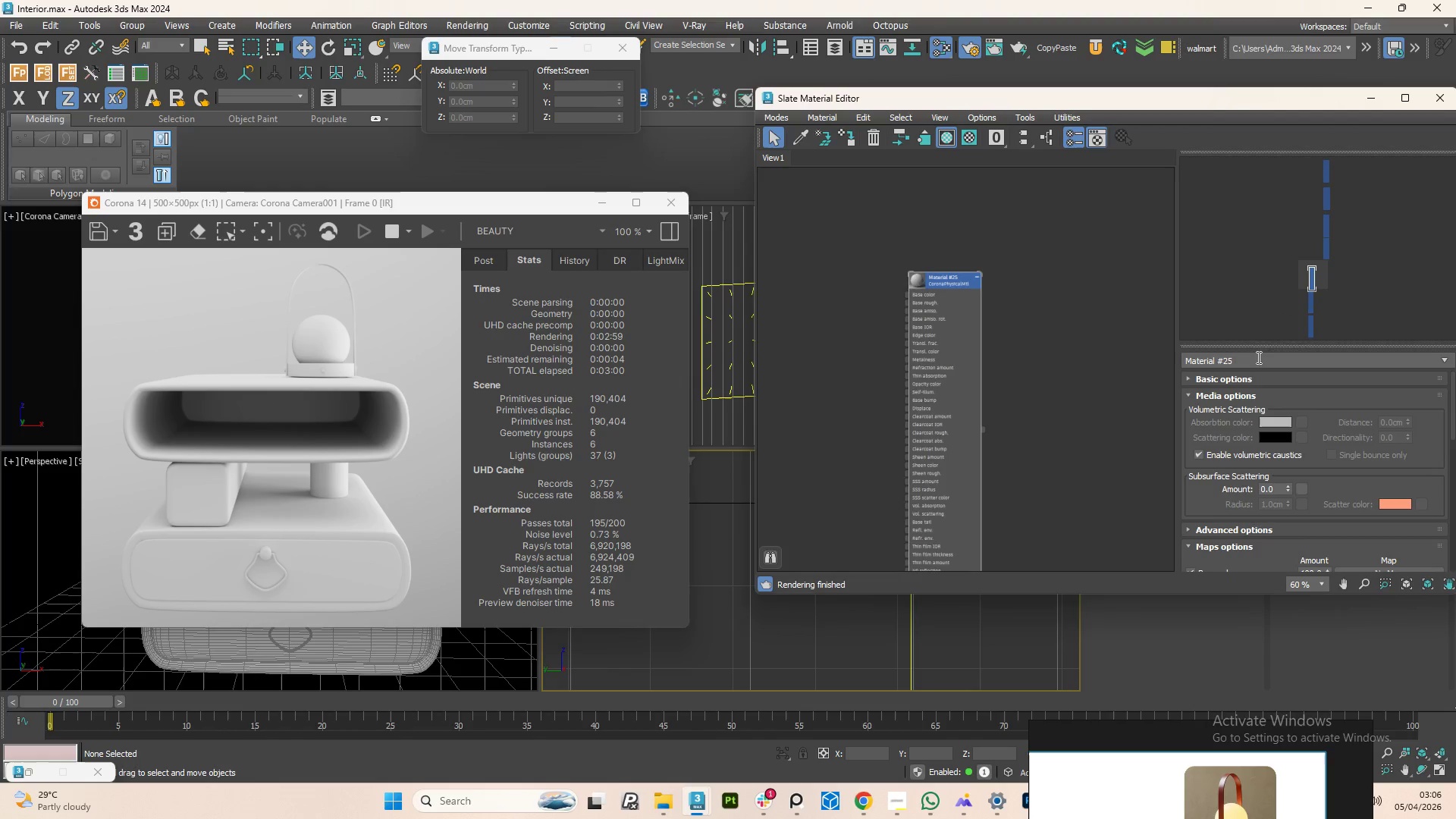 
scroll: coordinate [922, 275], scroll_direction: up, amount: 3.0
 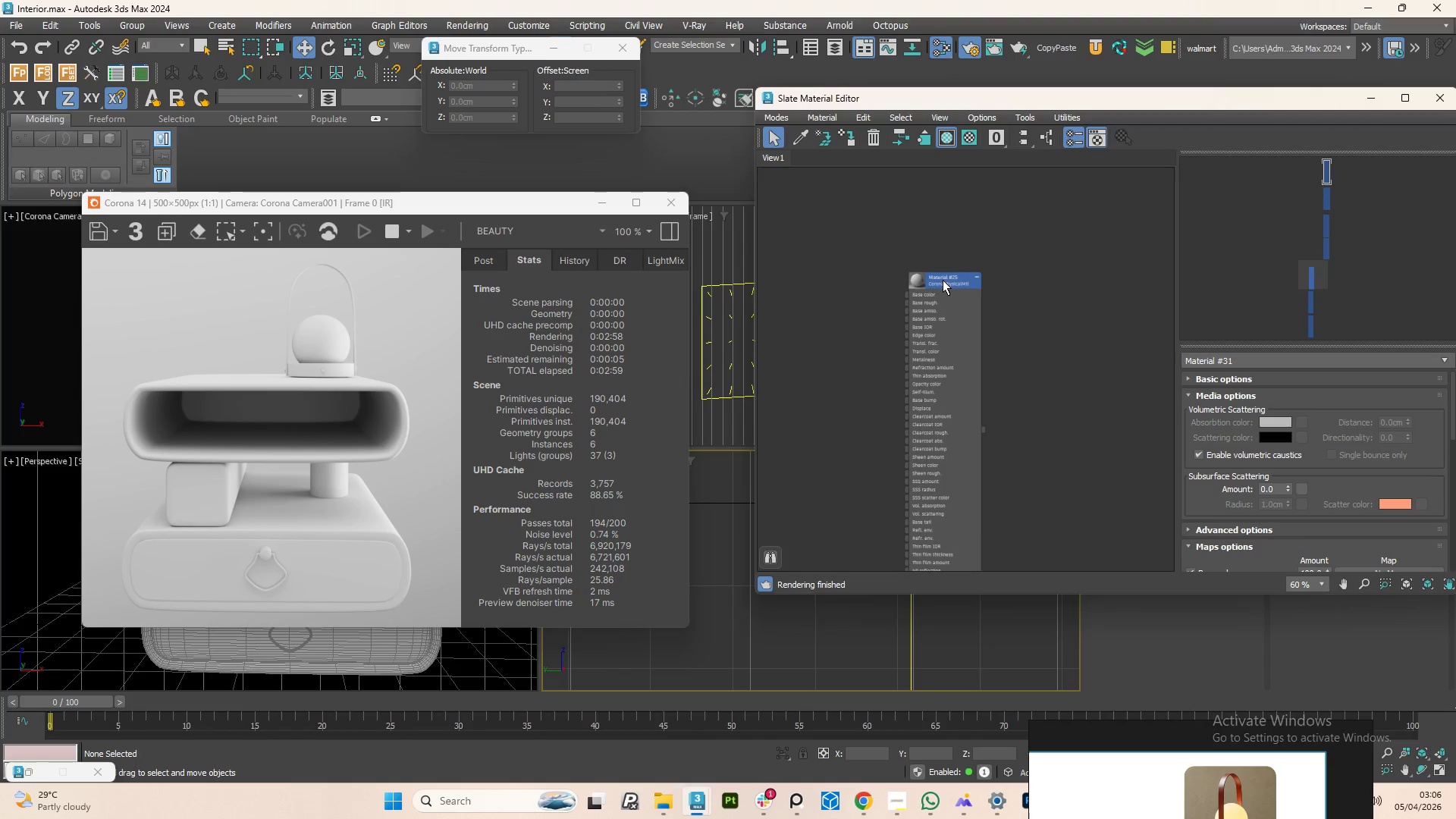 
double_click([1256, 359])
 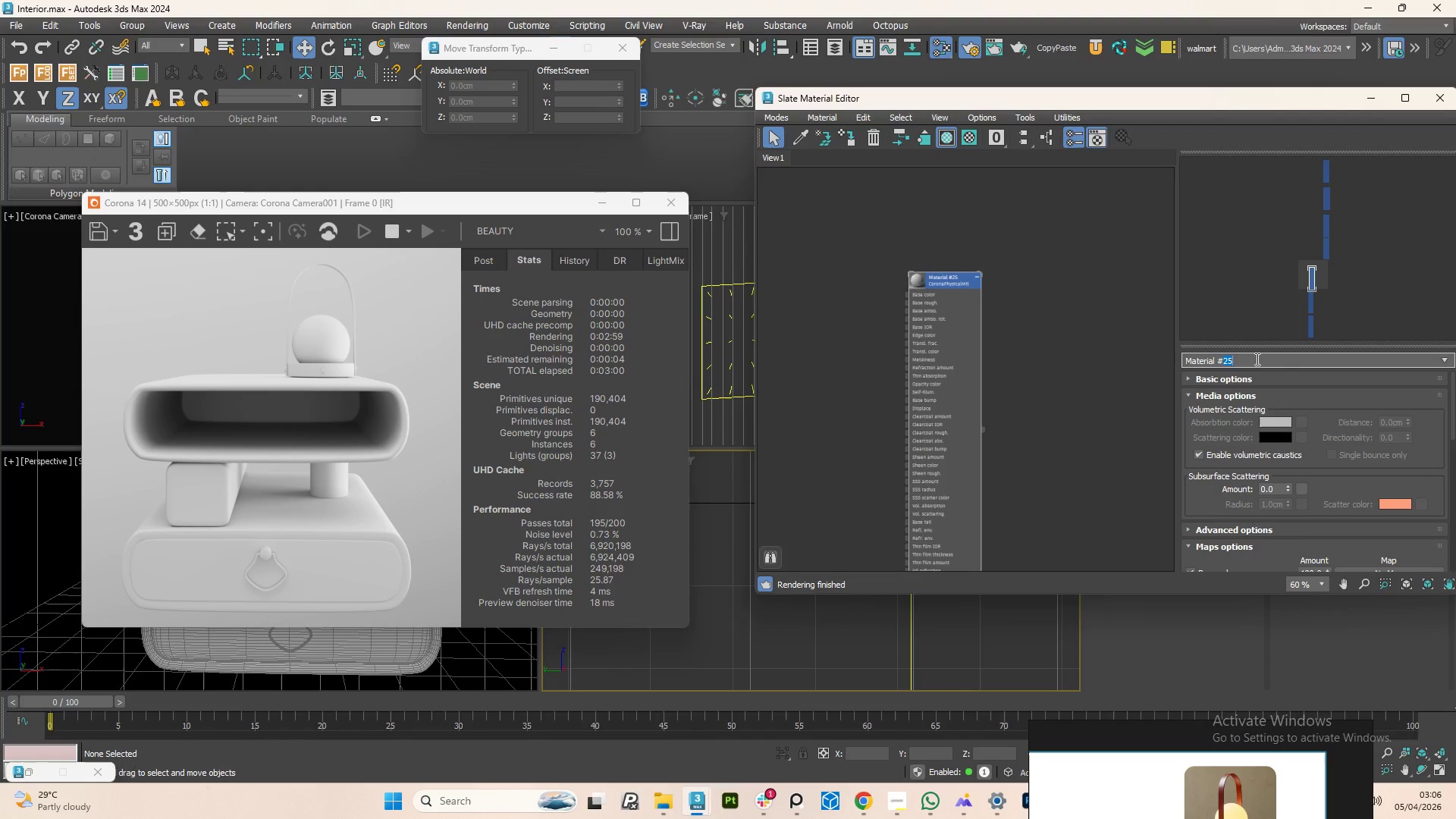 
triple_click([1256, 359])
 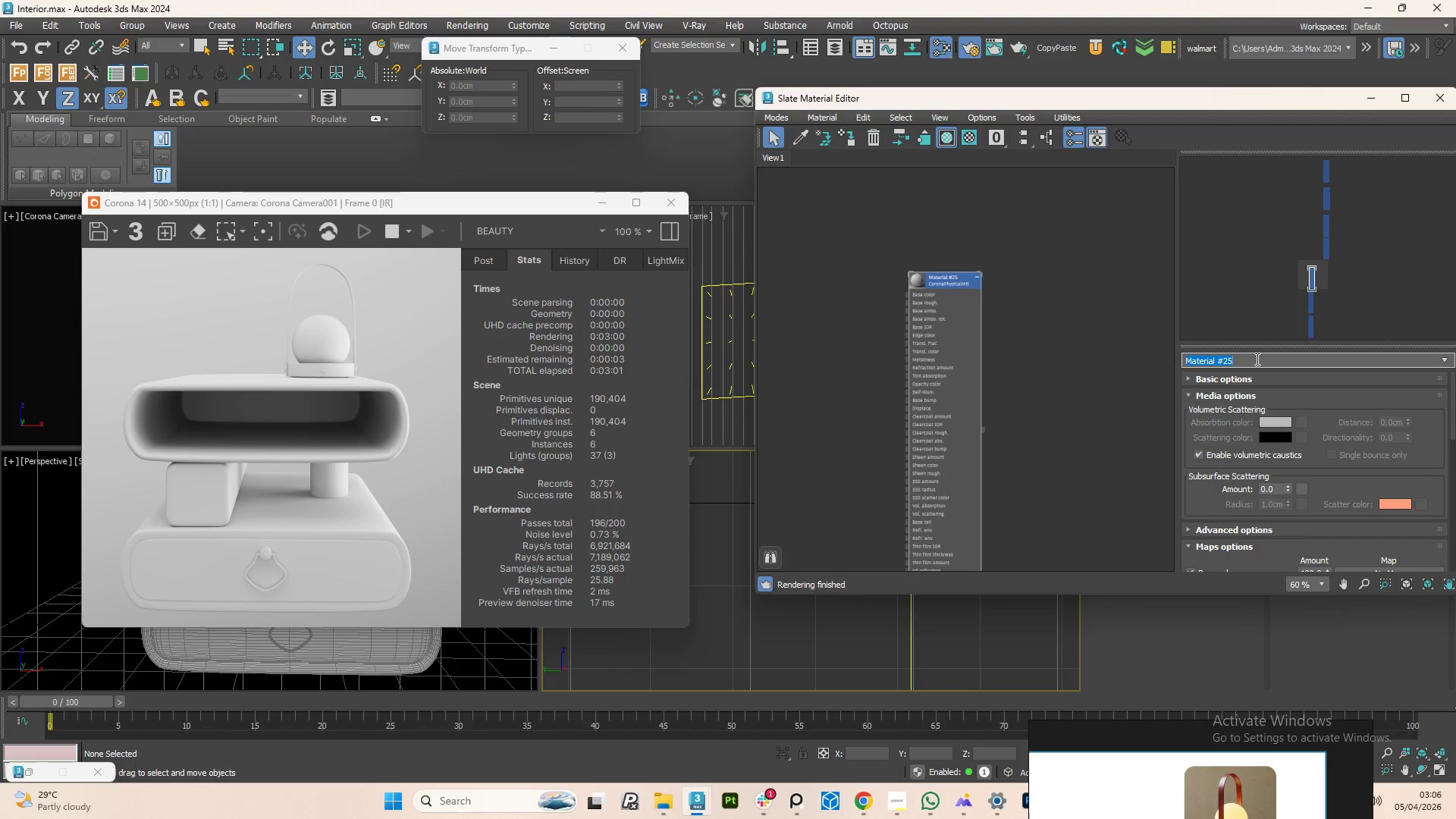 
type(ceramic)
 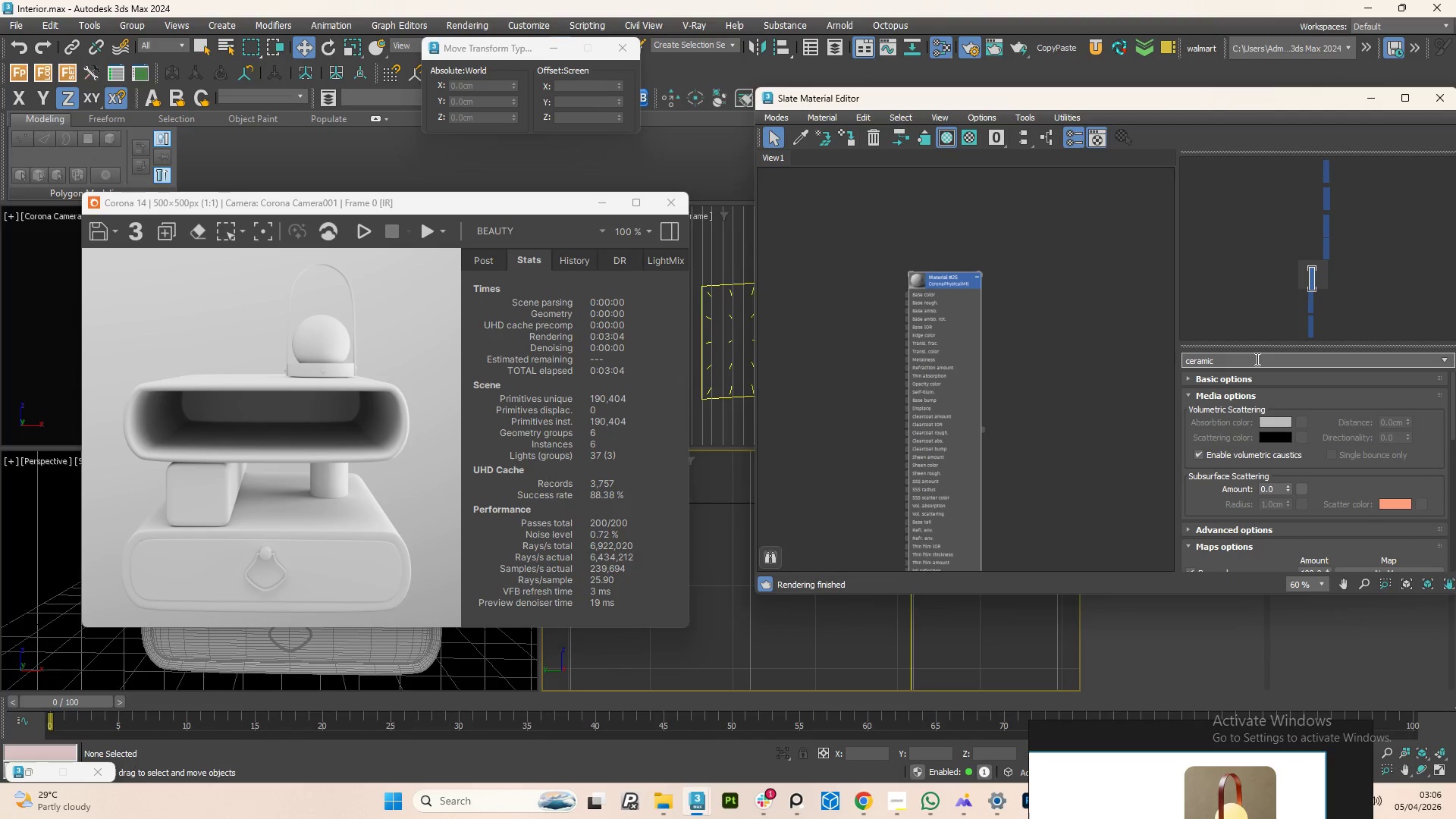 
hold_key(key=Backspace, duration=0.89)
 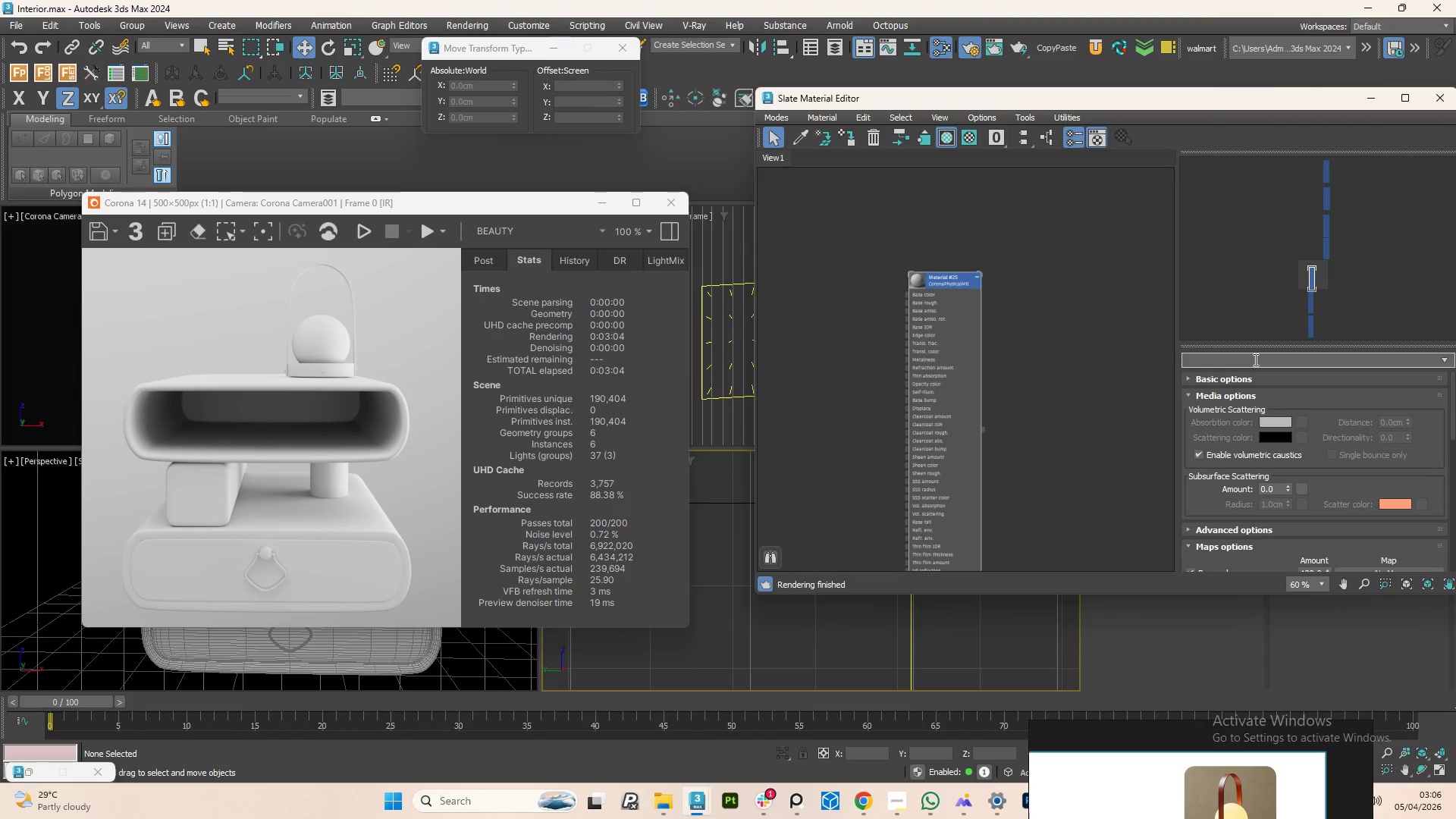 
type(Marble)
 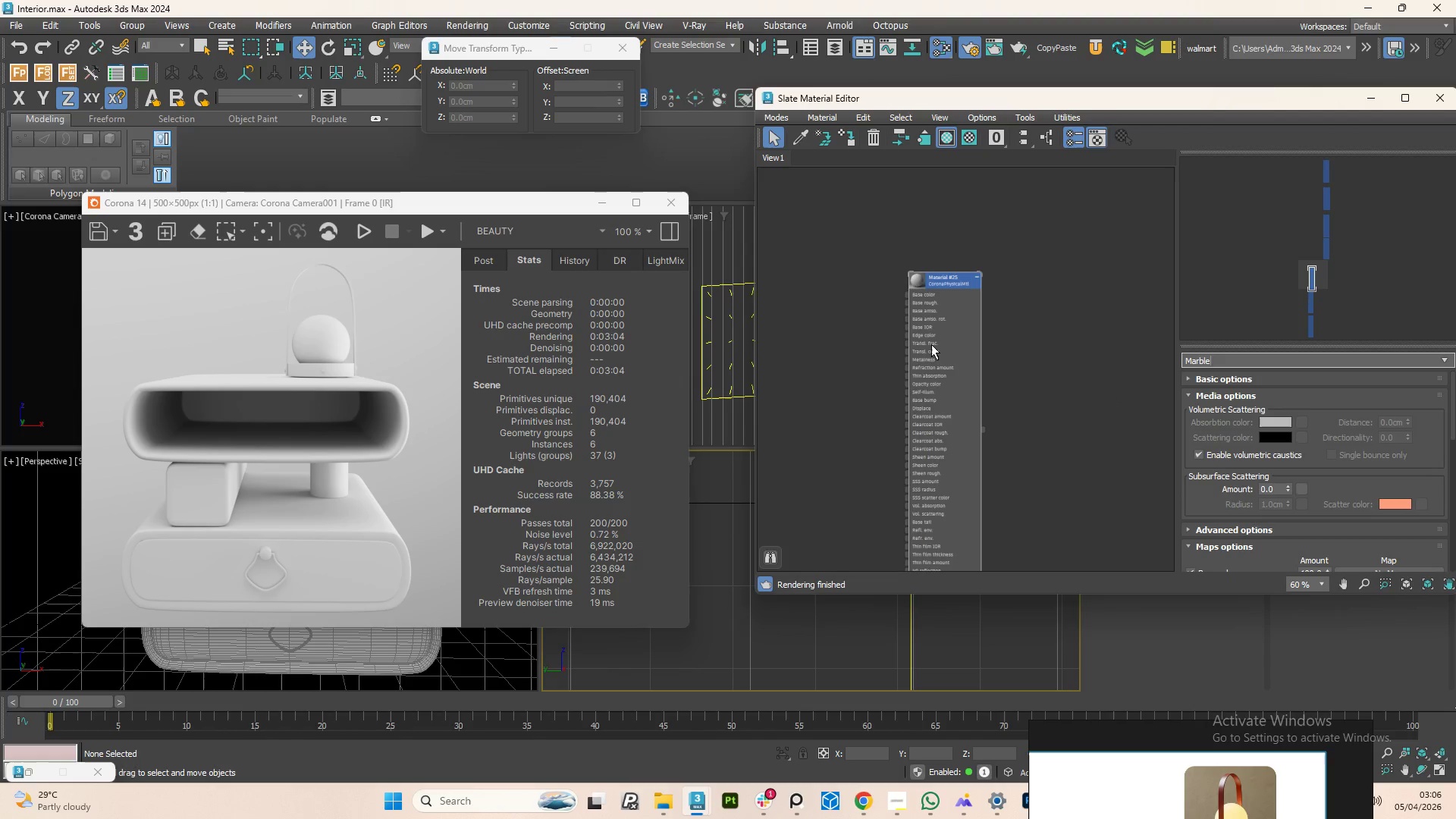 
left_click([936, 315])
 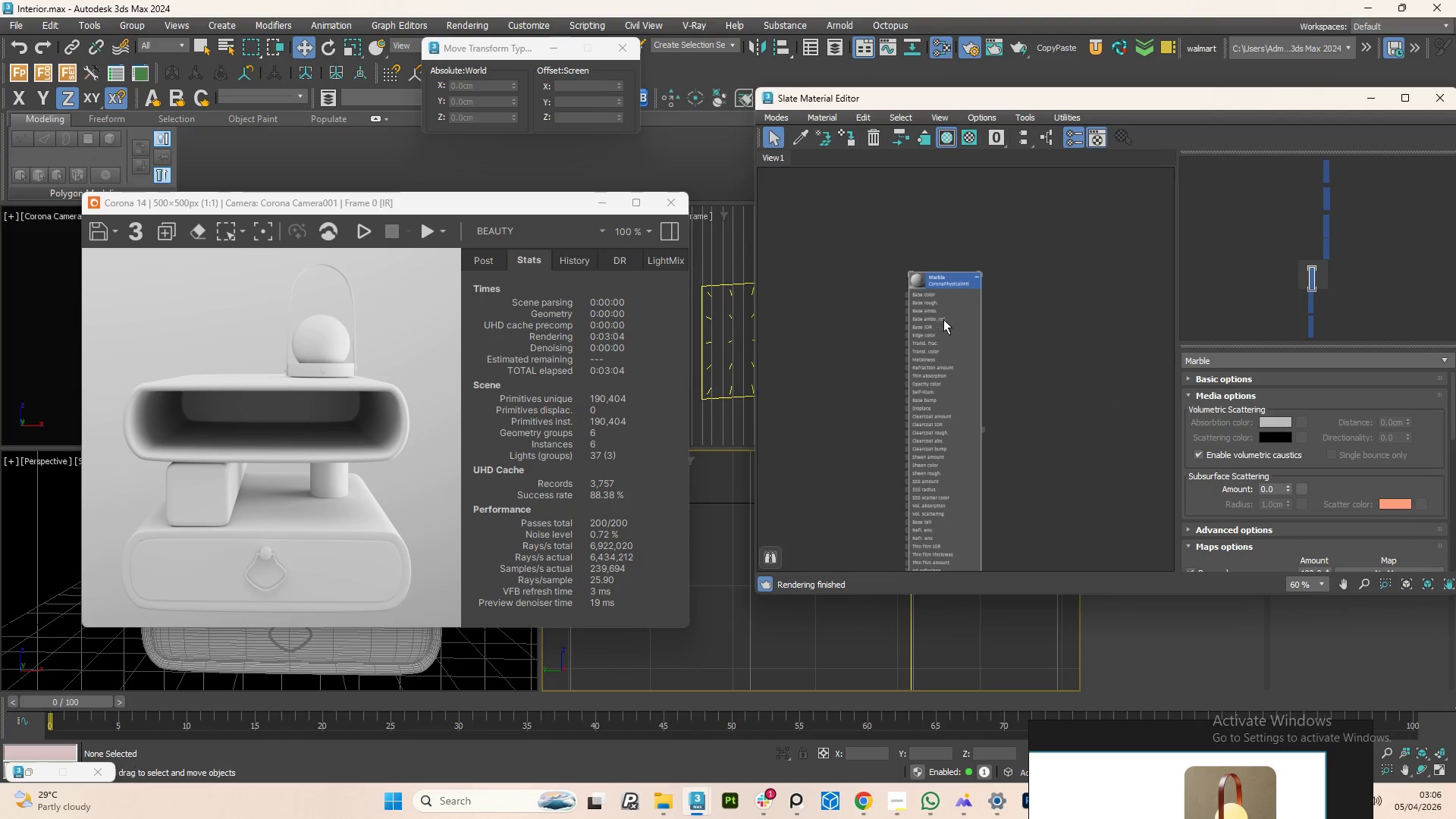 
scroll: coordinate [974, 428], scroll_direction: down, amount: 5.0
 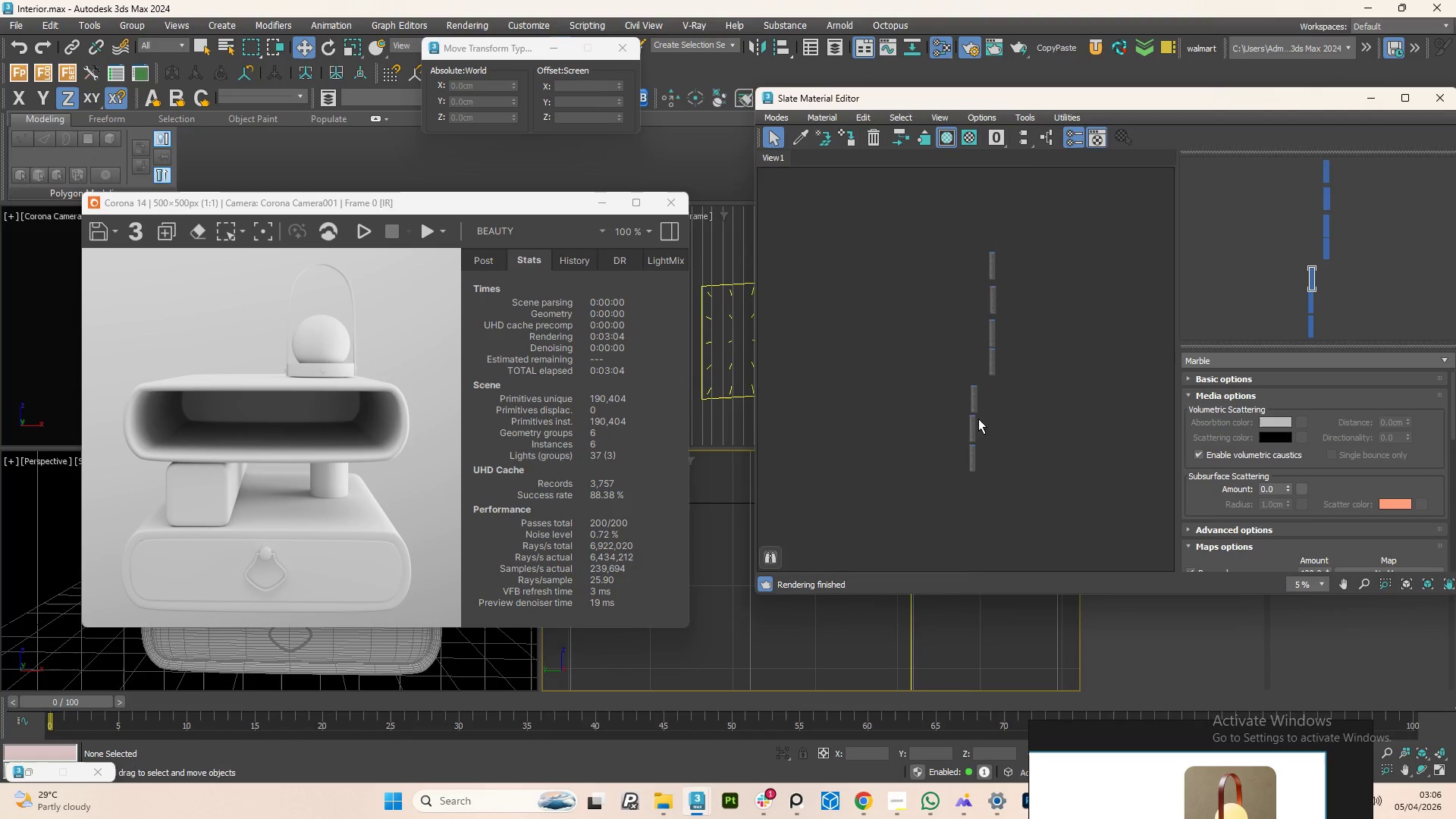 
scroll: coordinate [964, 416], scroll_direction: up, amount: 4.0
 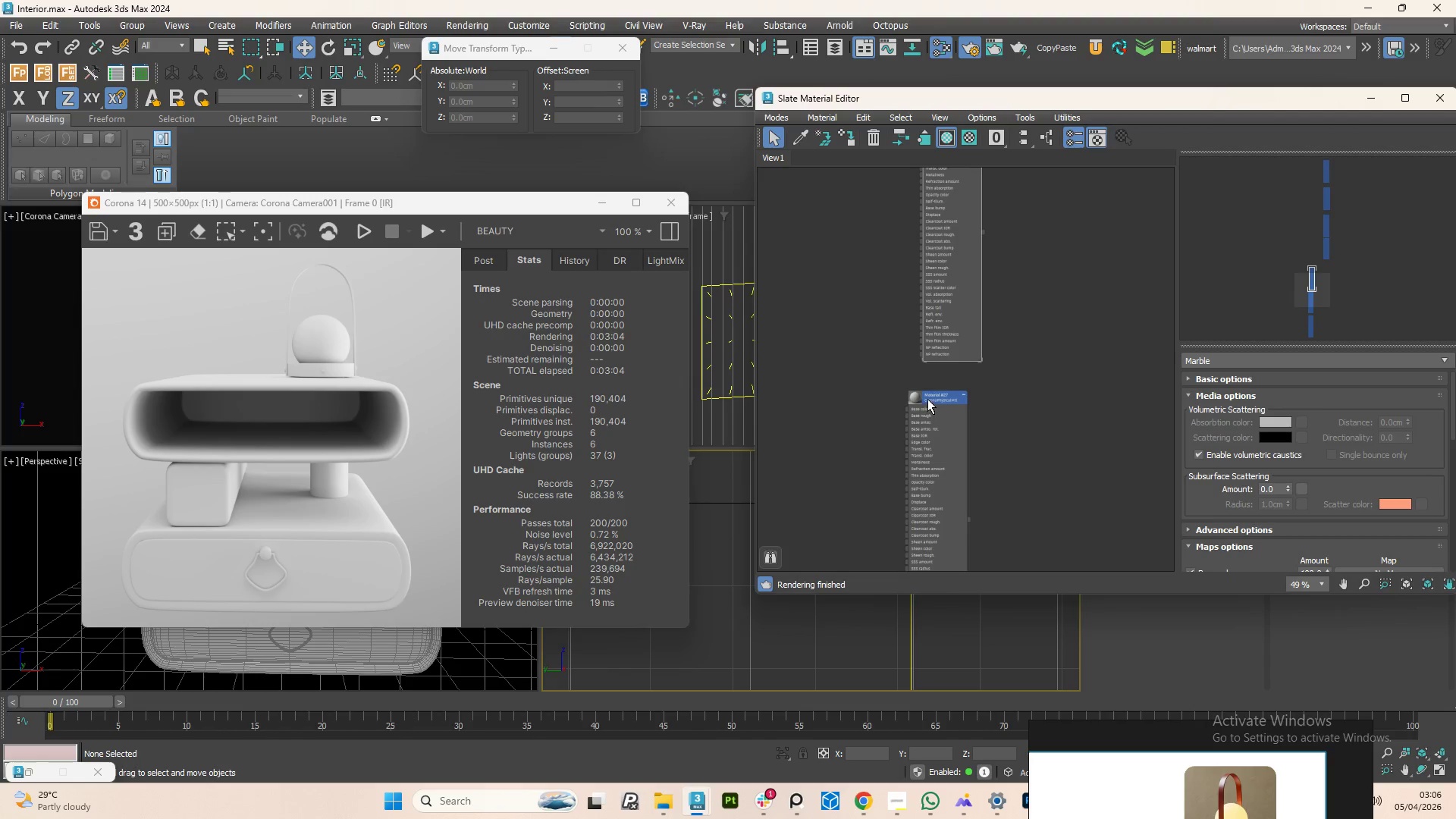 
left_click([927, 399])
 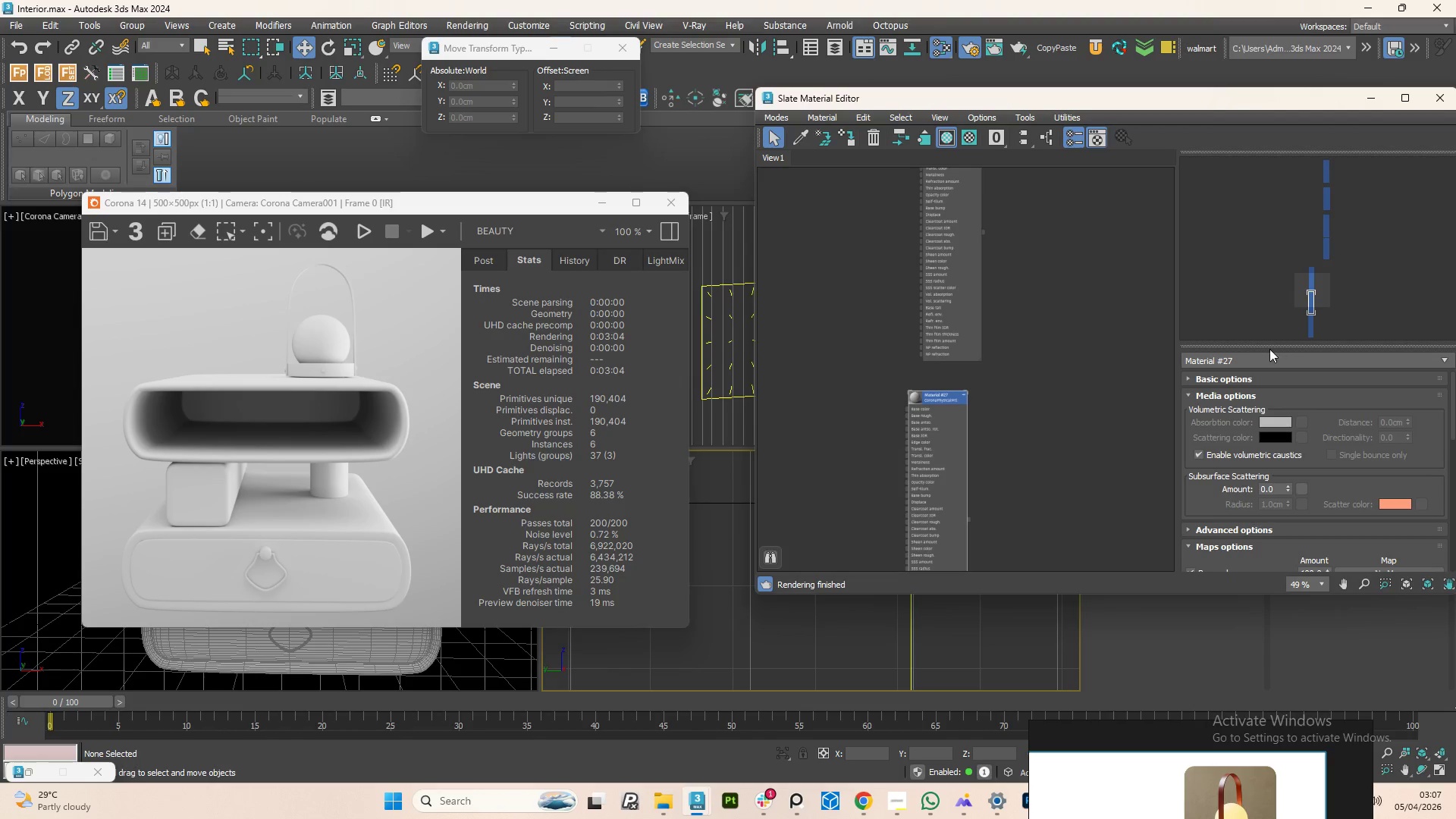 
double_click([1240, 362])
 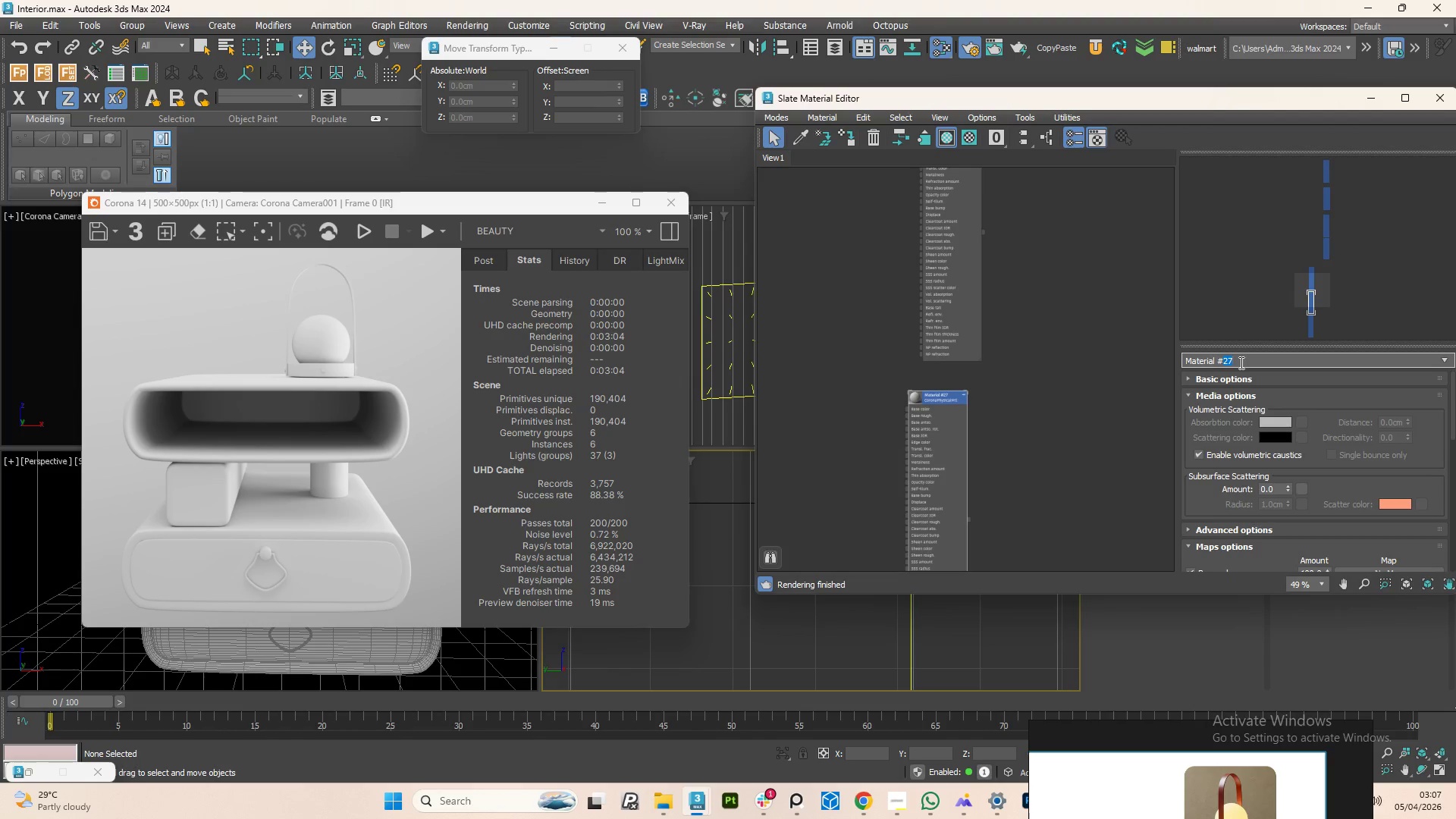 
triple_click([1240, 362])
 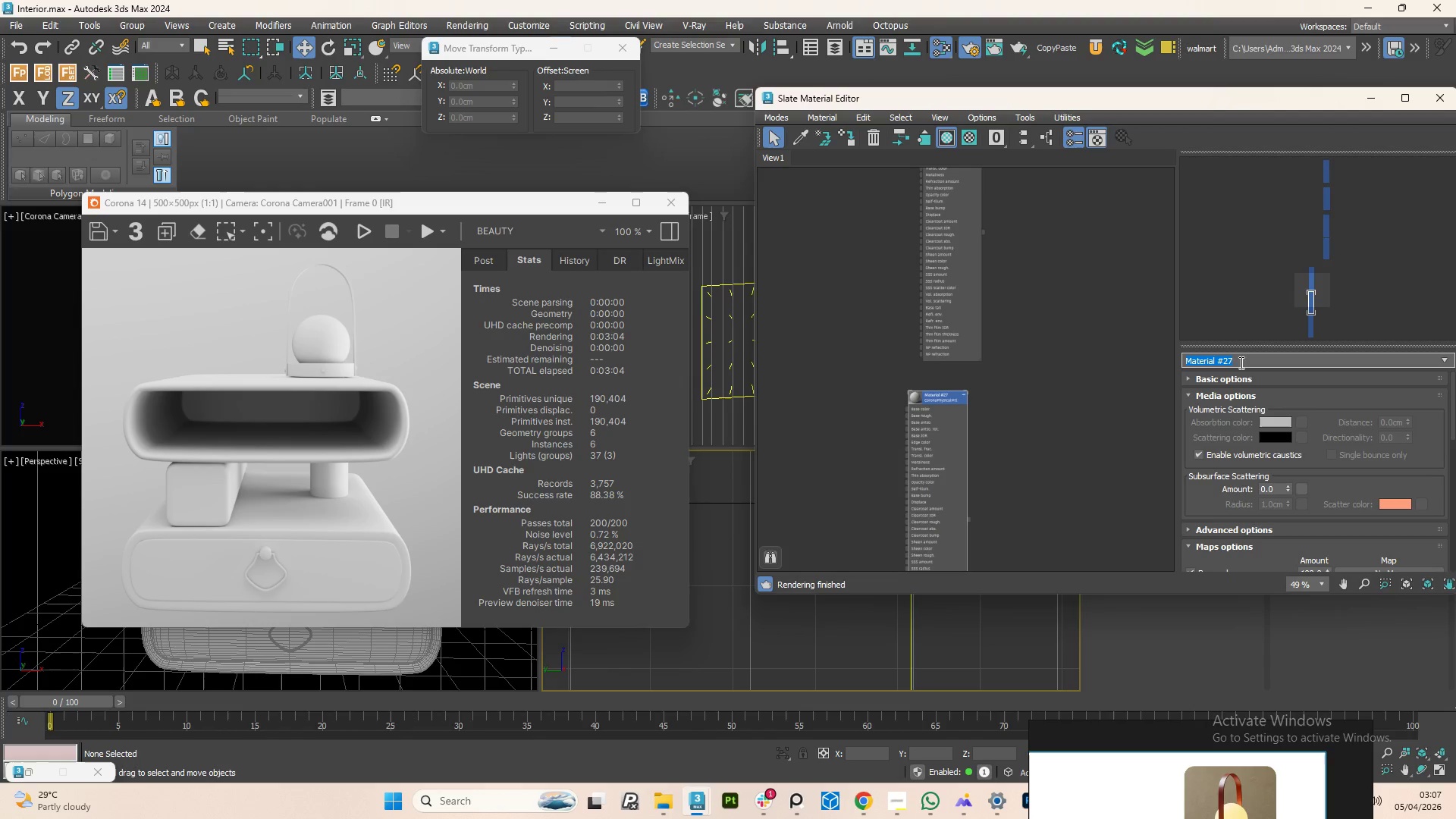 
type(Wood)
 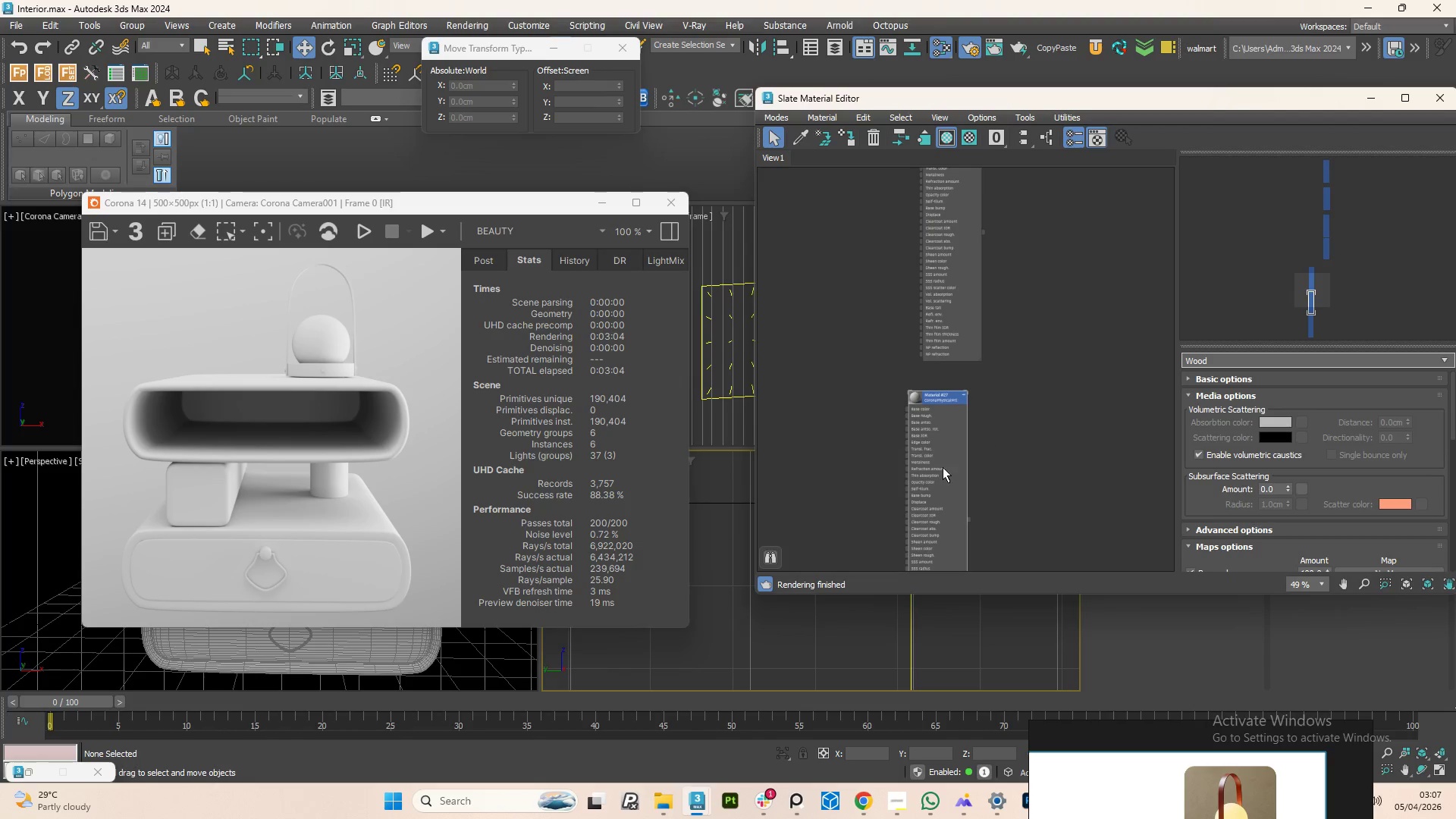 
scroll: coordinate [944, 396], scroll_direction: down, amount: 3.0
 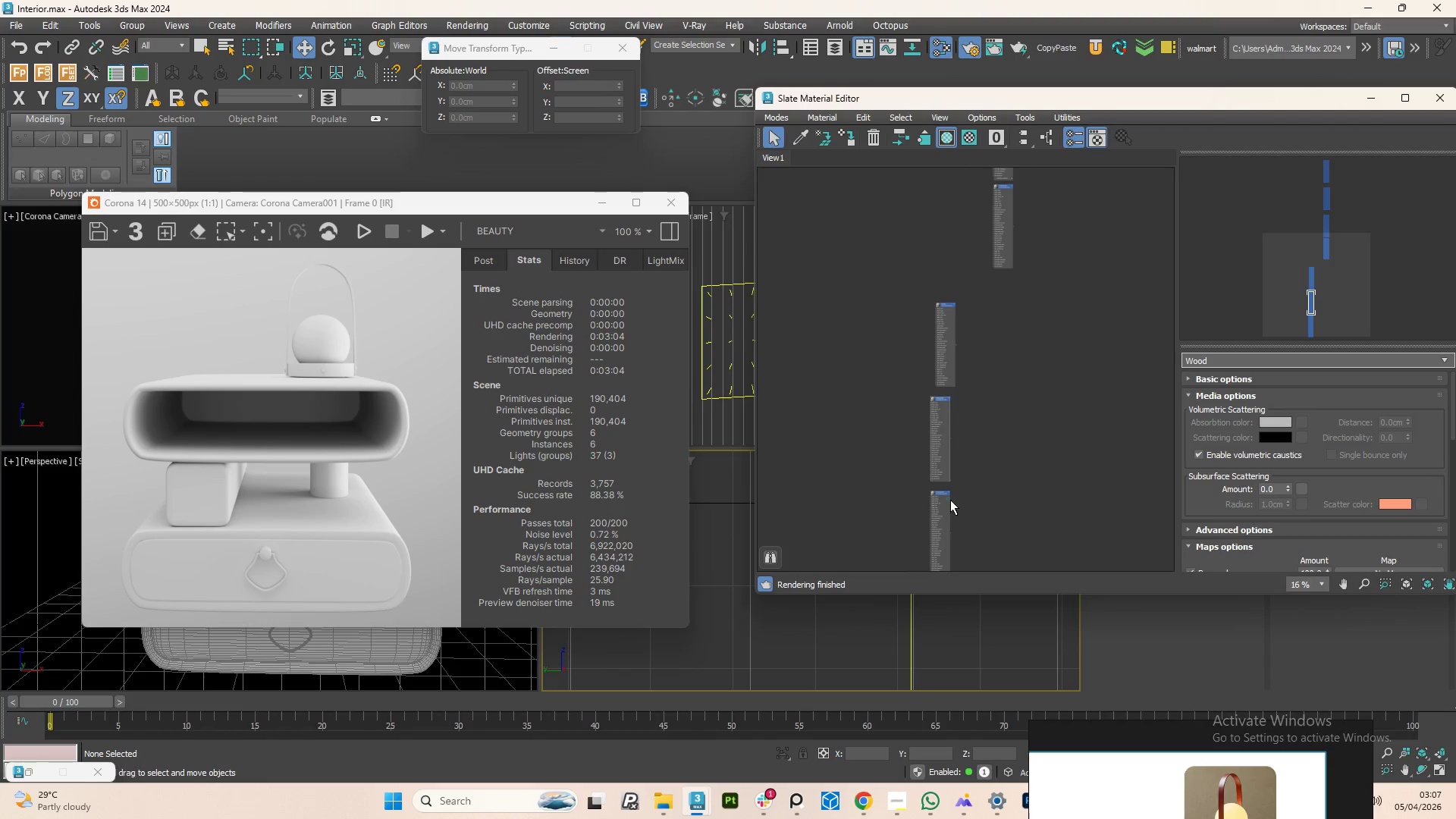 
scroll: coordinate [942, 497], scroll_direction: up, amount: 3.0
 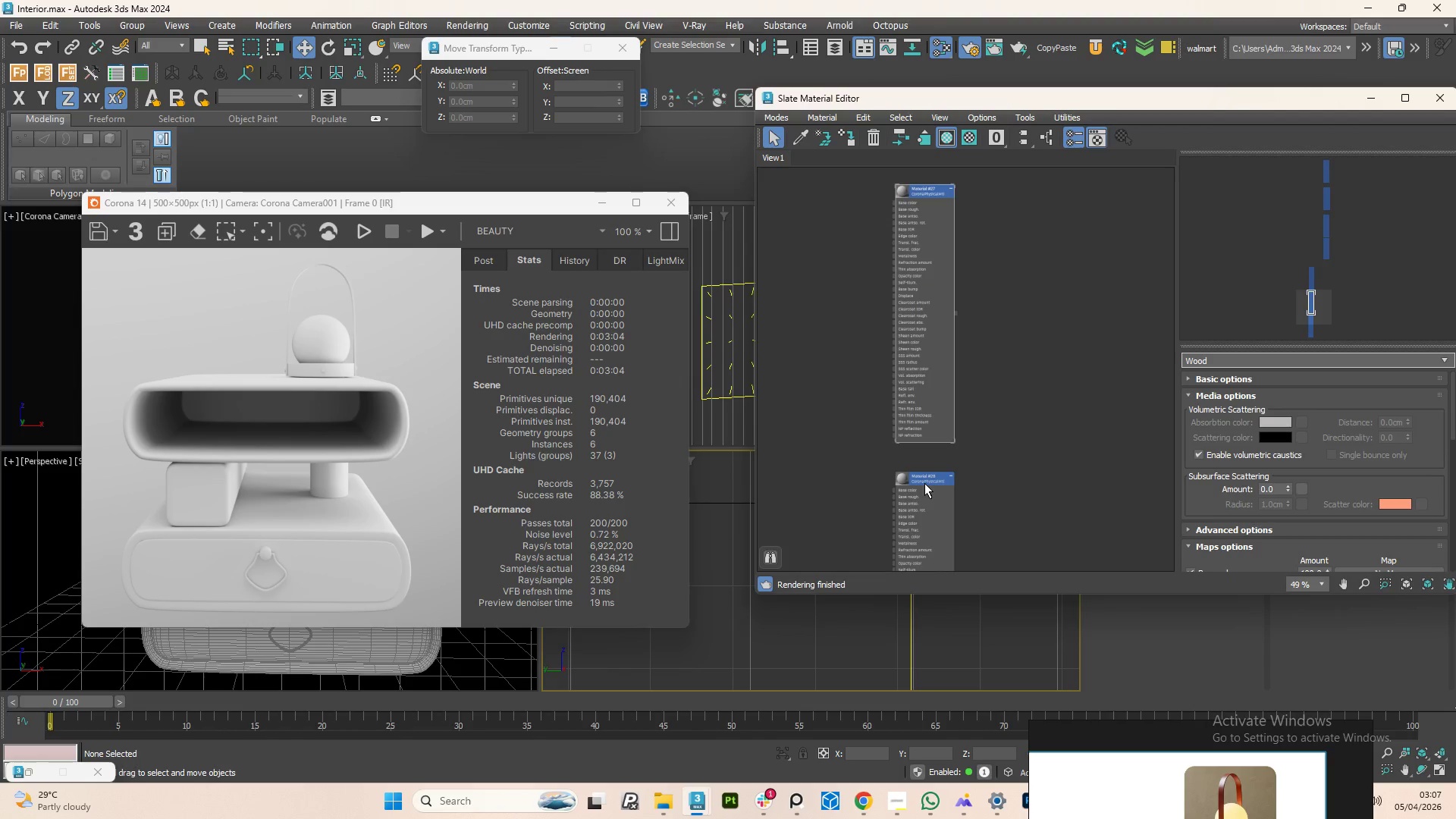 
left_click([924, 483])
 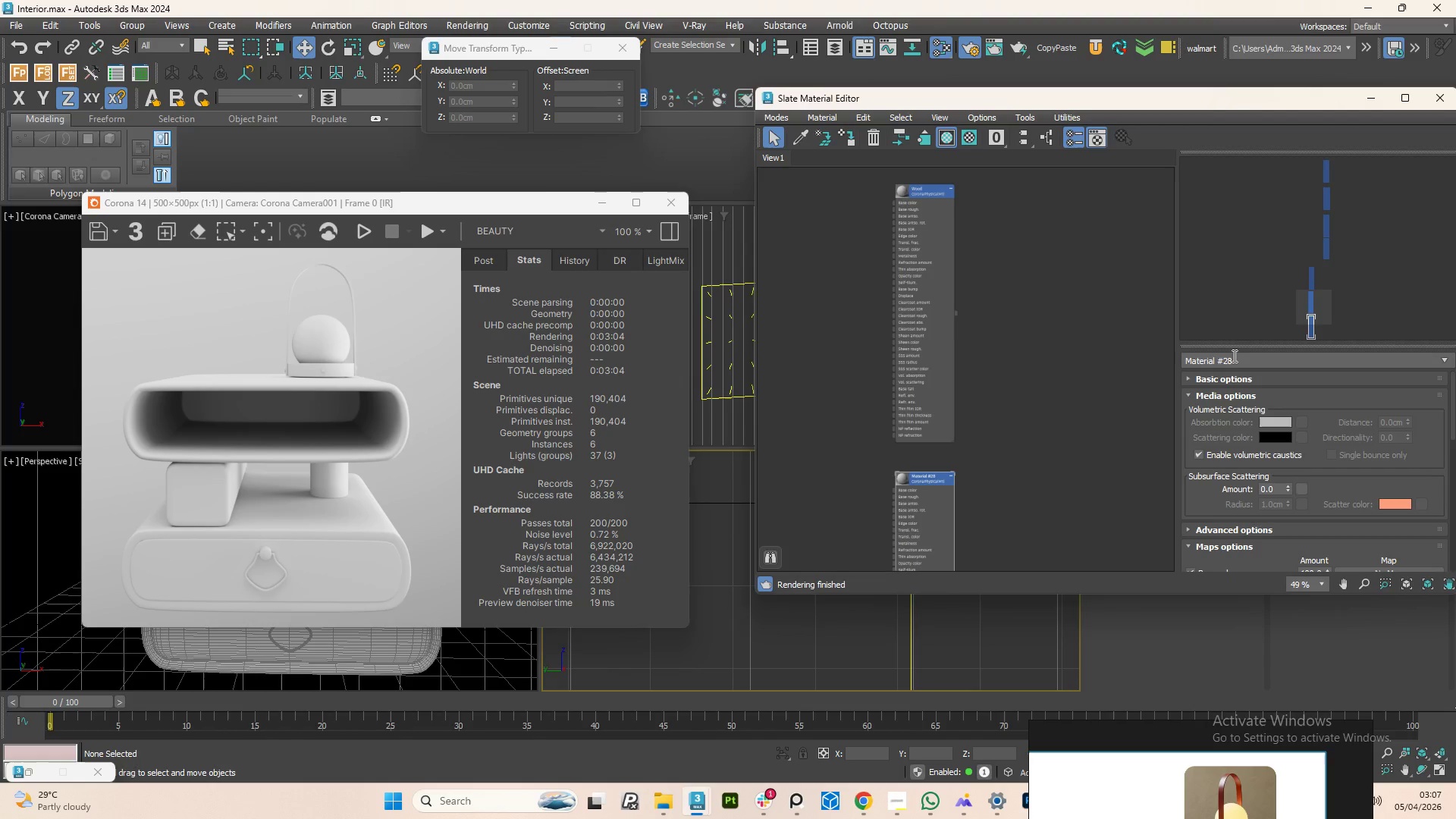 
double_click([1233, 356])
 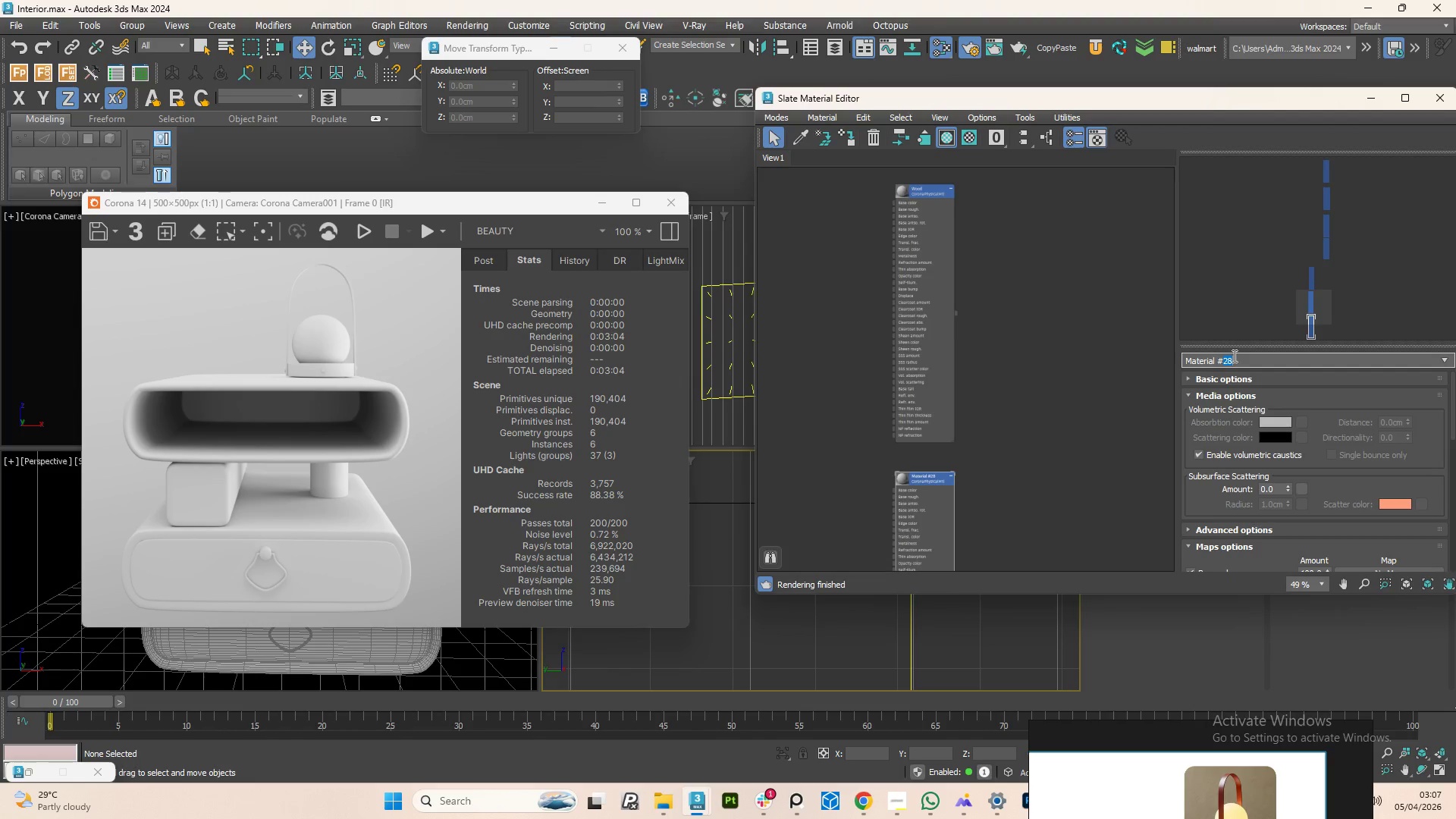 
triple_click([1233, 356])
 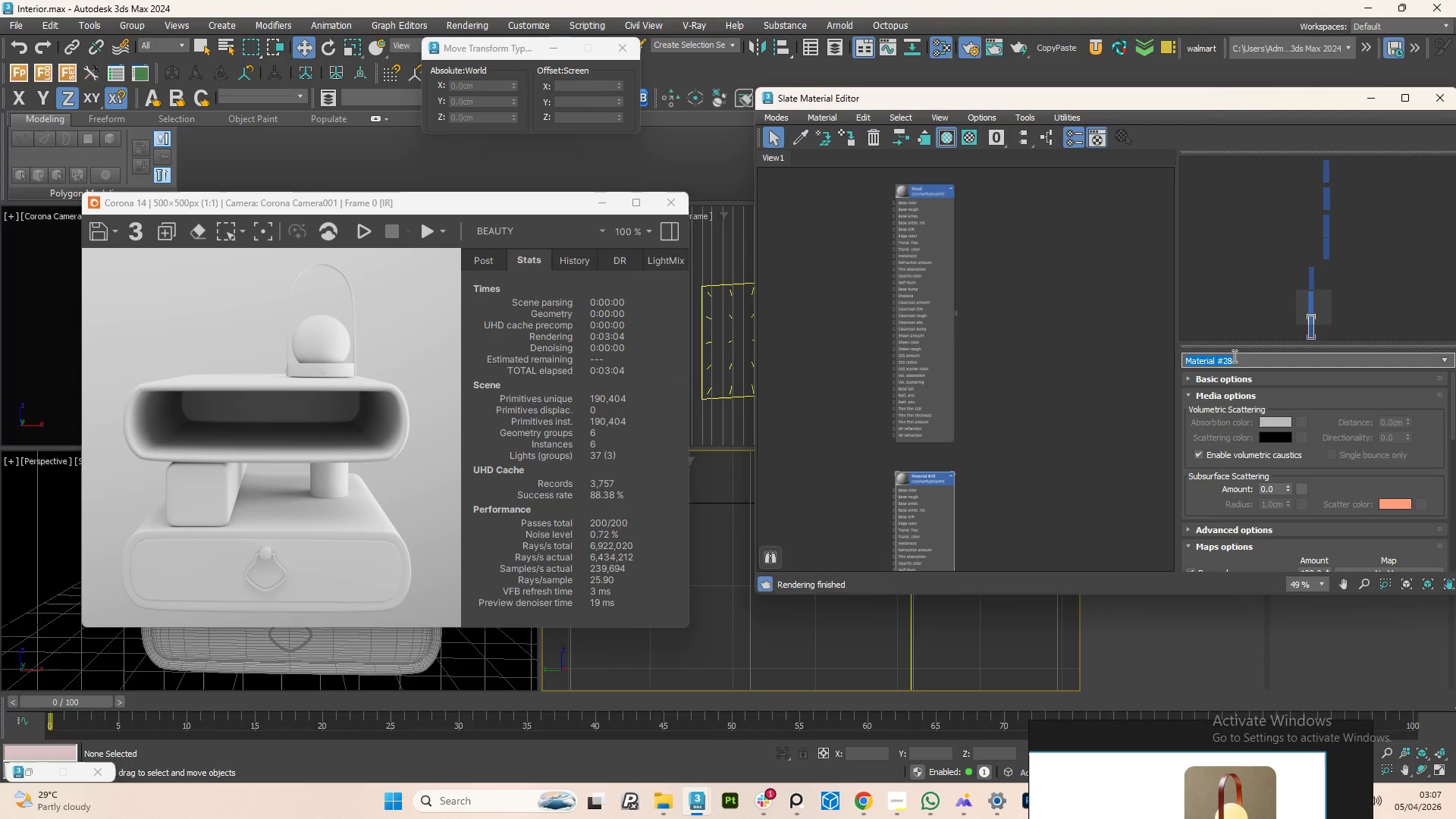 
type(Metal)
 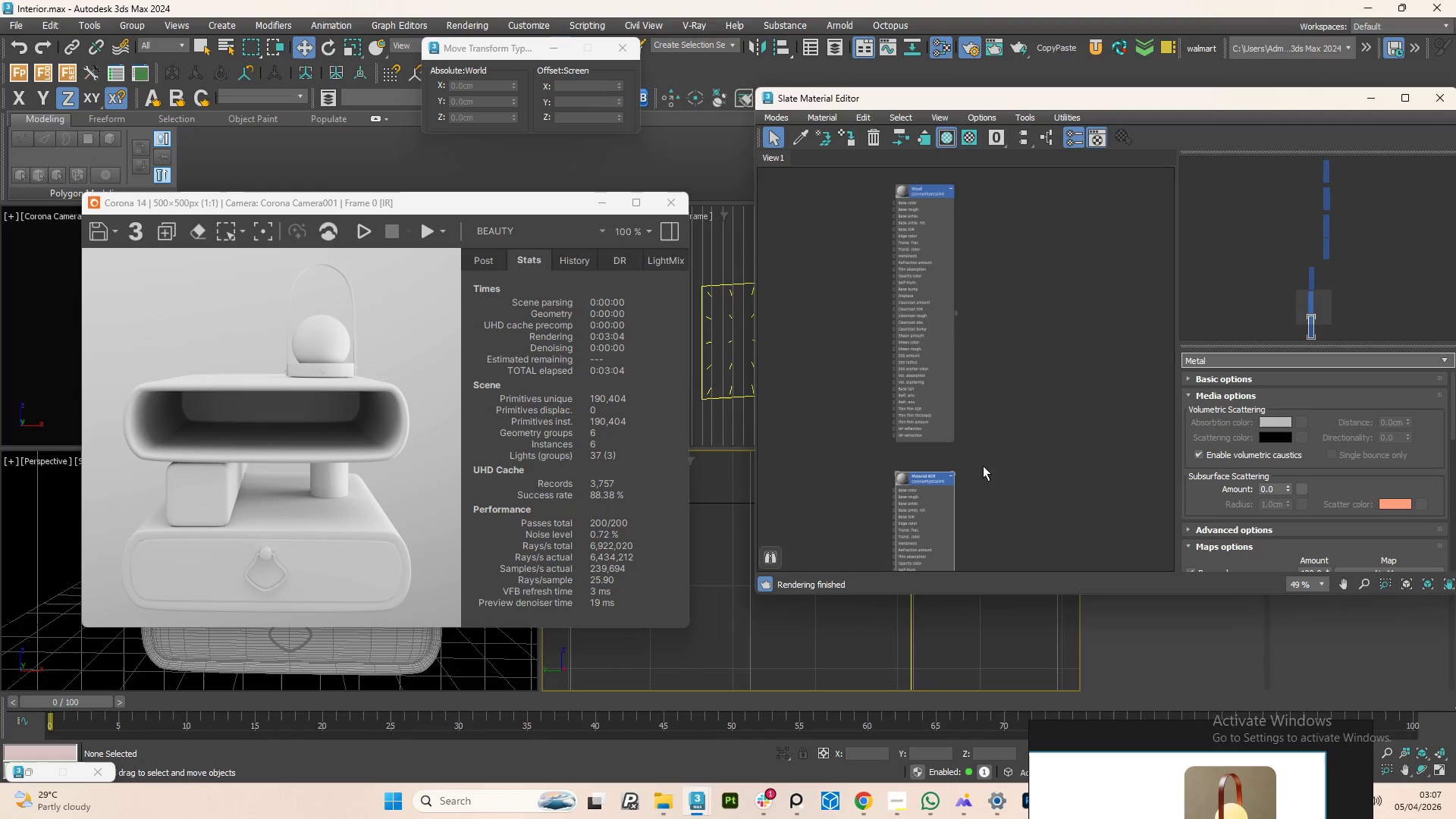 
left_click([978, 463])
 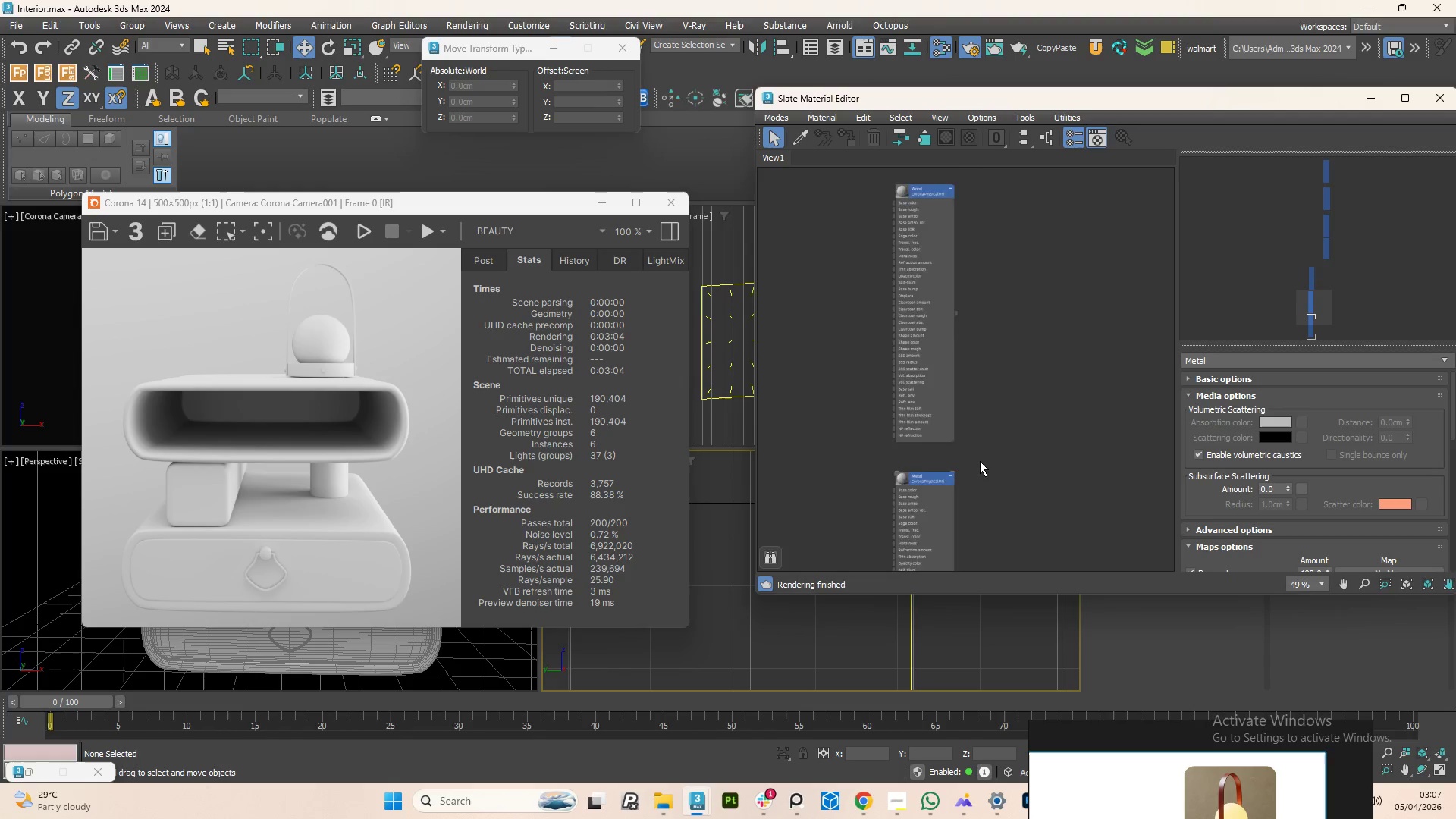 
scroll: coordinate [984, 461], scroll_direction: down, amount: 4.0
 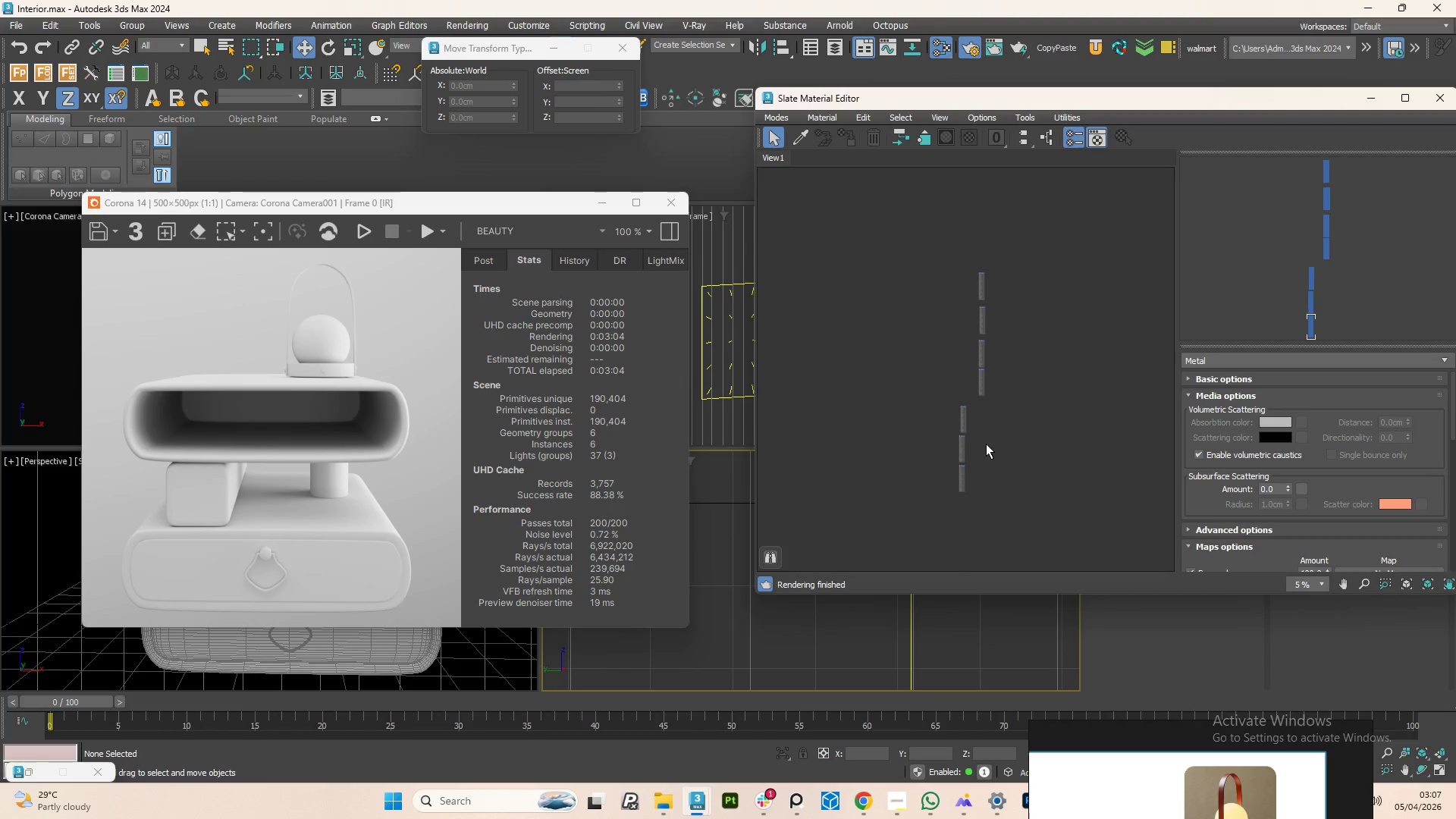 
right_click([959, 468])
 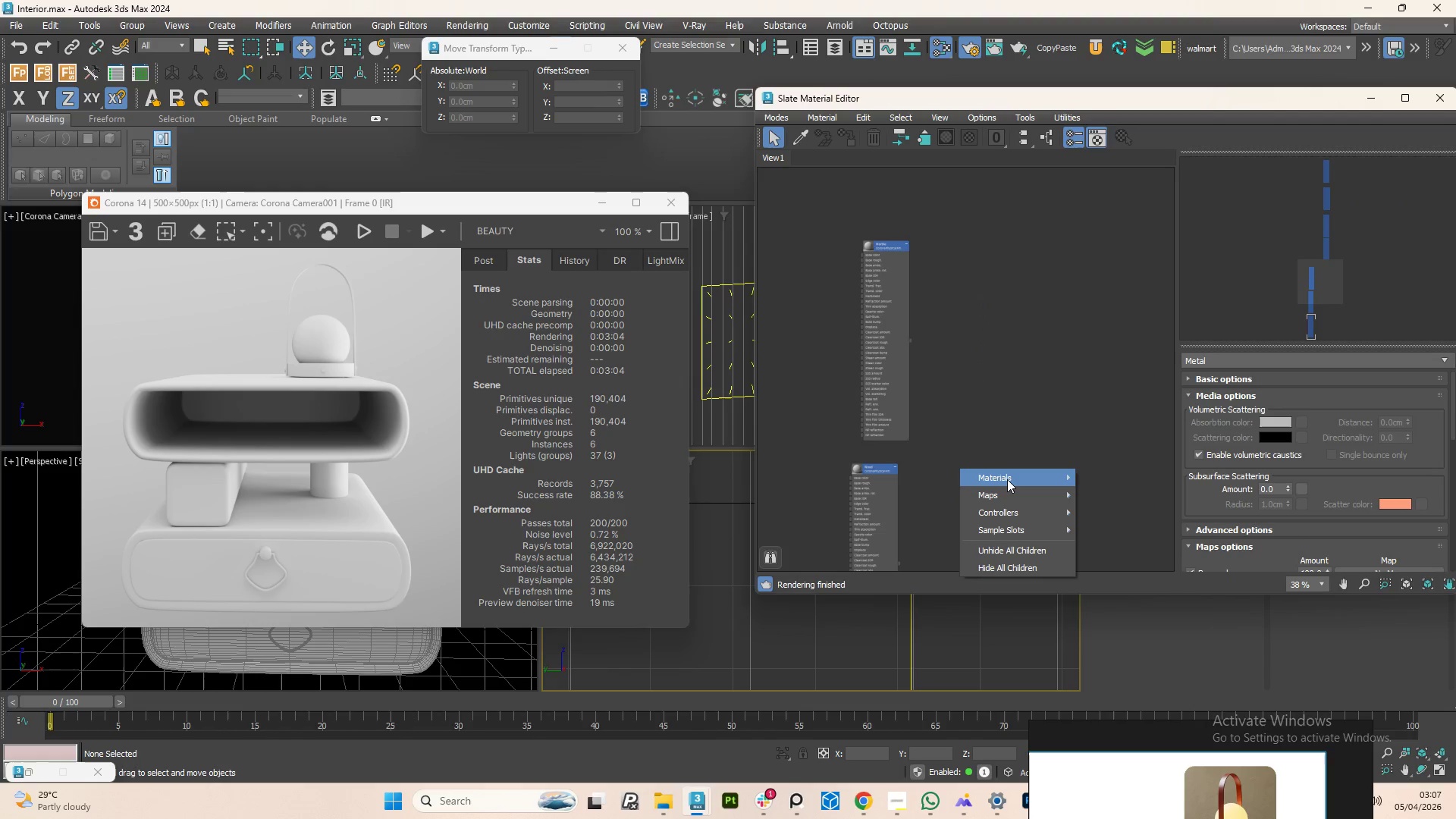 
scroll: coordinate [975, 430], scroll_direction: up, amount: 3.0
 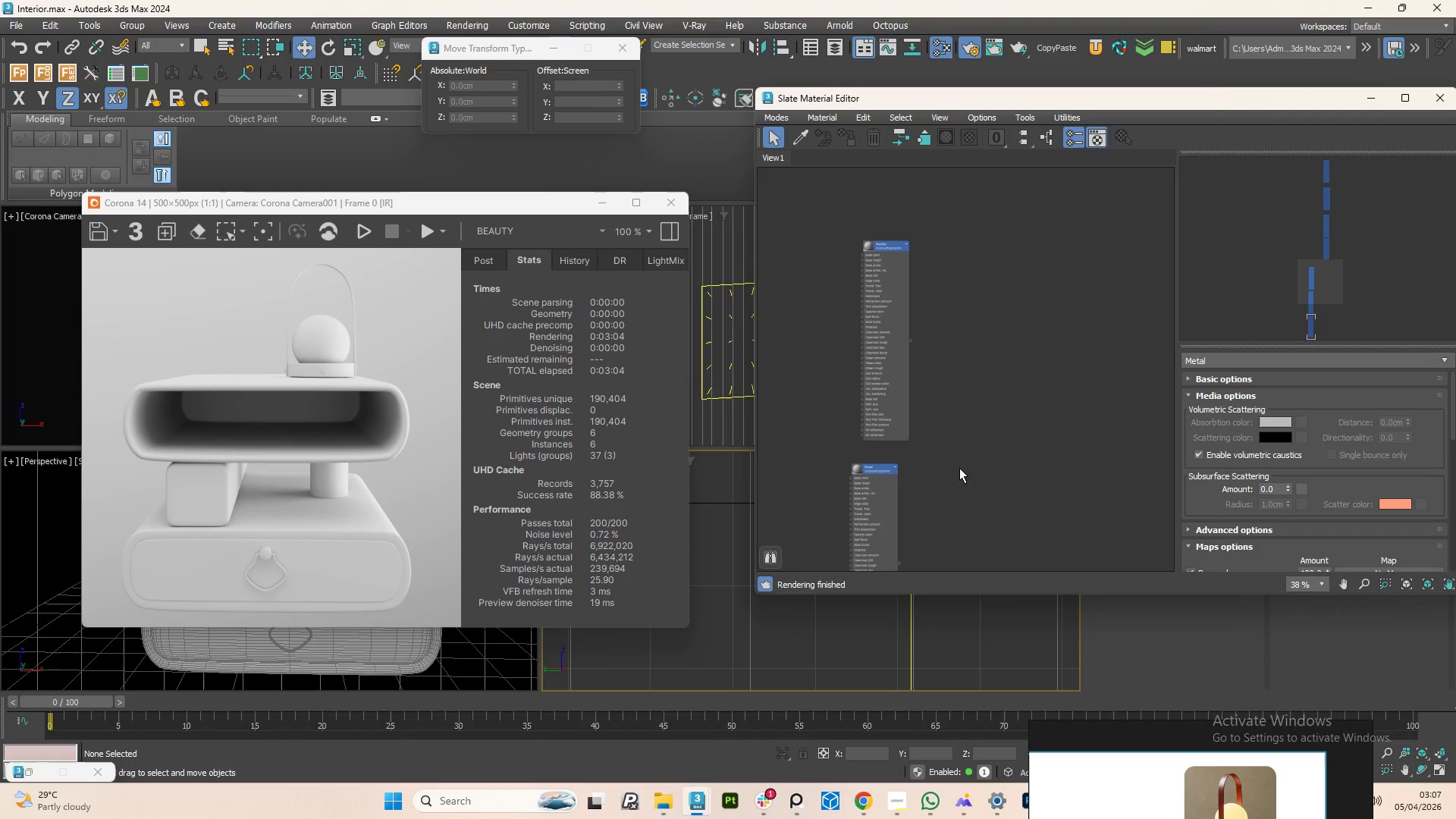 
mouse_move([1169, 498])
 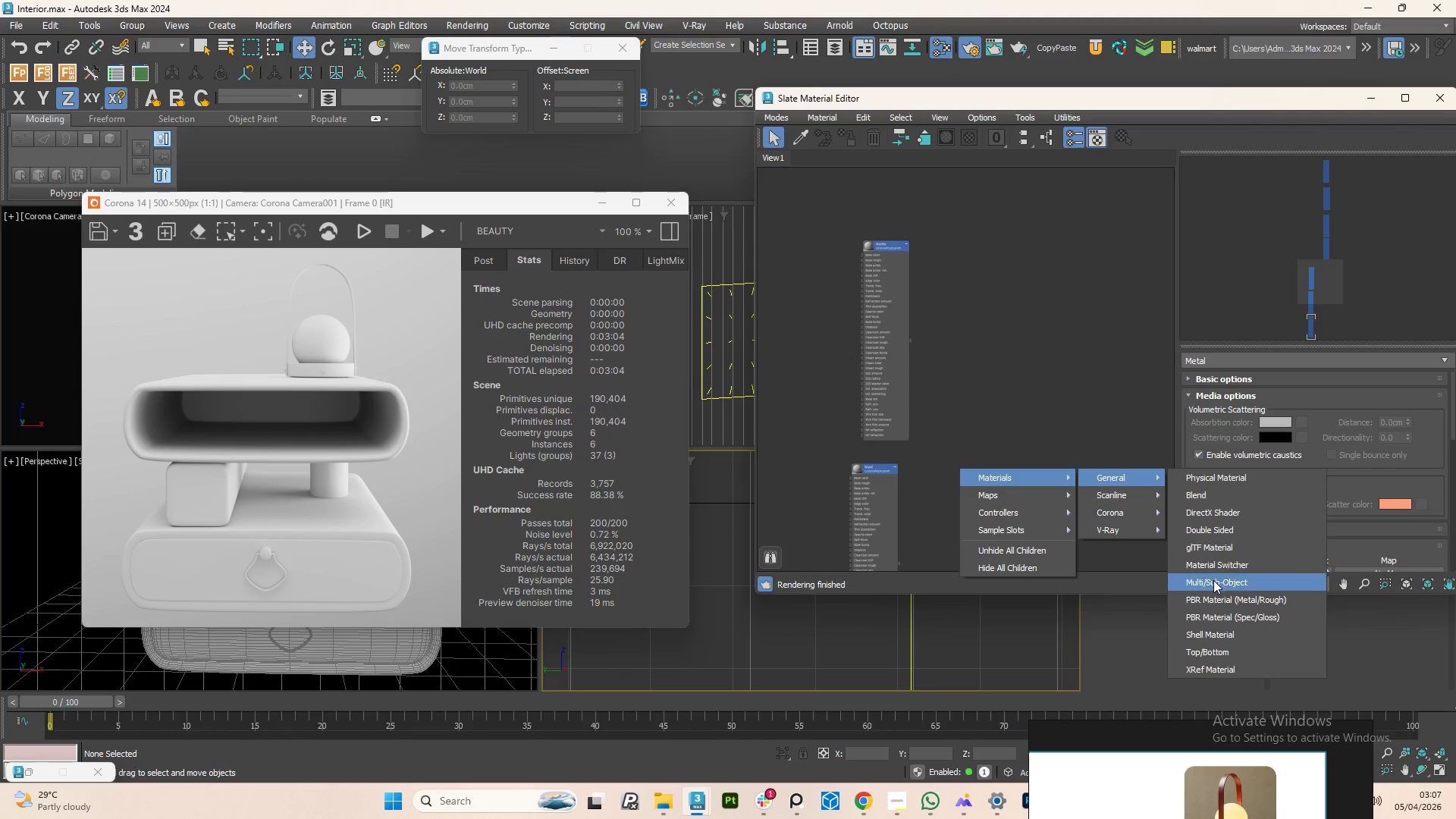 
left_click([1213, 581])
 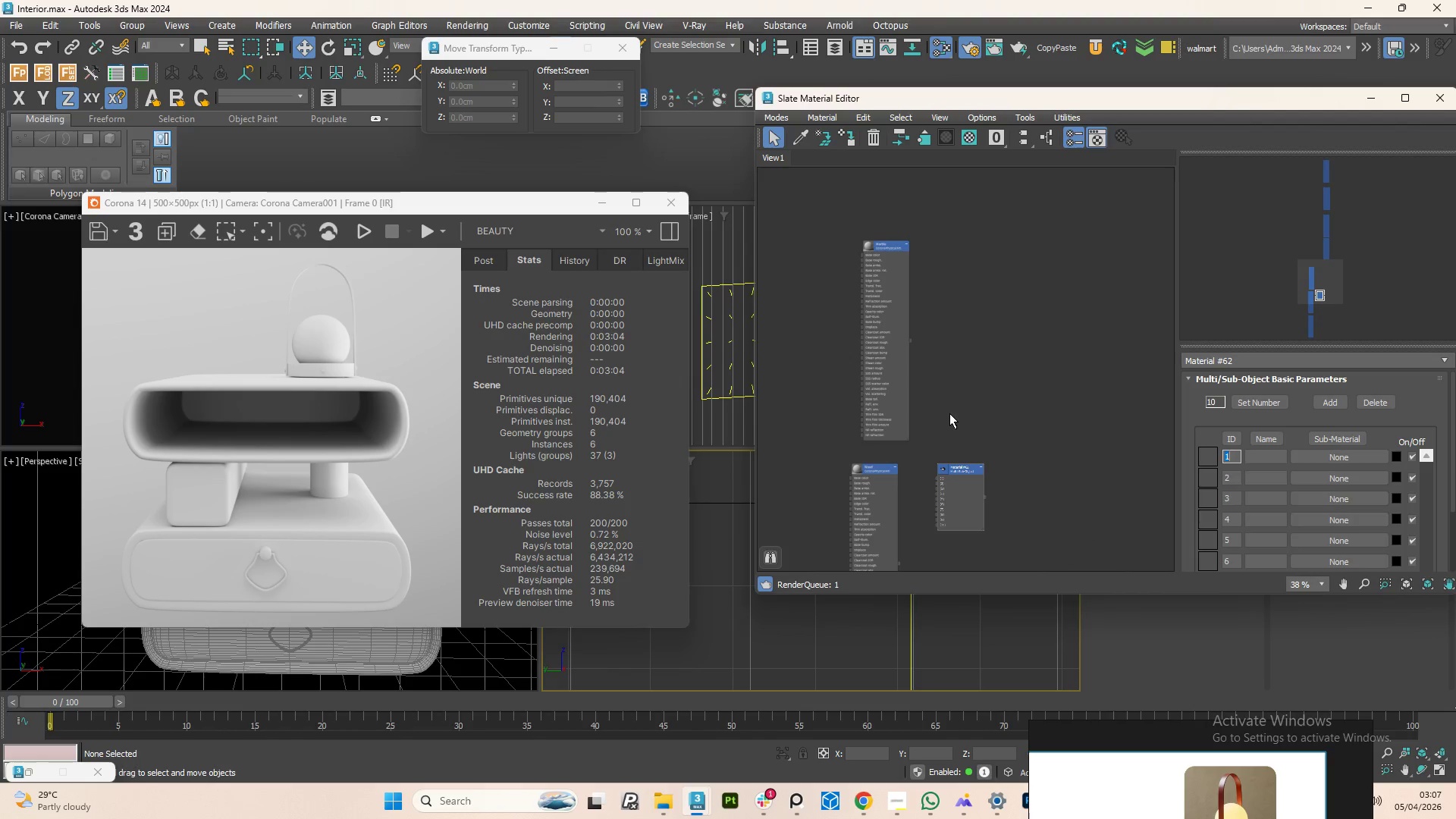 
scroll: coordinate [958, 412], scroll_direction: down, amount: 1.0
 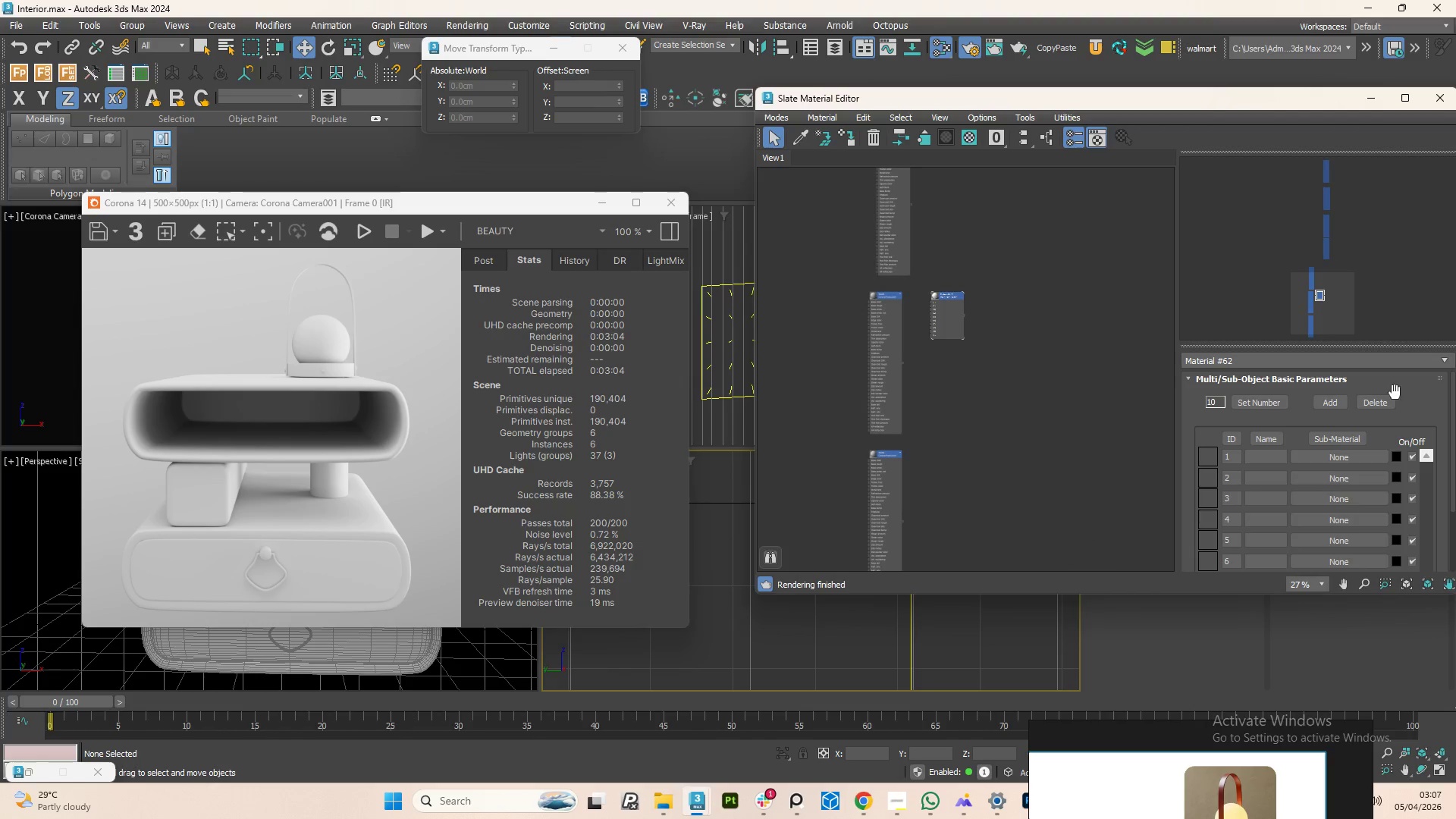 
double_click([1373, 401])
 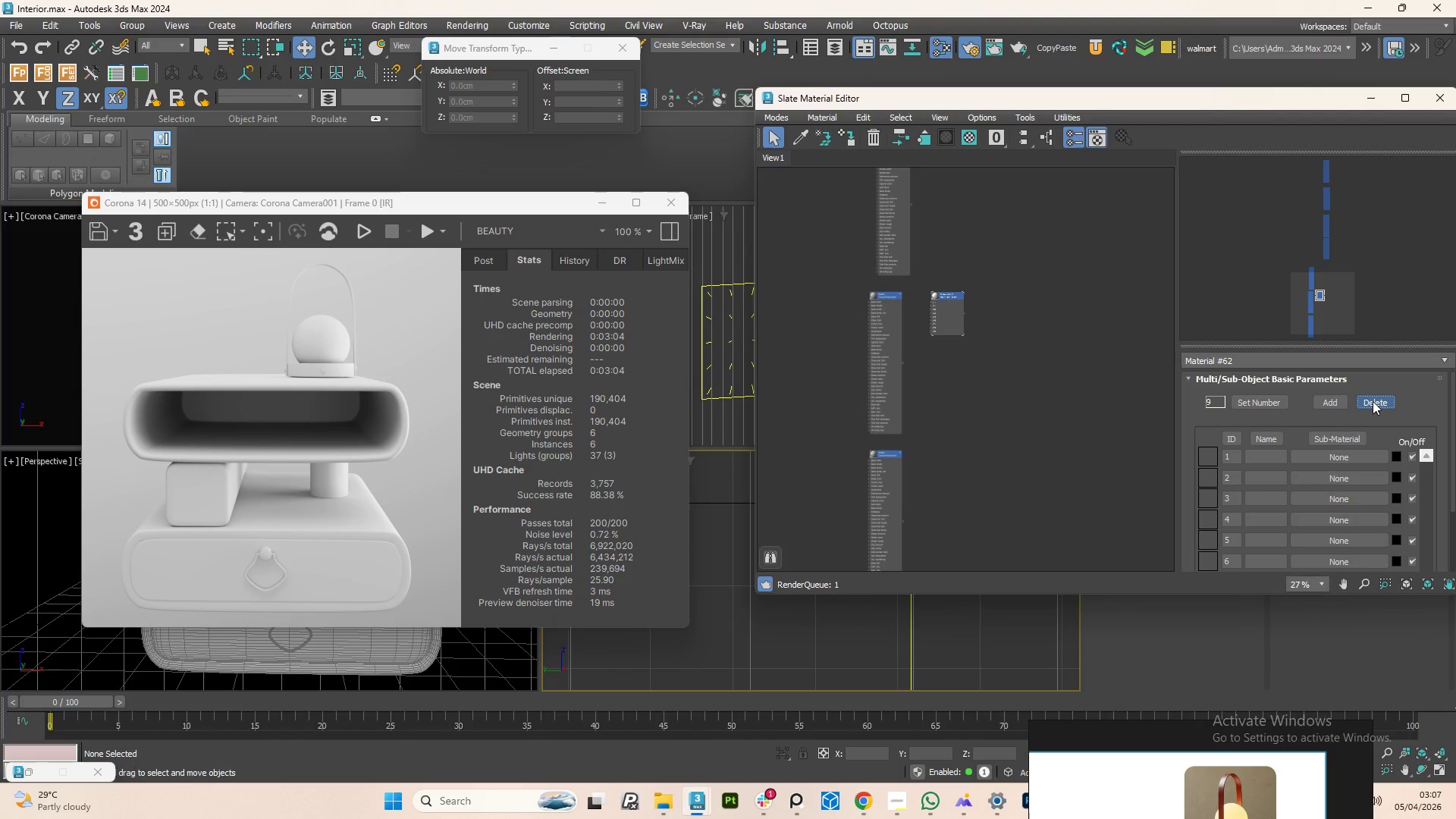 
triple_click([1373, 401])
 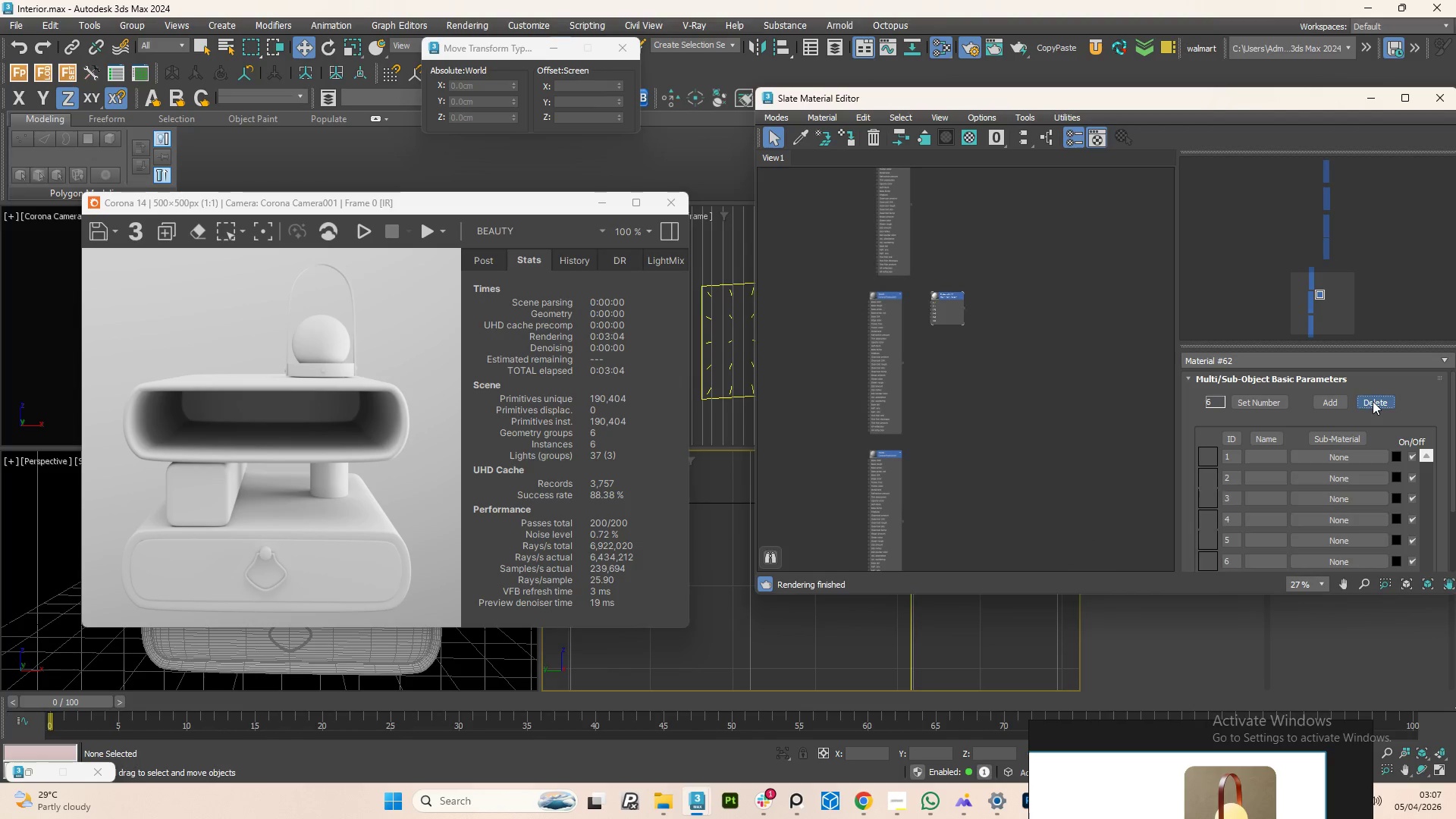 
double_click([1373, 401])
 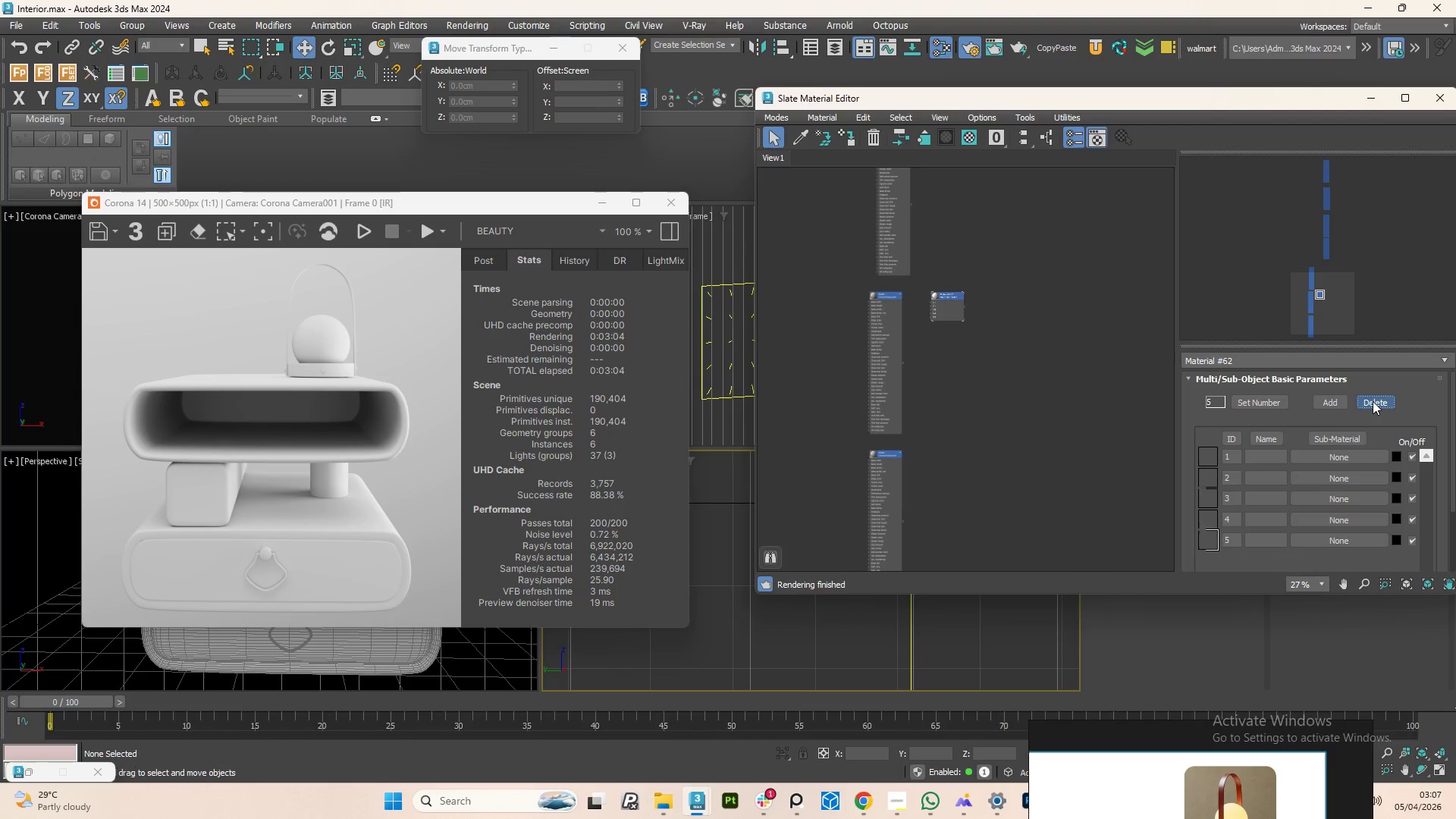 
triple_click([1373, 401])
 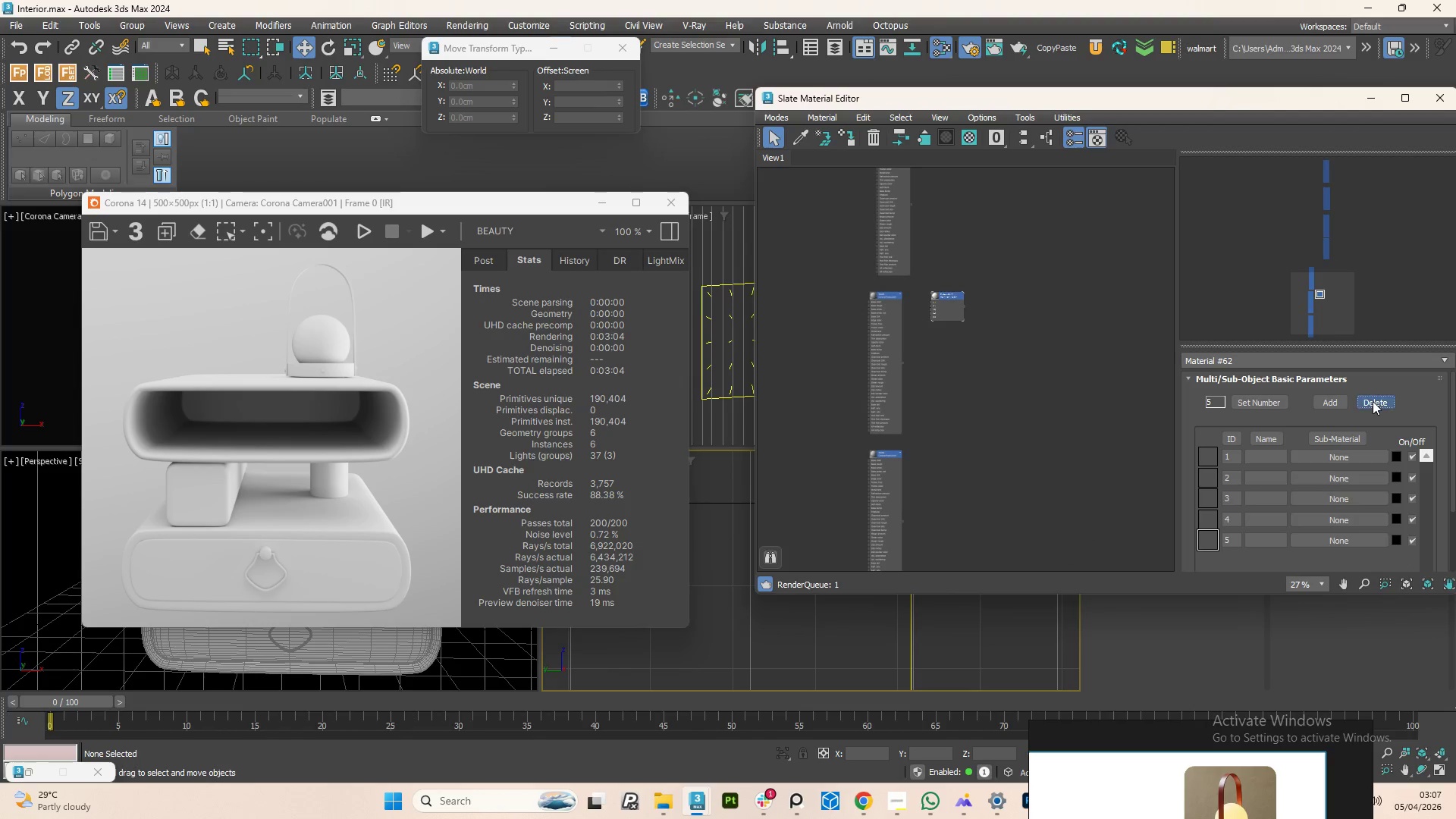 
triple_click([1373, 401])
 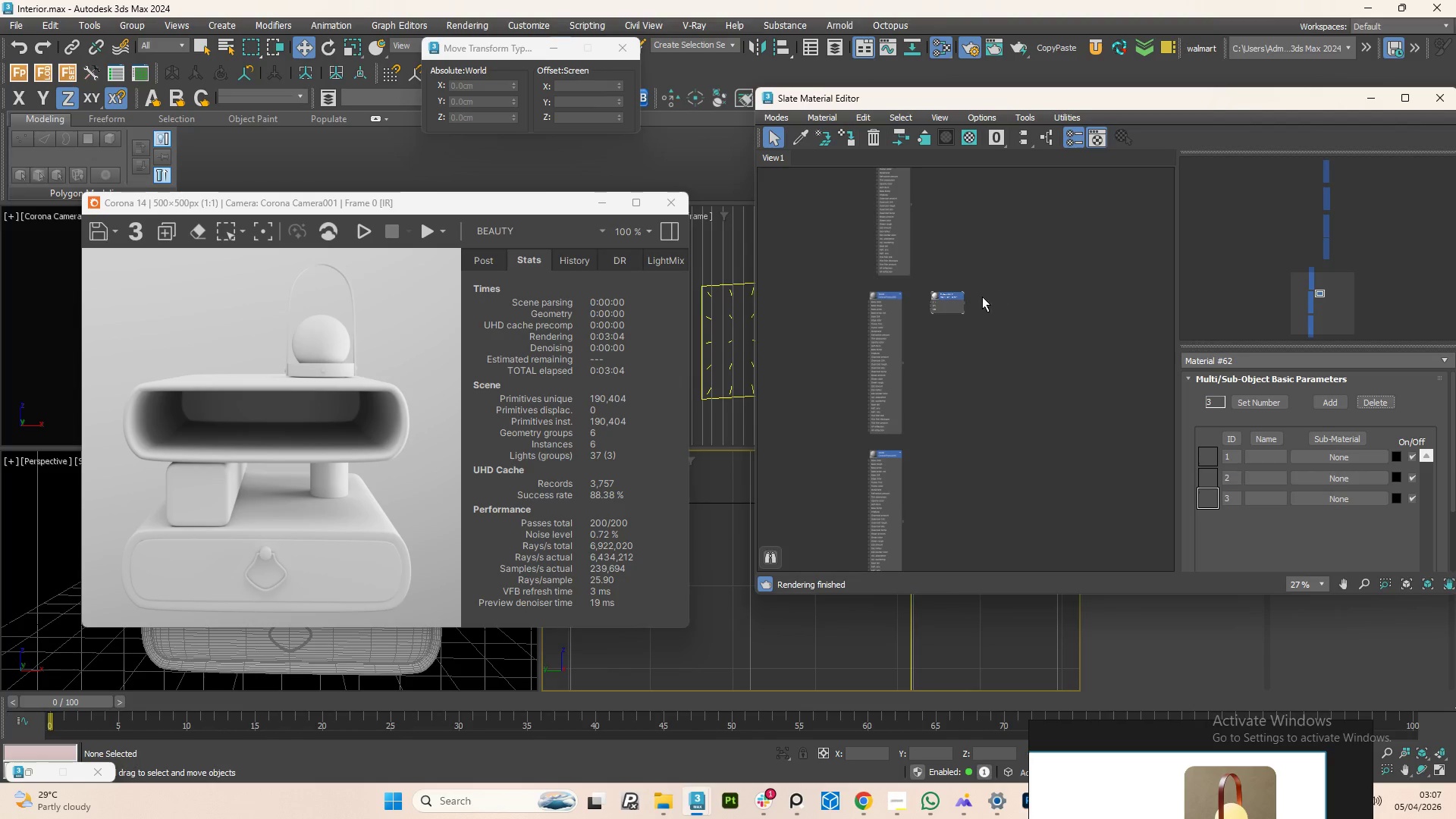 
left_click([949, 299])
 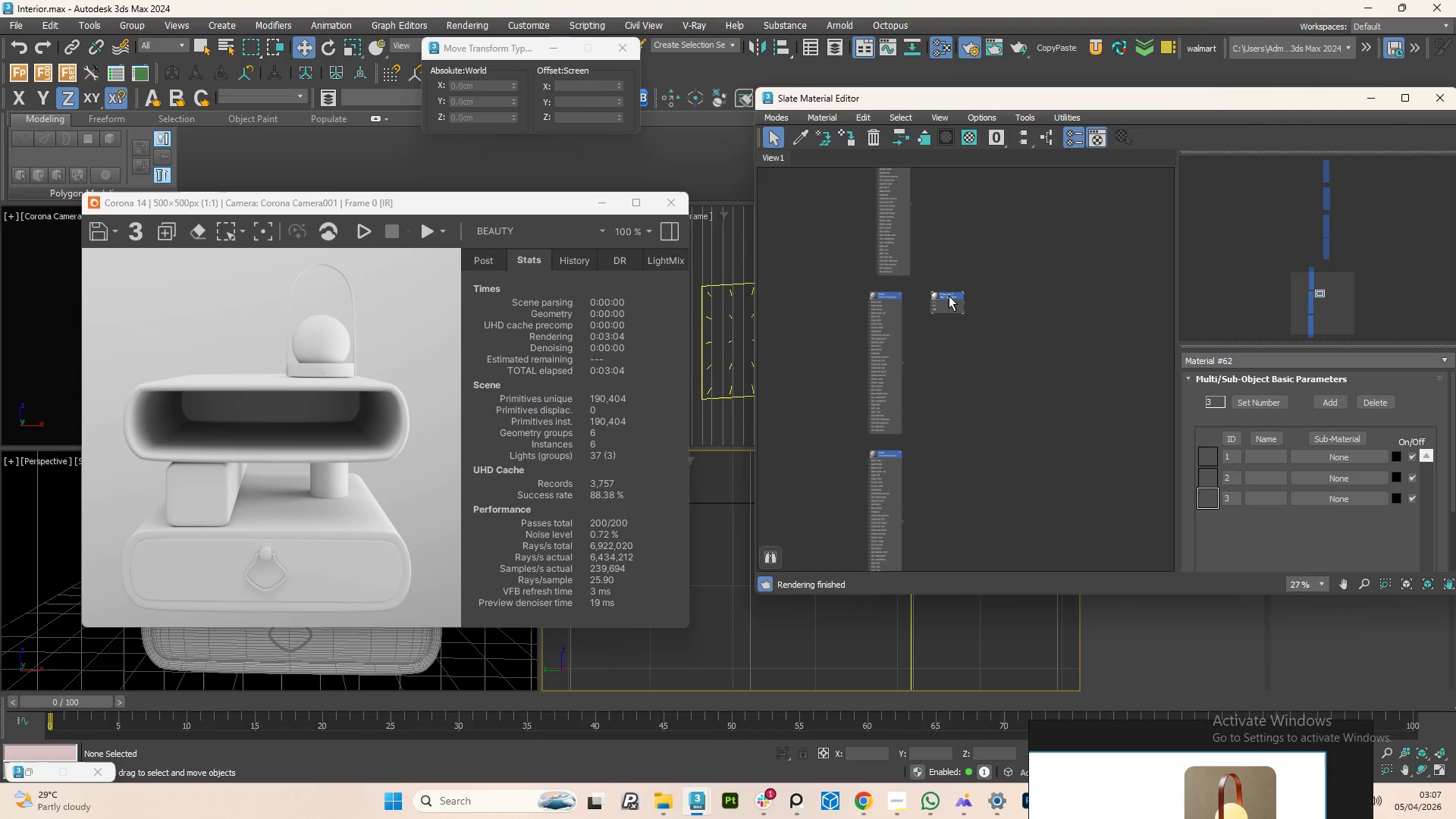 
hold_key(key=ShiftLeft, duration=0.86)
left_click_drag(start_coordinate=[949, 296], to_coordinate=[1046, 221])
 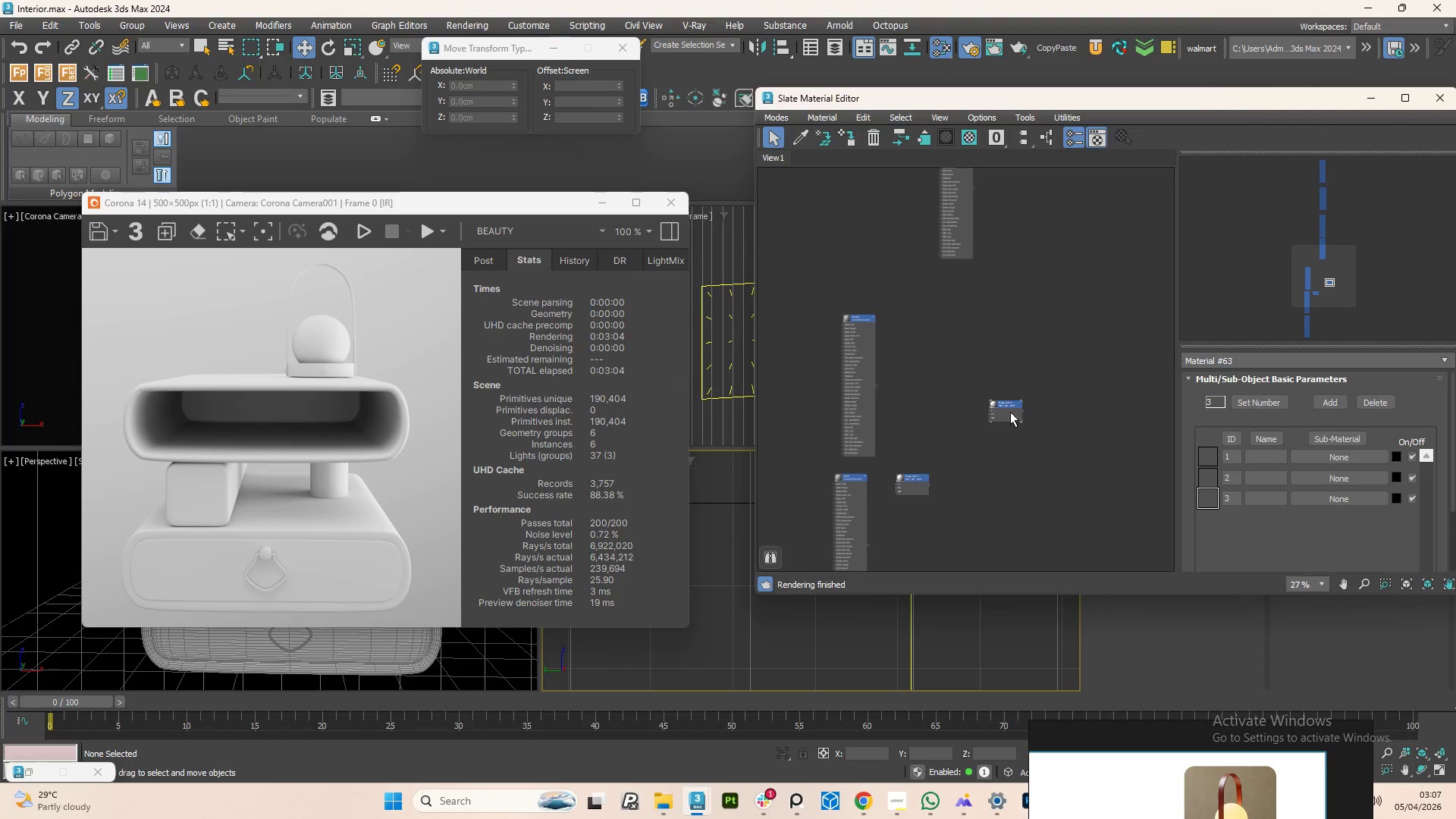 
left_click_drag(start_coordinate=[1010, 401], to_coordinate=[1059, 167])
 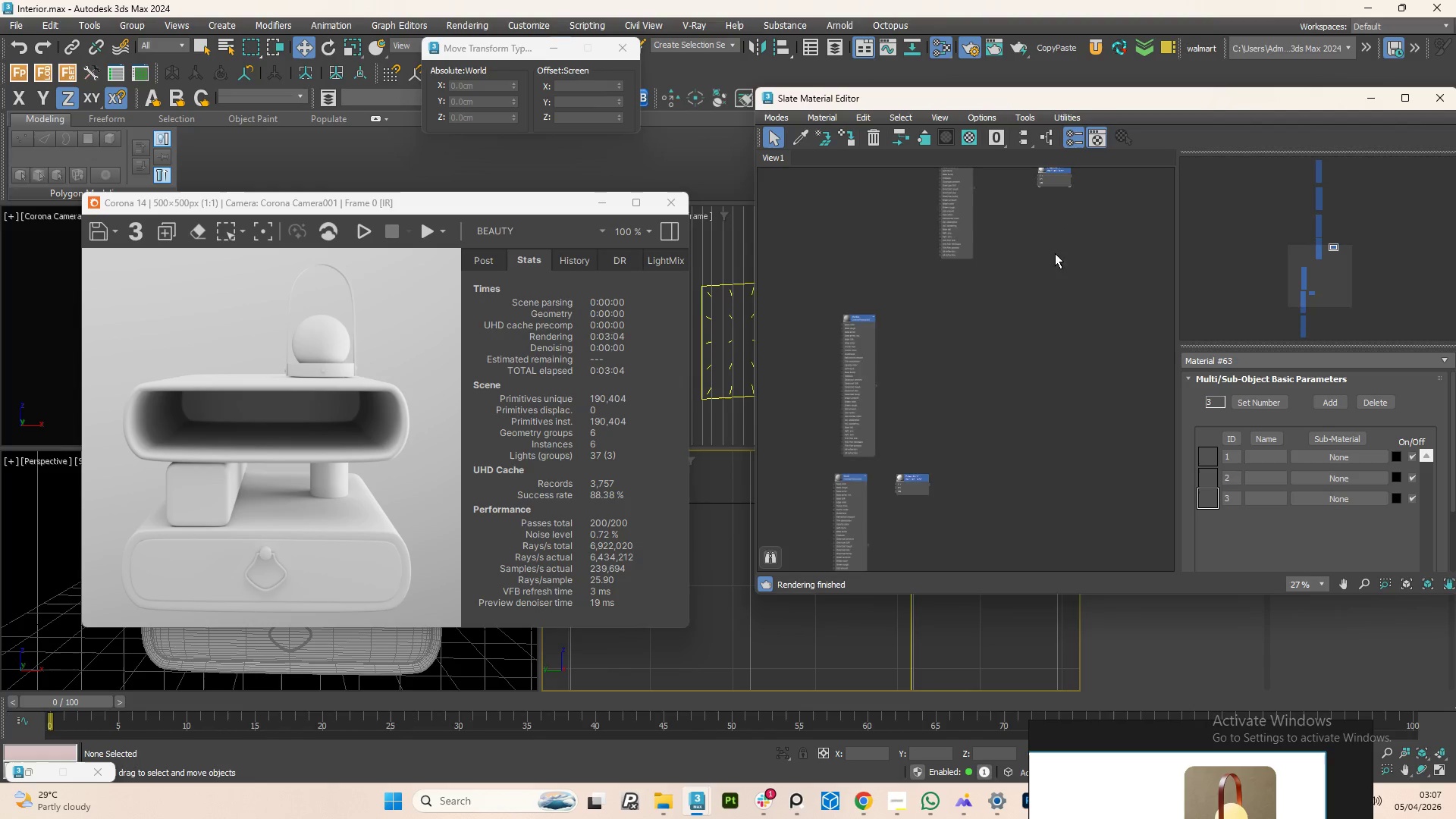 
scroll: coordinate [1059, 288], scroll_direction: down, amount: 3.0
 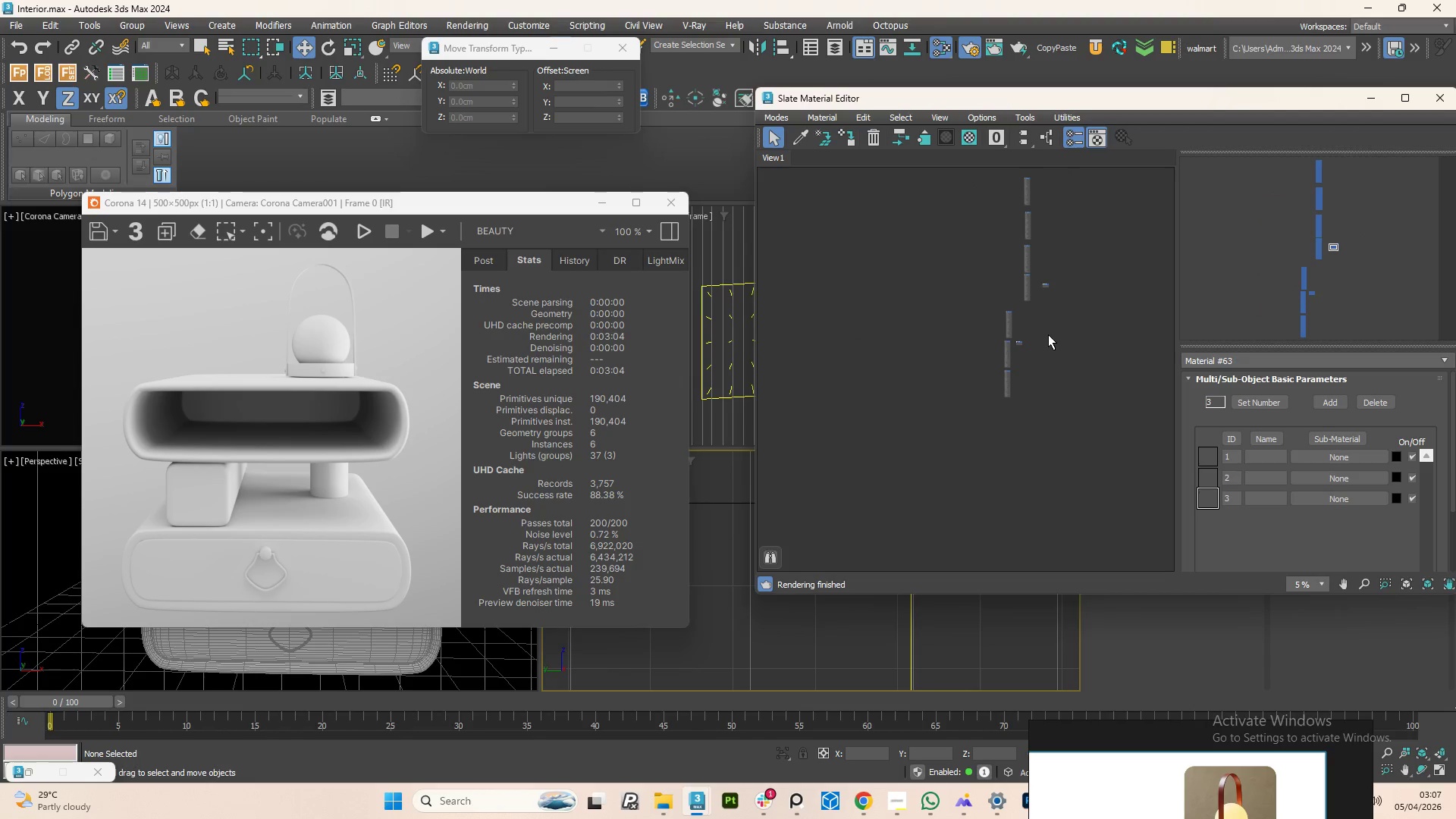 
scroll: coordinate [1006, 403], scroll_direction: up, amount: 6.0
 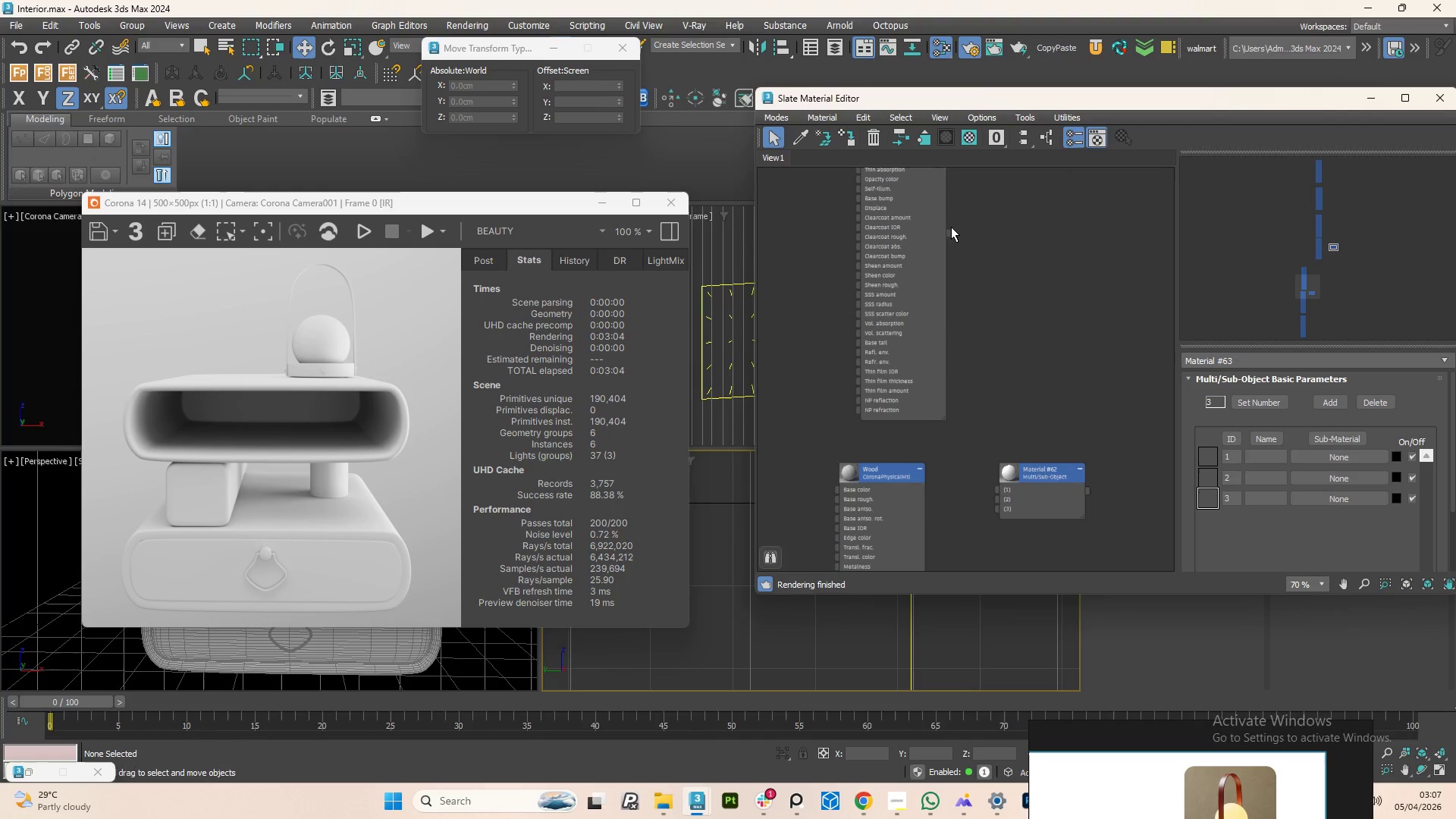 
left_click_drag(start_coordinate=[946, 230], to_coordinate=[993, 489])
 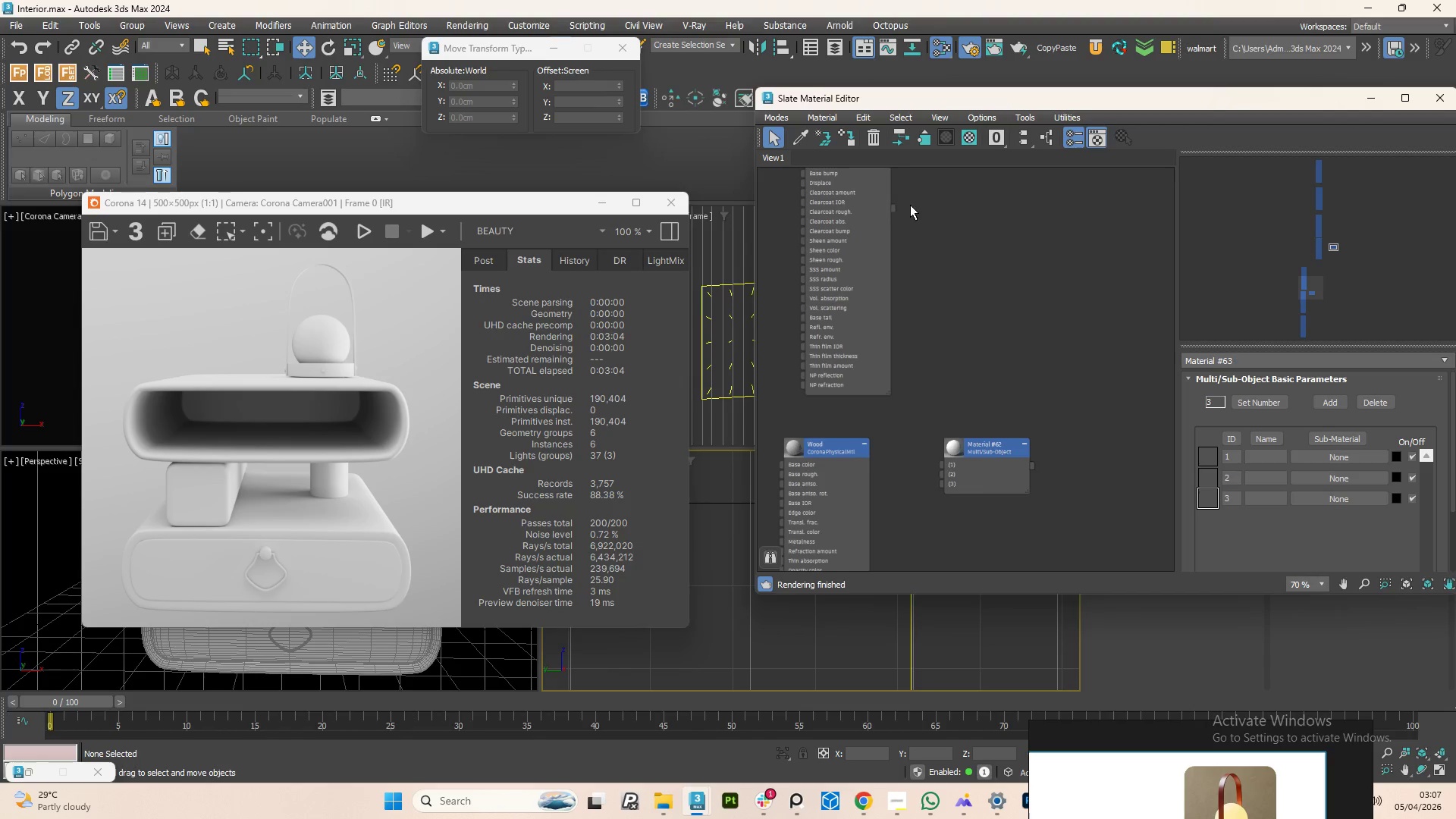 
left_click_drag(start_coordinate=[894, 207], to_coordinate=[941, 461])
 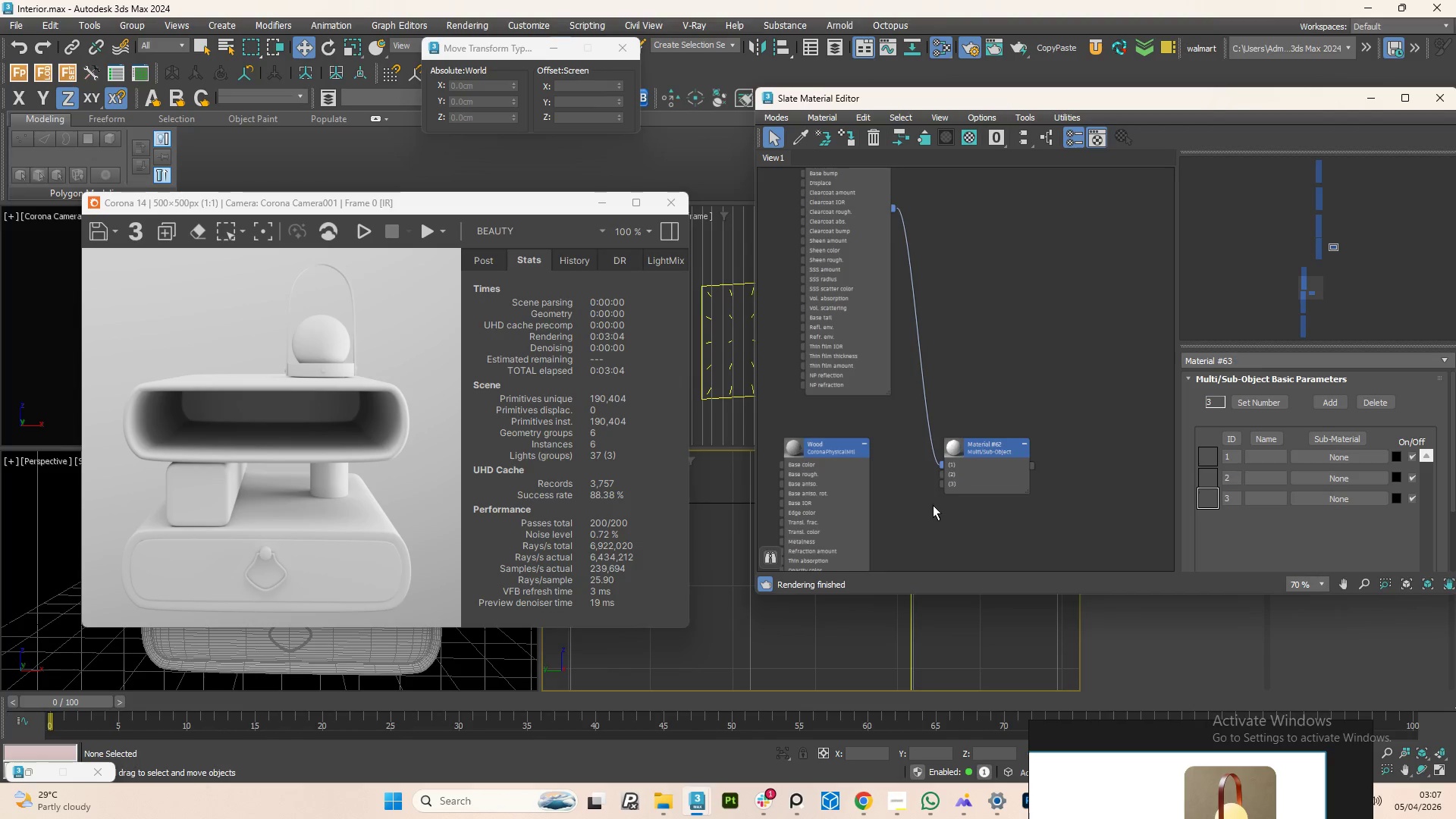 
scroll: coordinate [962, 498], scroll_direction: down, amount: 2.0
 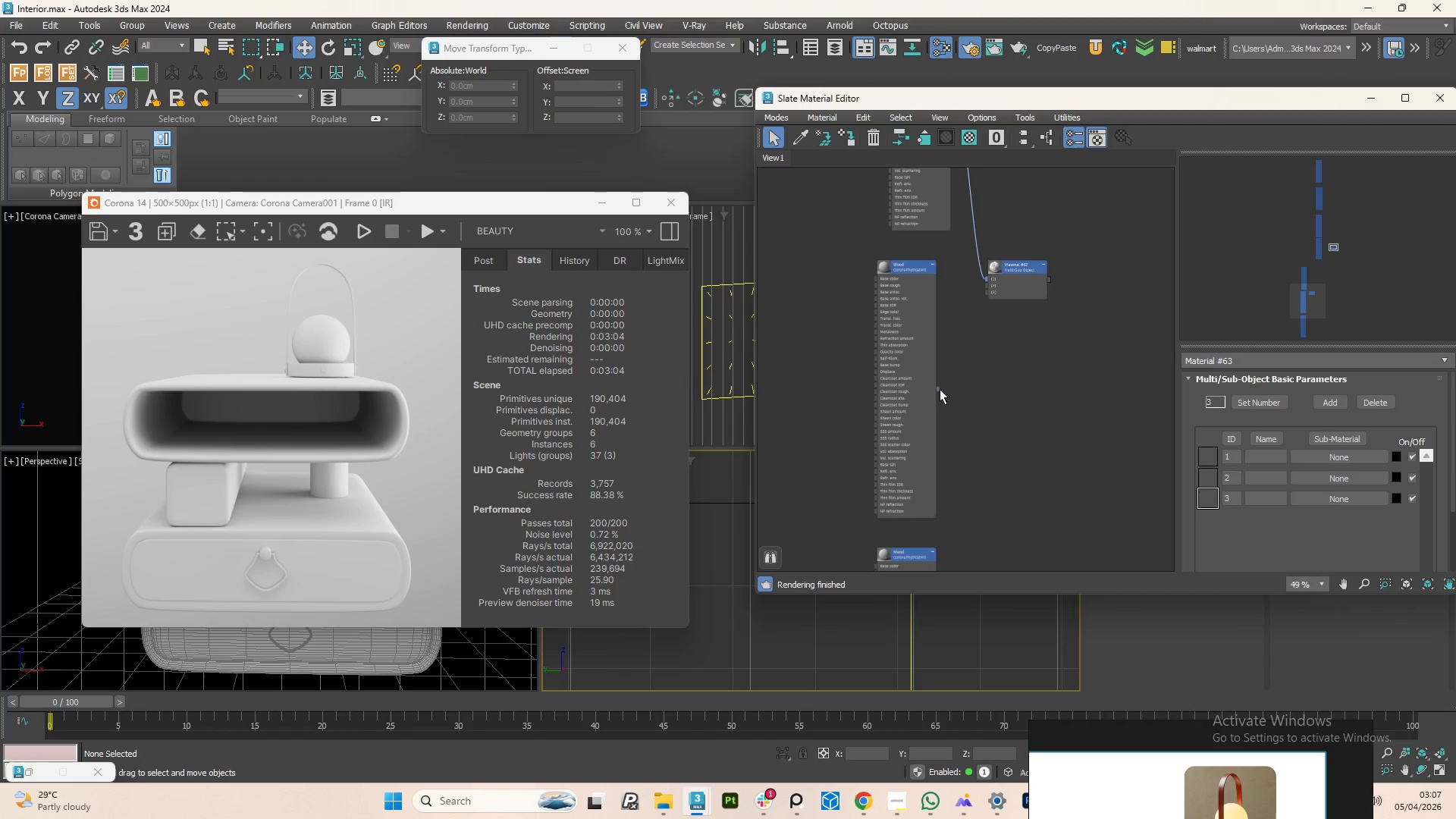 
left_click_drag(start_coordinate=[937, 388], to_coordinate=[986, 287])
 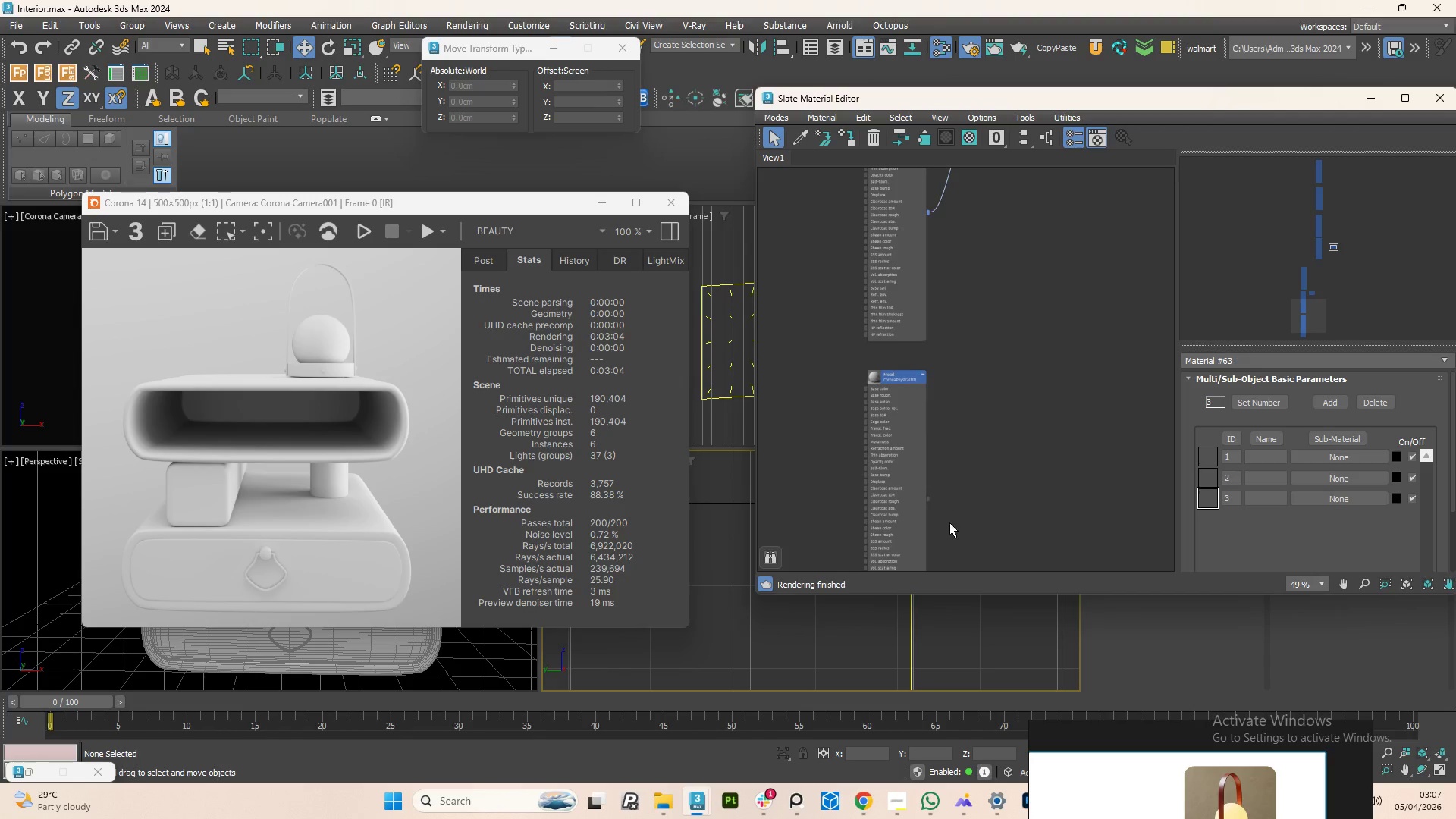 
left_click_drag(start_coordinate=[924, 499], to_coordinate=[968, 406])
 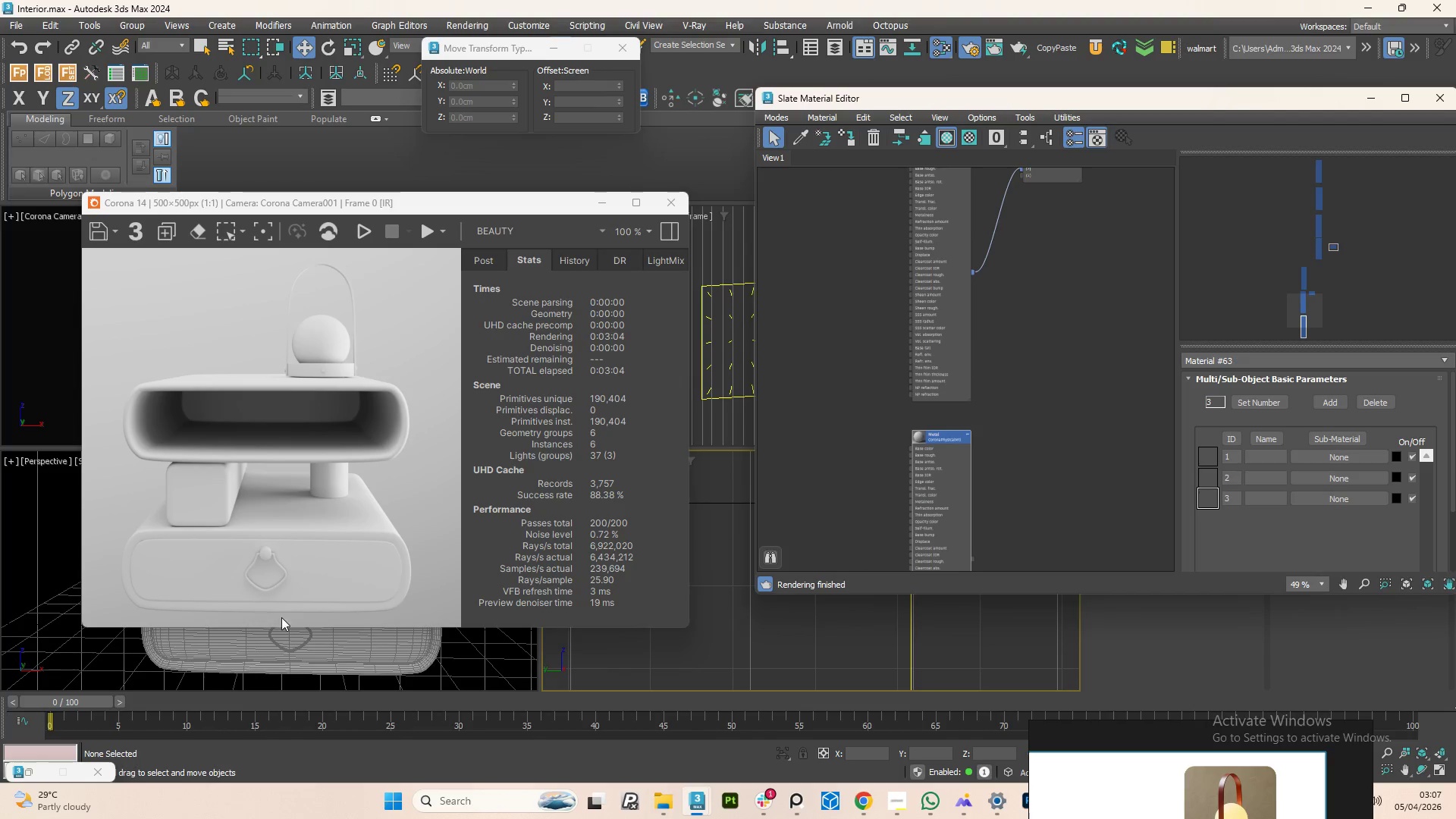 
left_click([308, 653])
 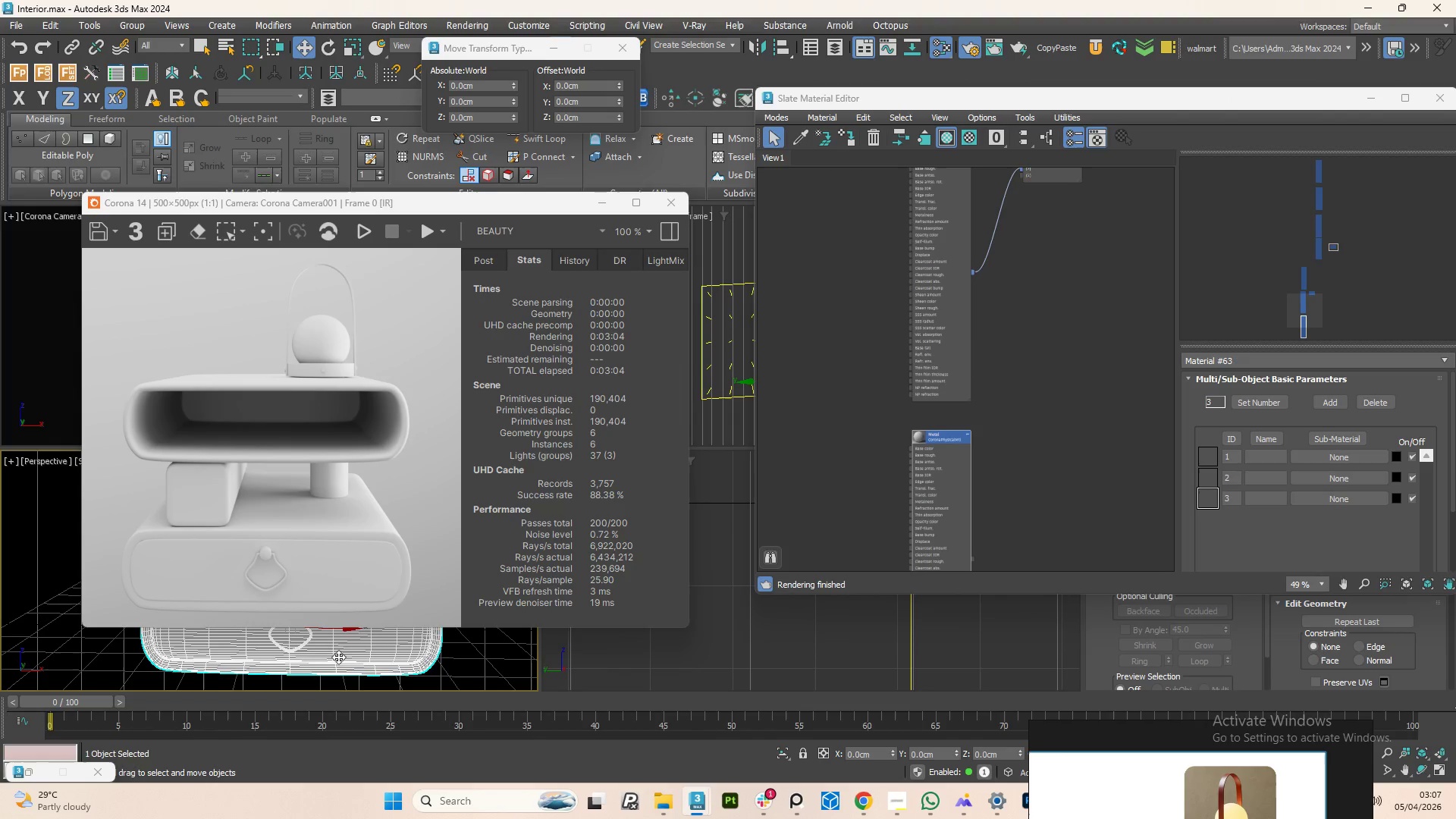 
key(5)
 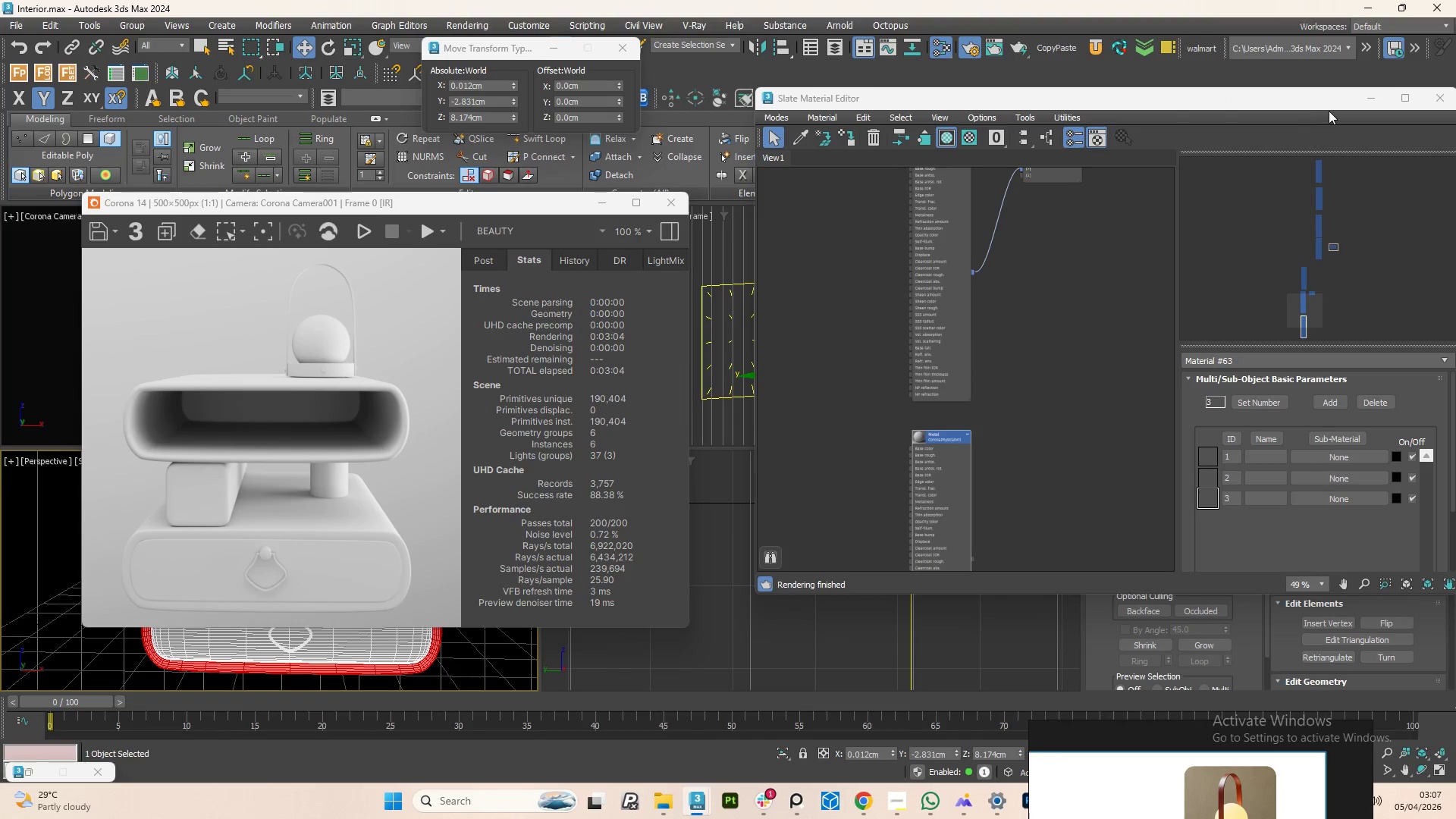 
left_click_drag(start_coordinate=[1307, 96], to_coordinate=[1031, 99])
 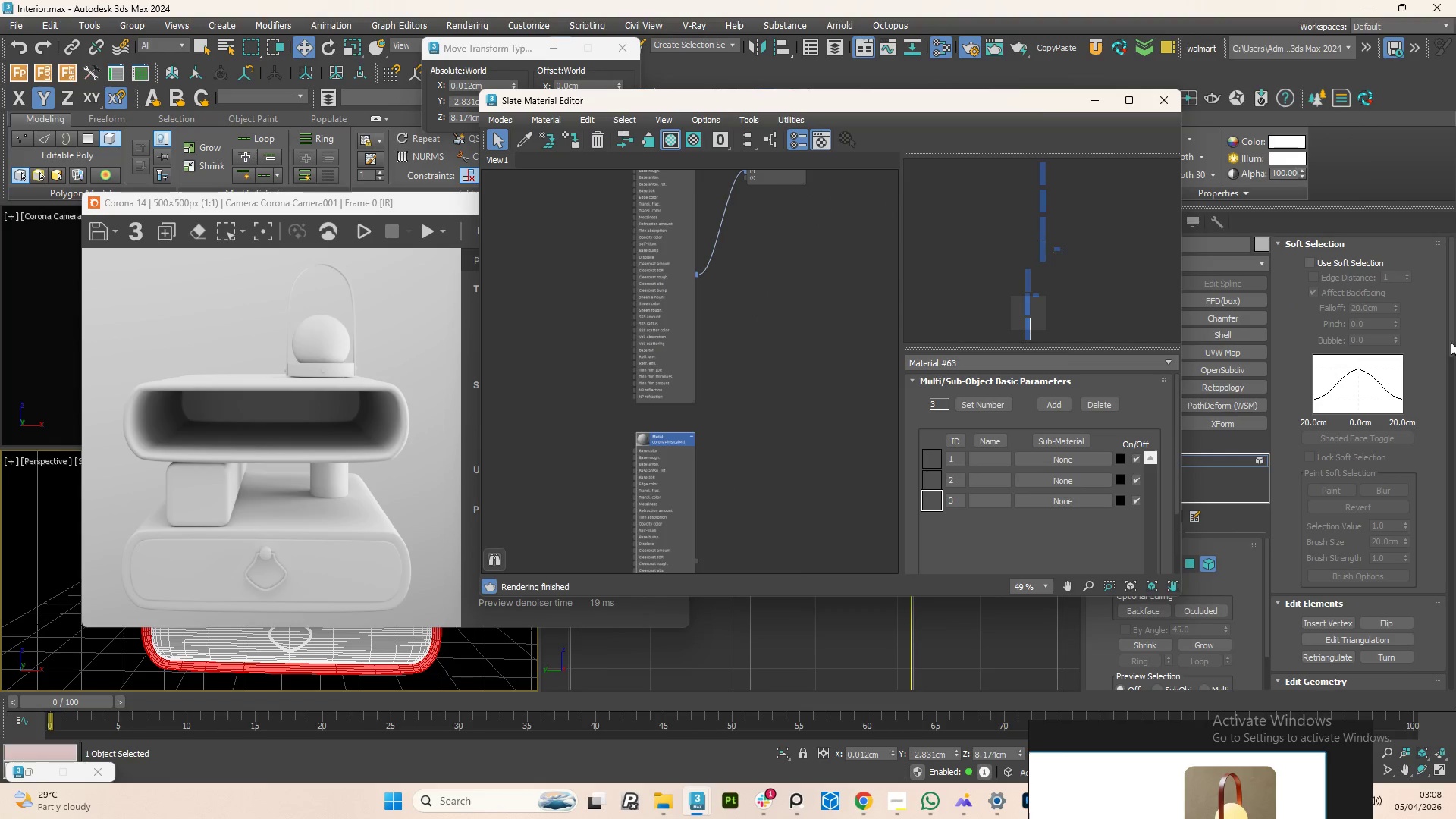 
left_click_drag(start_coordinate=[1451, 341], to_coordinate=[1450, 485])
 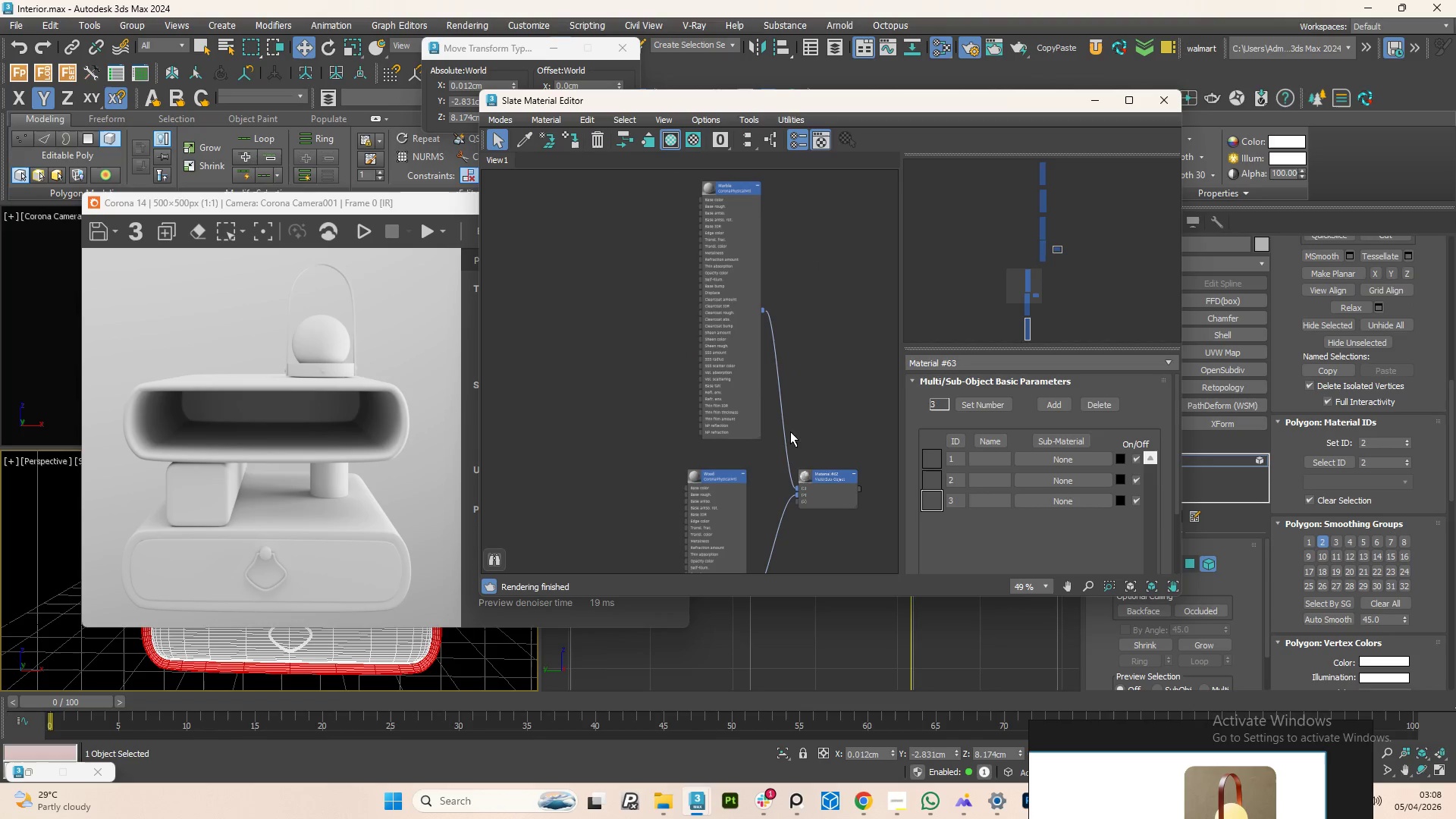 
scroll: coordinate [800, 492], scroll_direction: up, amount: 5.0
 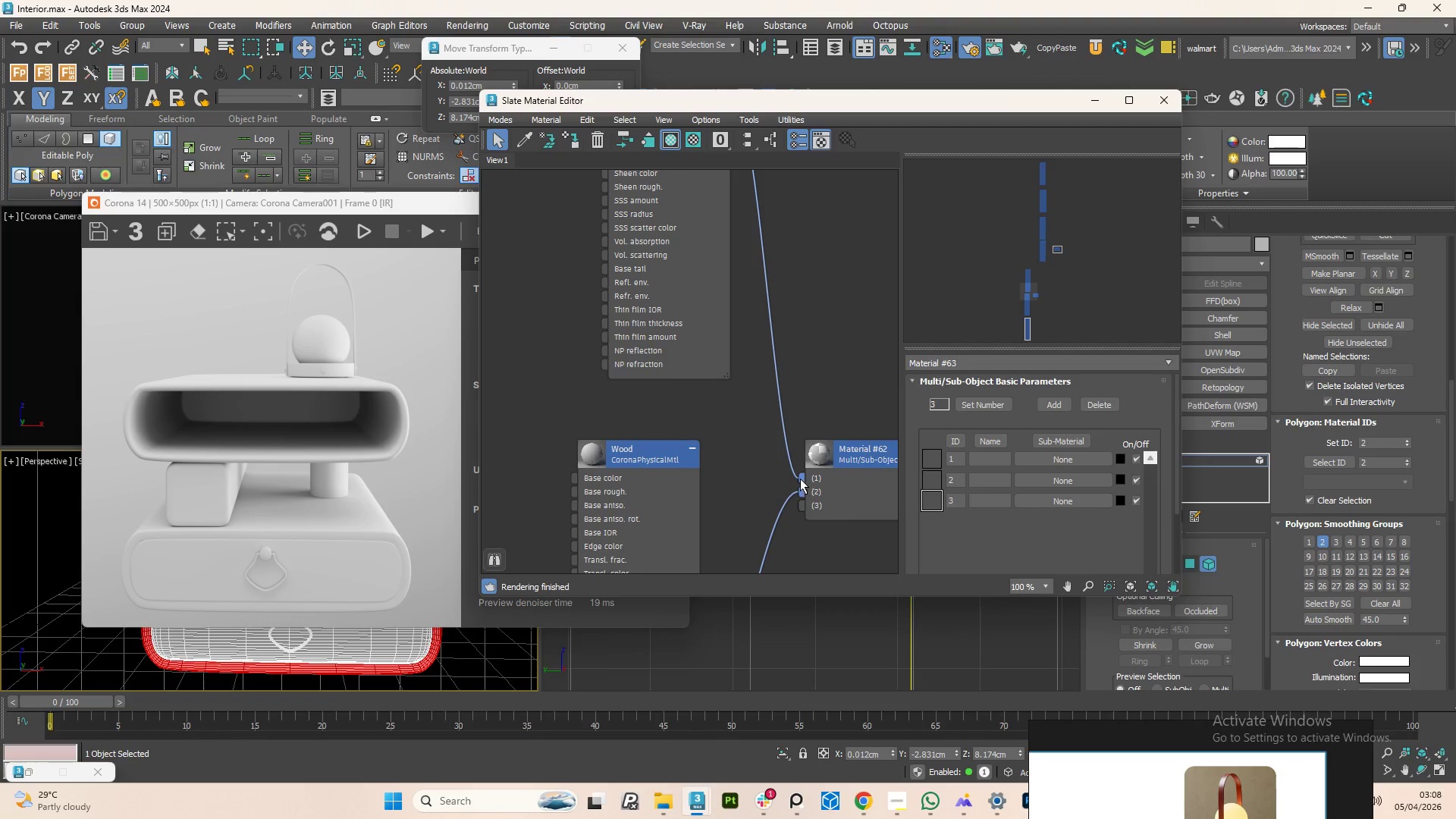 
left_click_drag(start_coordinate=[800, 479], to_coordinate=[806, 494])
 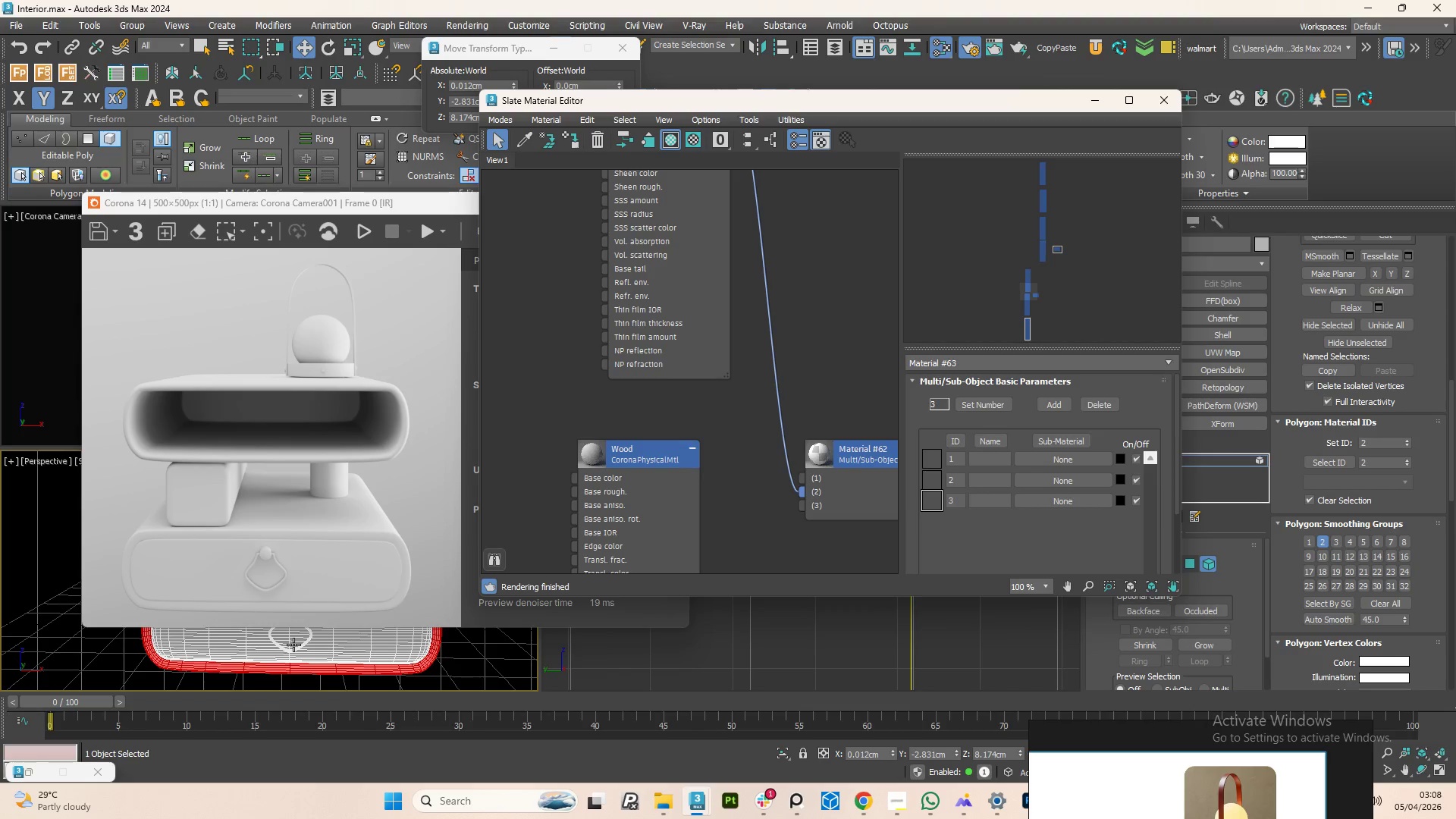 
wait(5.33)
 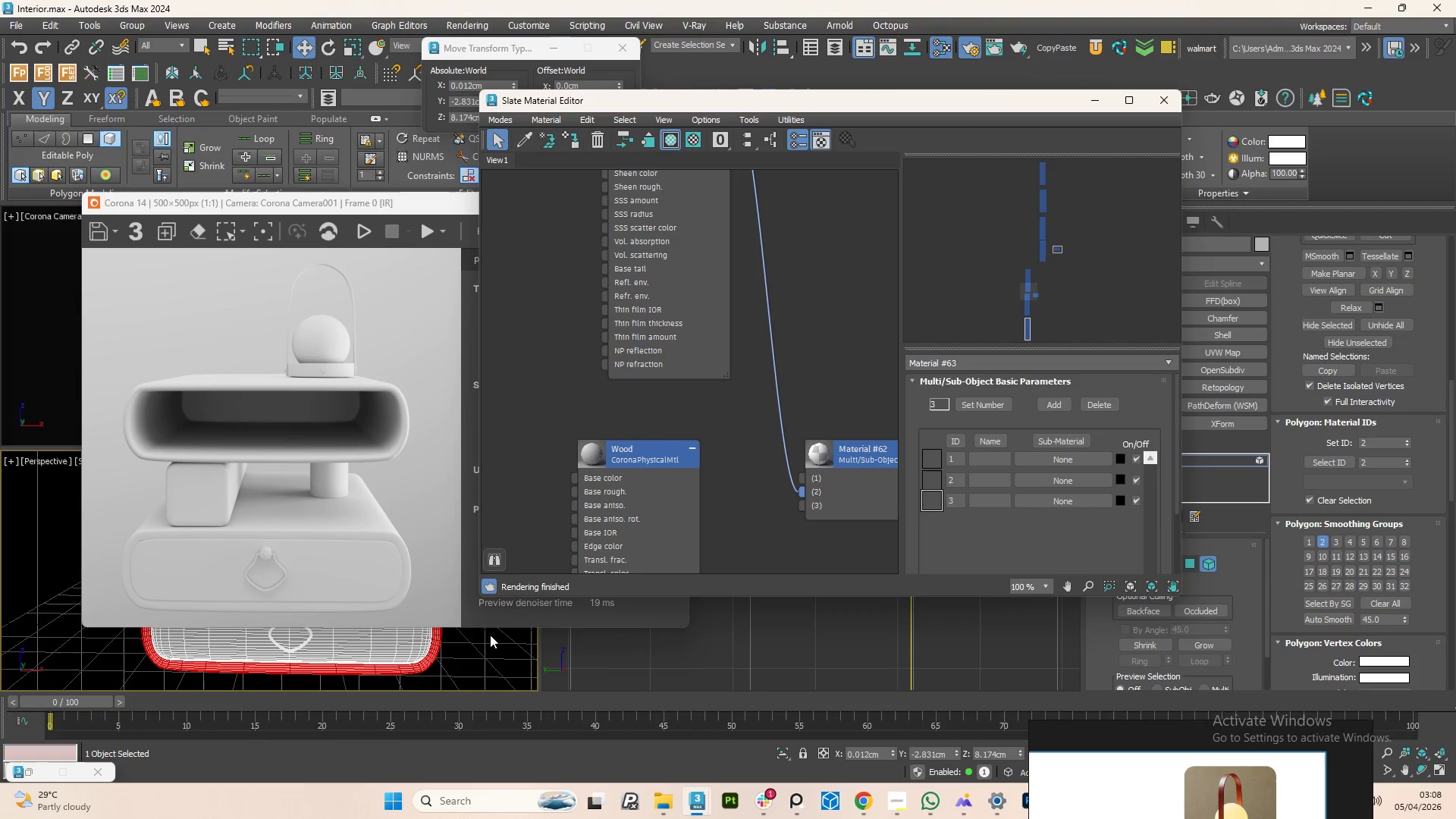 
left_click([300, 647])
 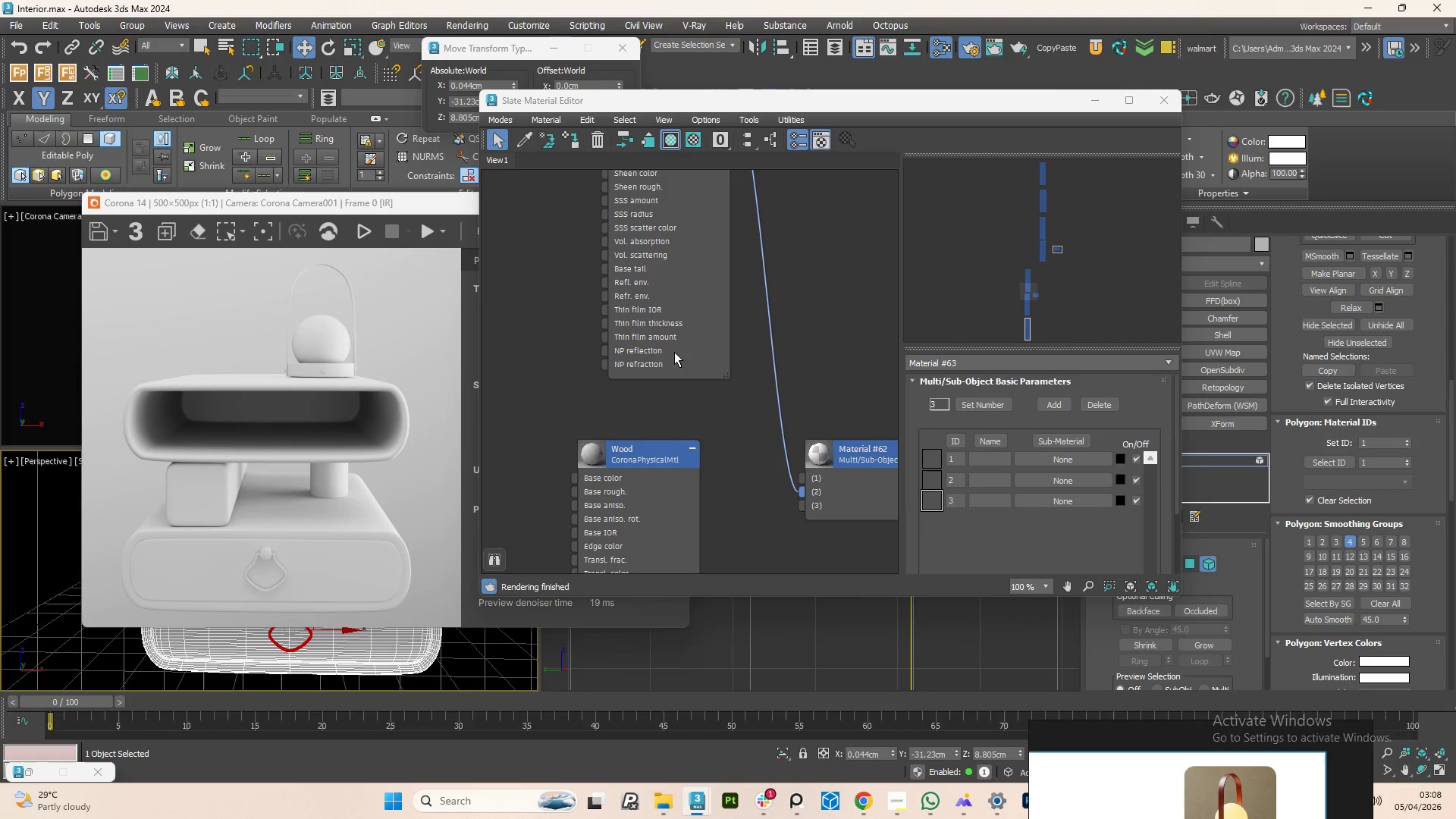 
scroll: coordinate [693, 444], scroll_direction: down, amount: 6.0
 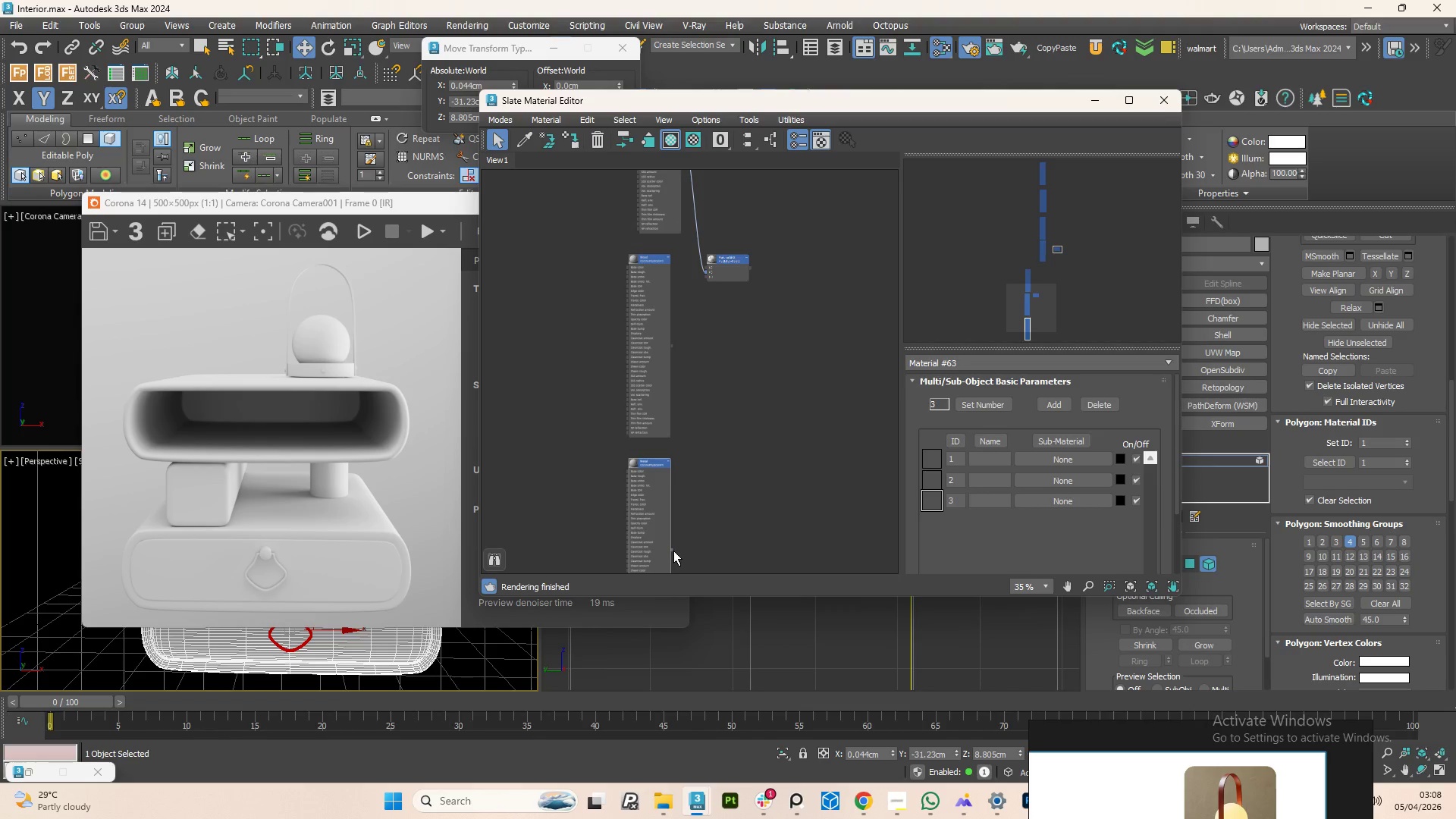 
left_click_drag(start_coordinate=[671, 550], to_coordinate=[704, 268])
 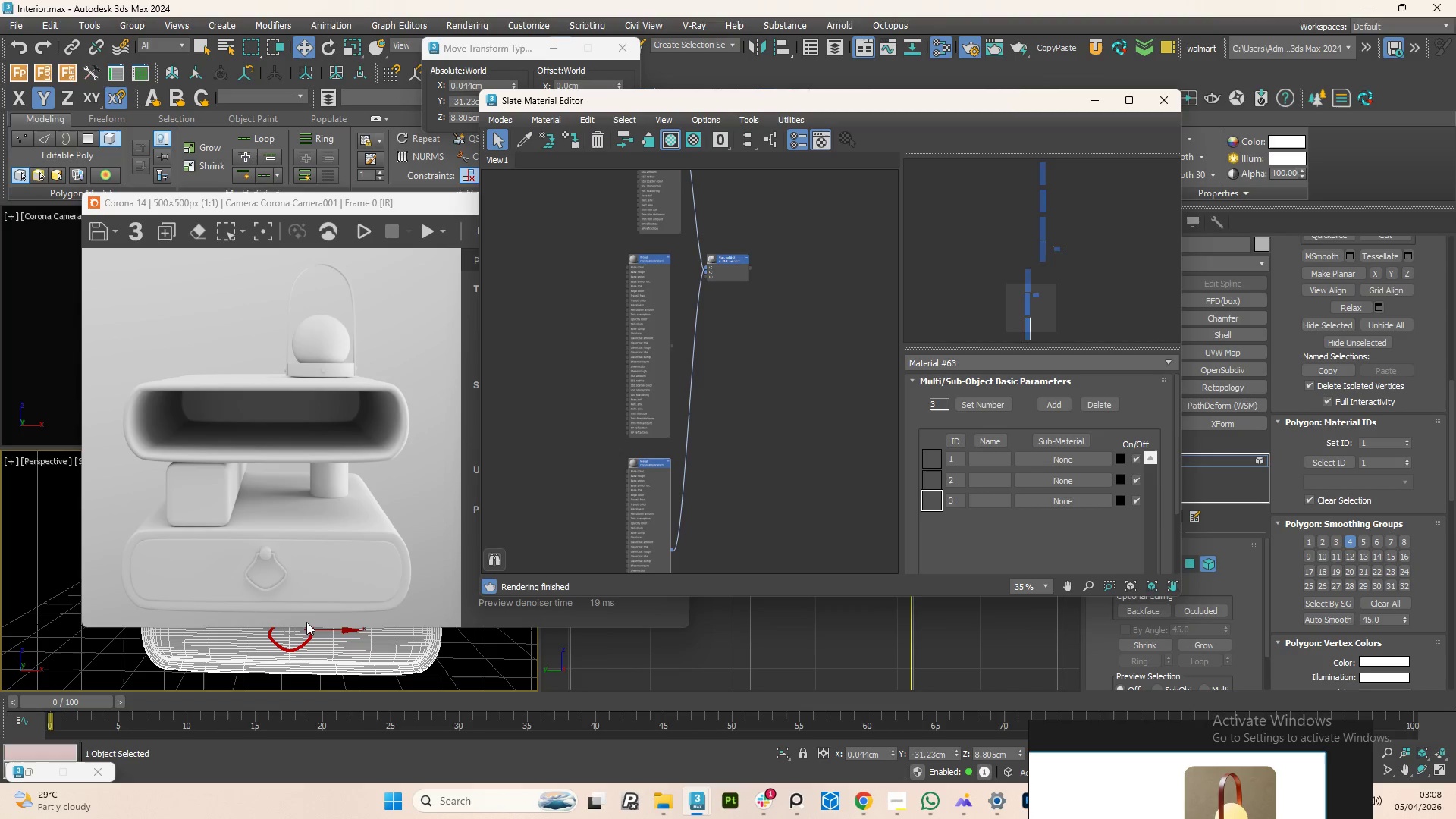 
scroll: coordinate [308, 669], scroll_direction: down, amount: 3.0
 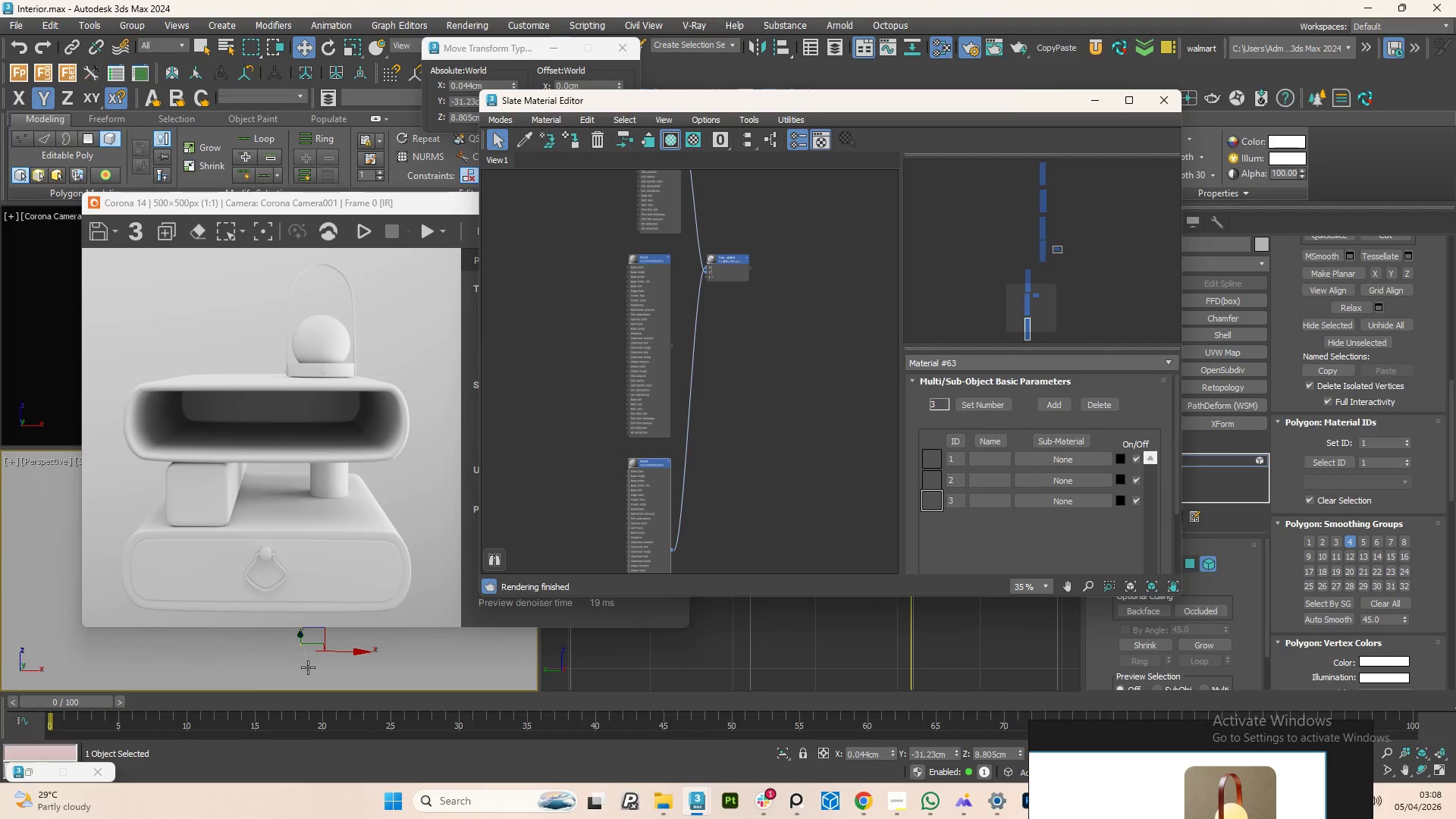 
key(Z)
 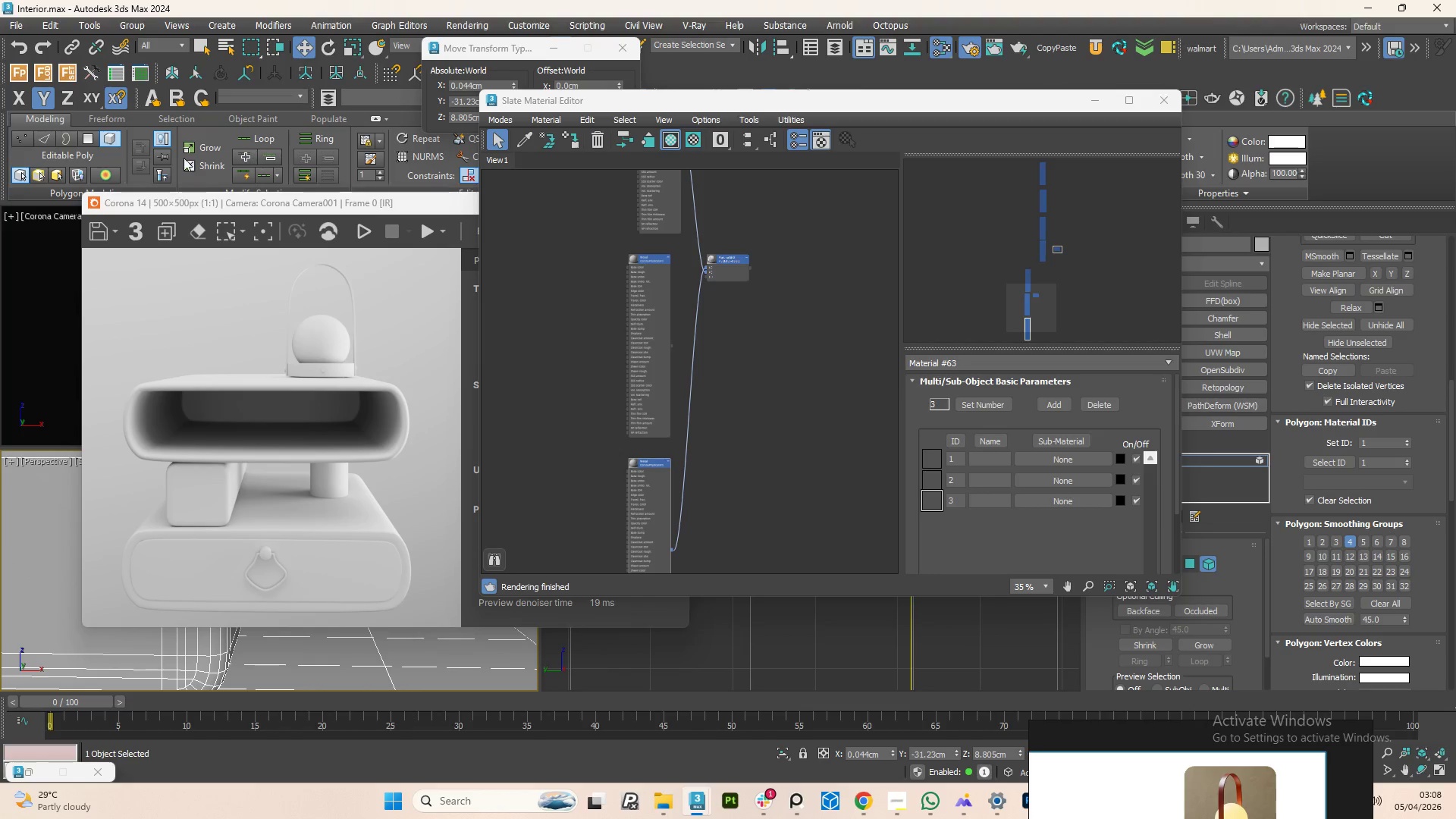 
left_click([14, 523])
 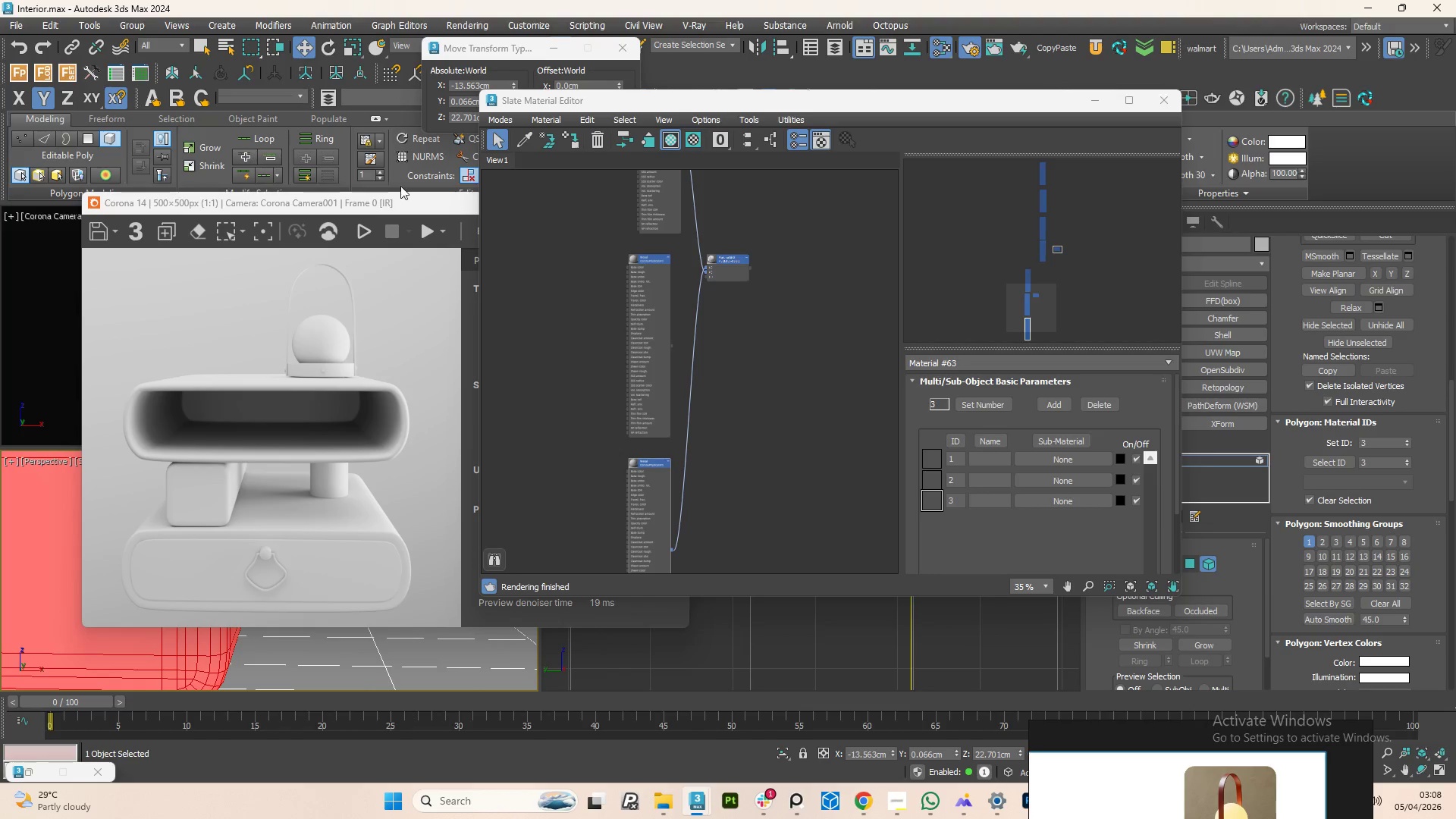 
scroll: coordinate [706, 284], scroll_direction: up, amount: 3.0
 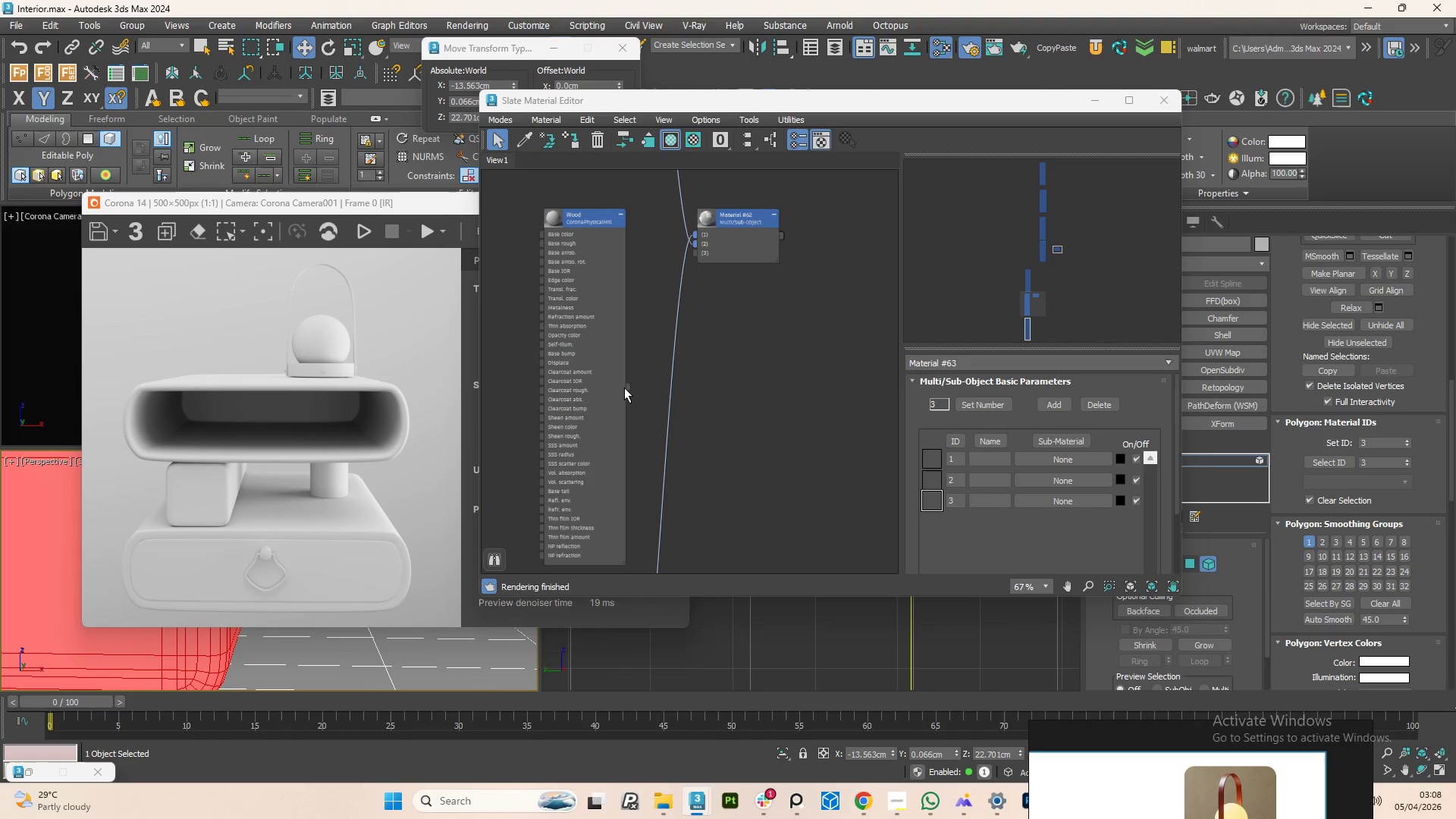 
left_click_drag(start_coordinate=[629, 390], to_coordinate=[695, 252])
 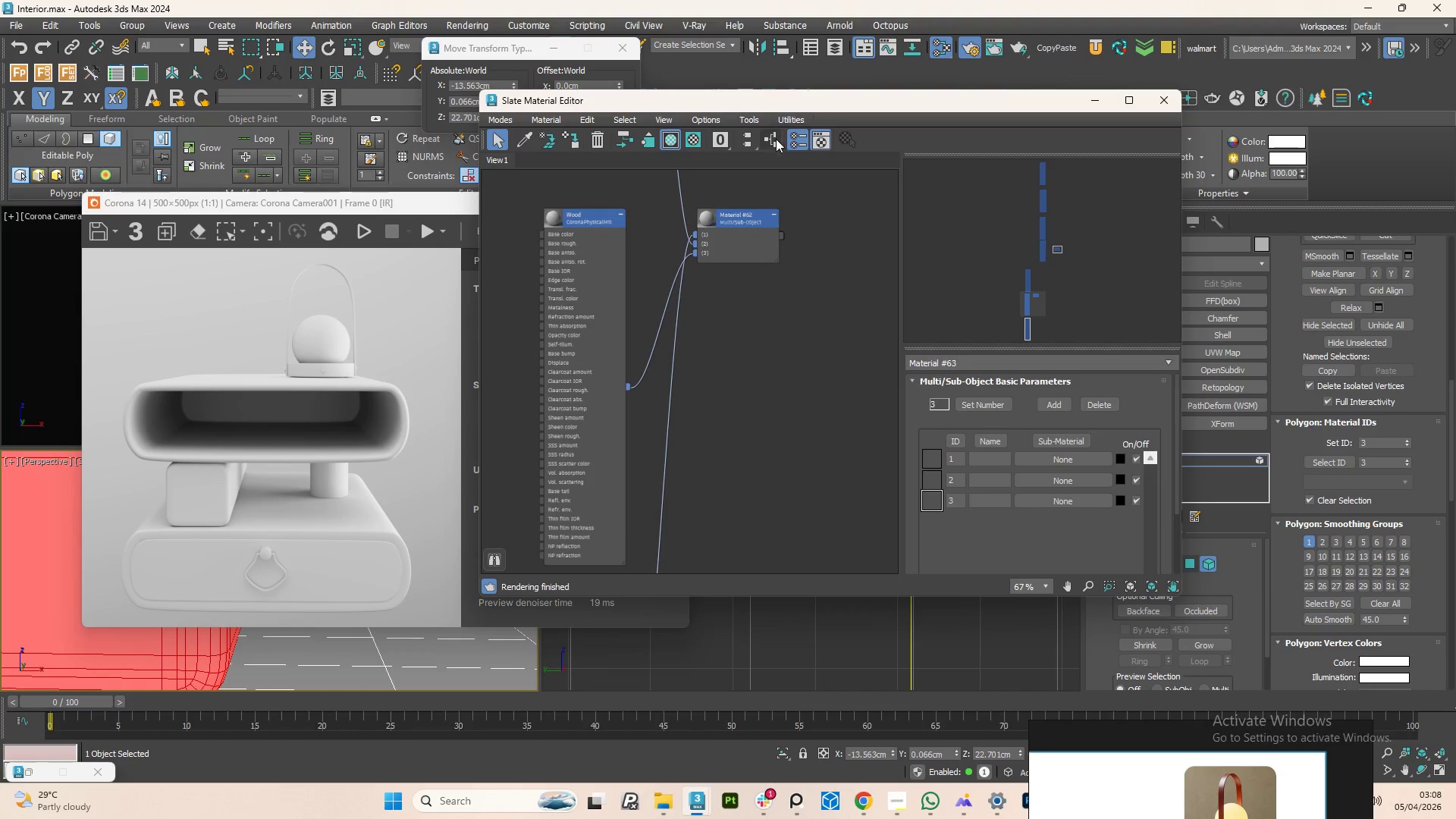 
left_click([771, 136])
 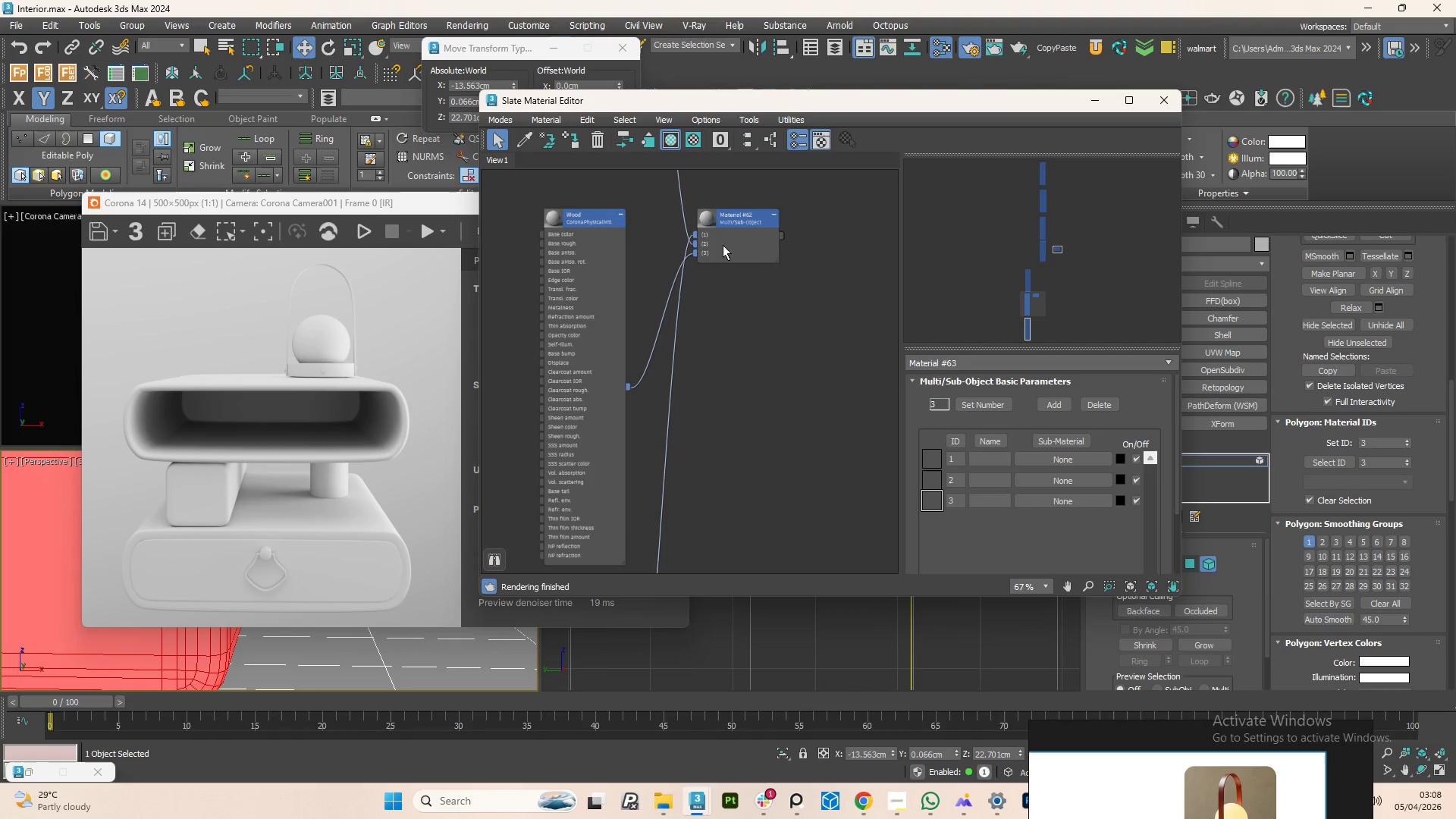 
left_click([724, 227])
 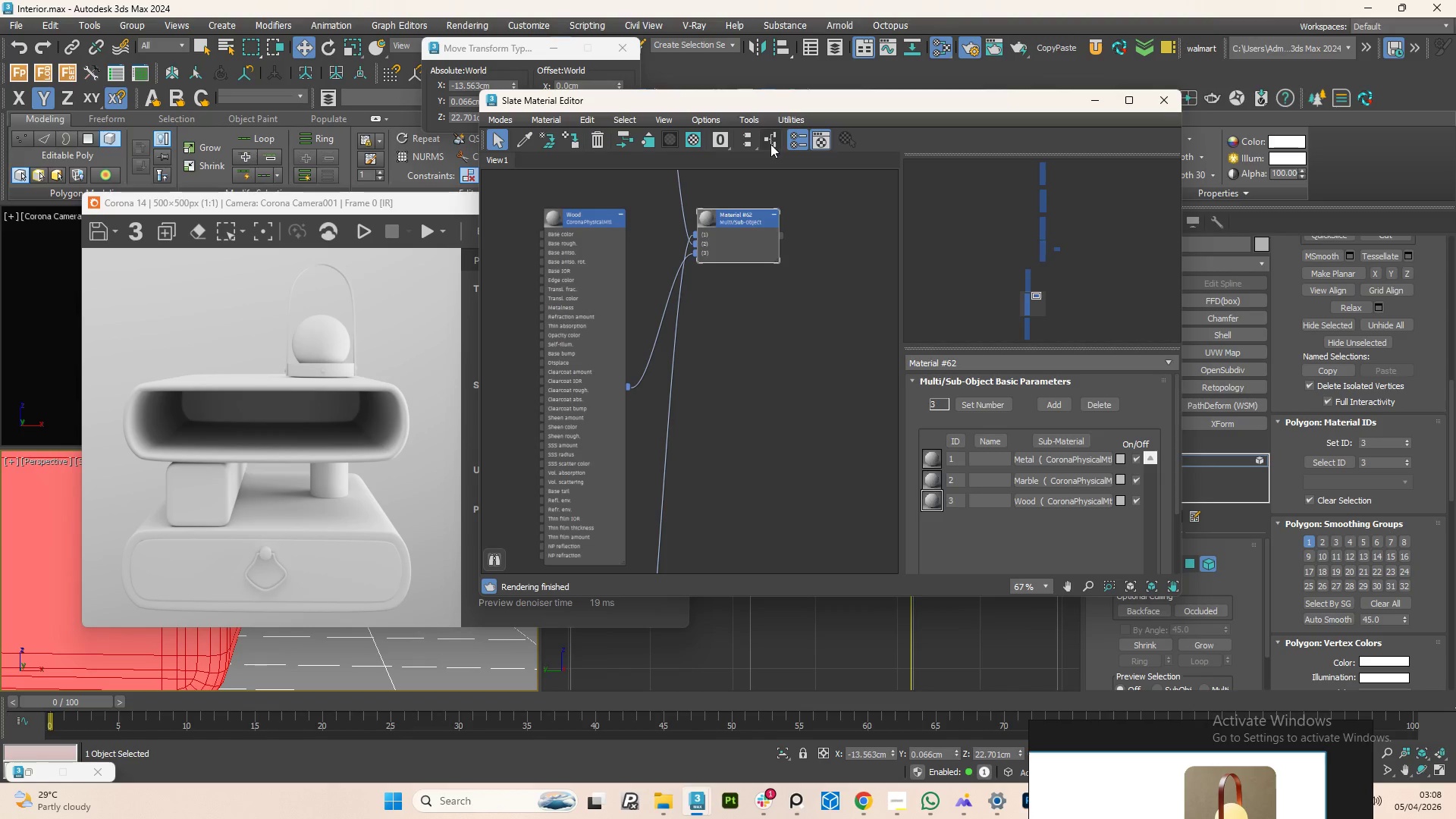 
left_click([770, 145])
 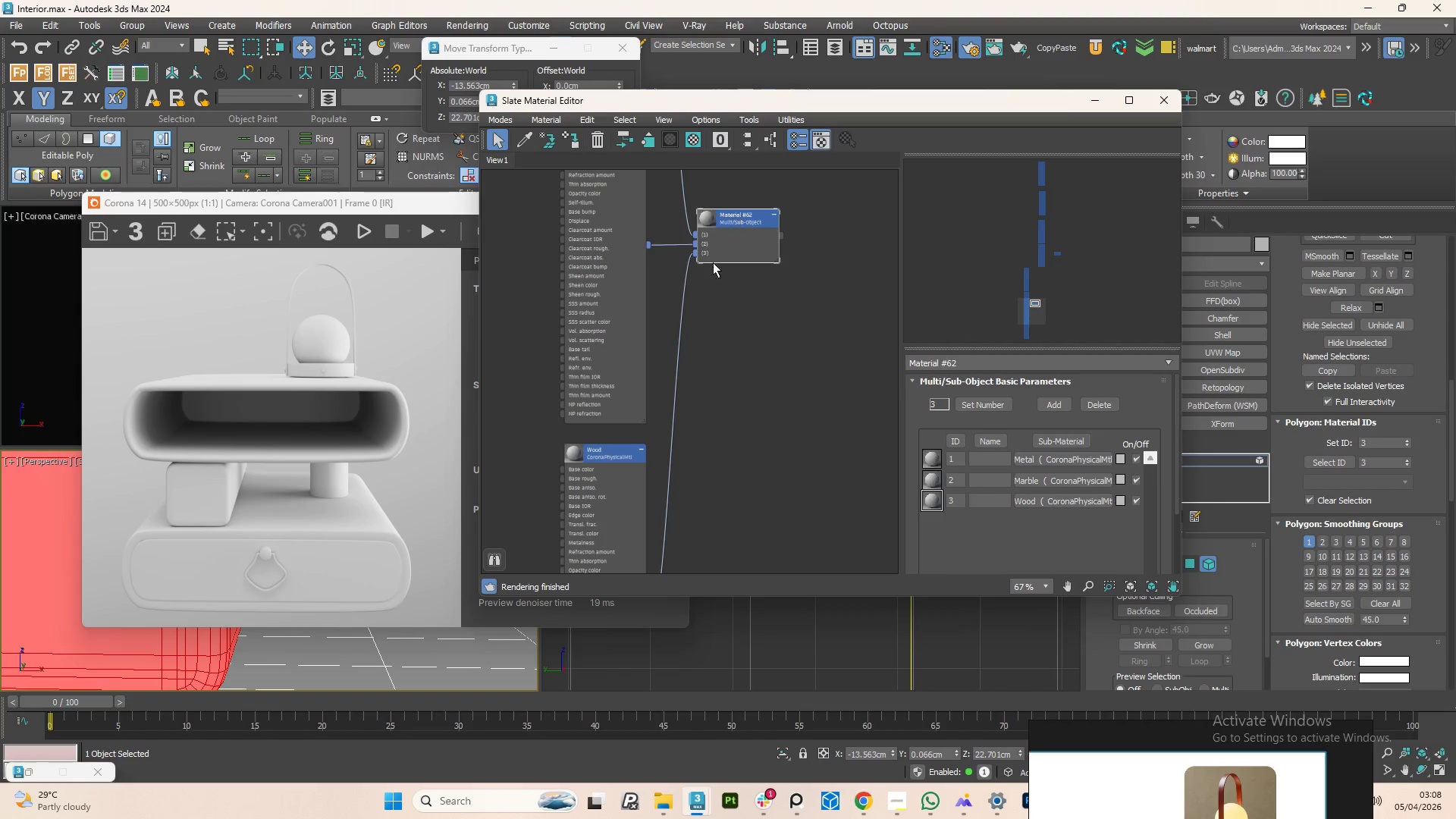 
scroll: coordinate [731, 305], scroll_direction: down, amount: 5.0
 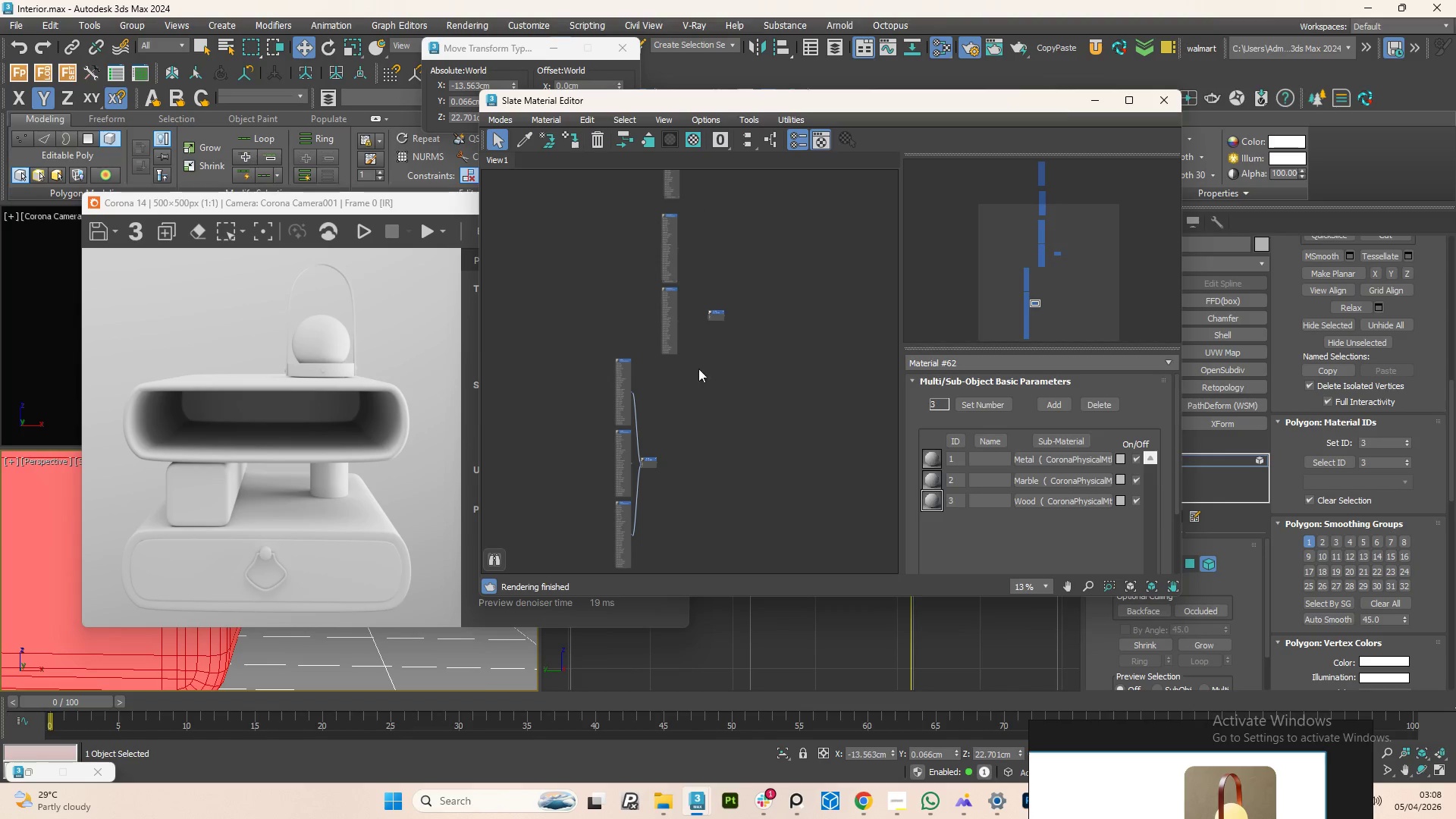 
scroll: coordinate [685, 240], scroll_direction: up, amount: 1.0
 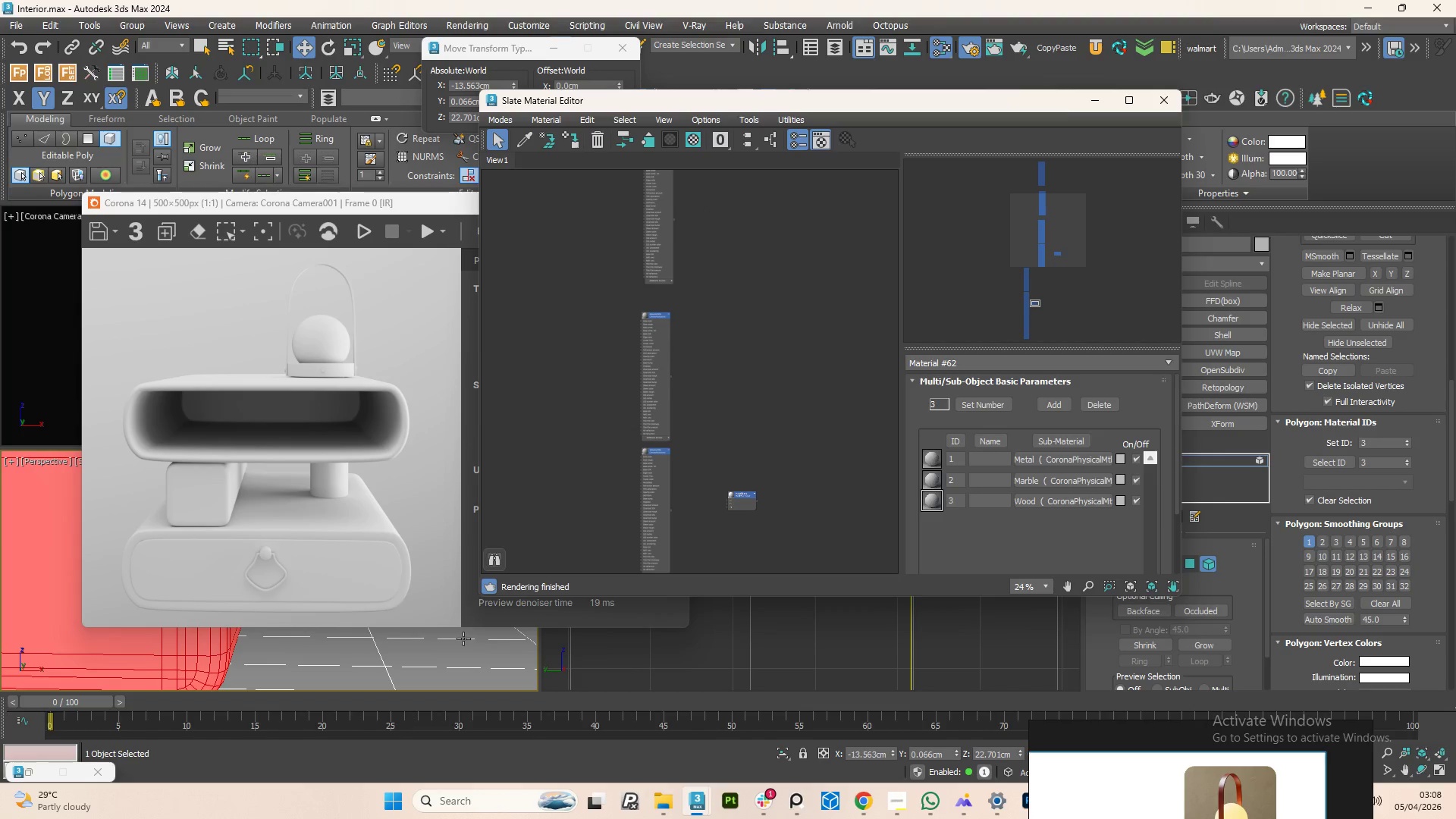 
key(1)
 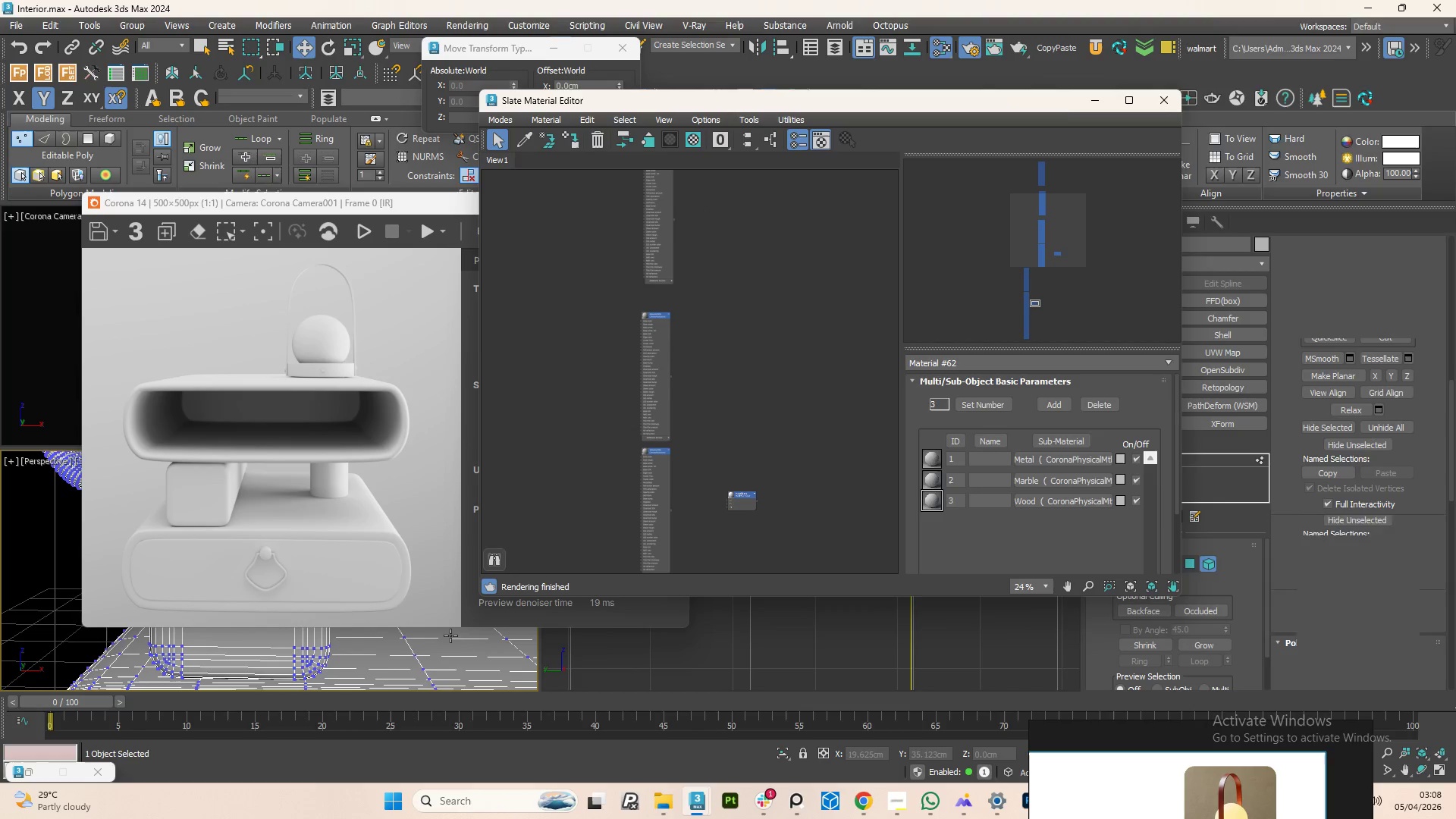 
scroll: coordinate [463, 639], scroll_direction: down, amount: 1.0
 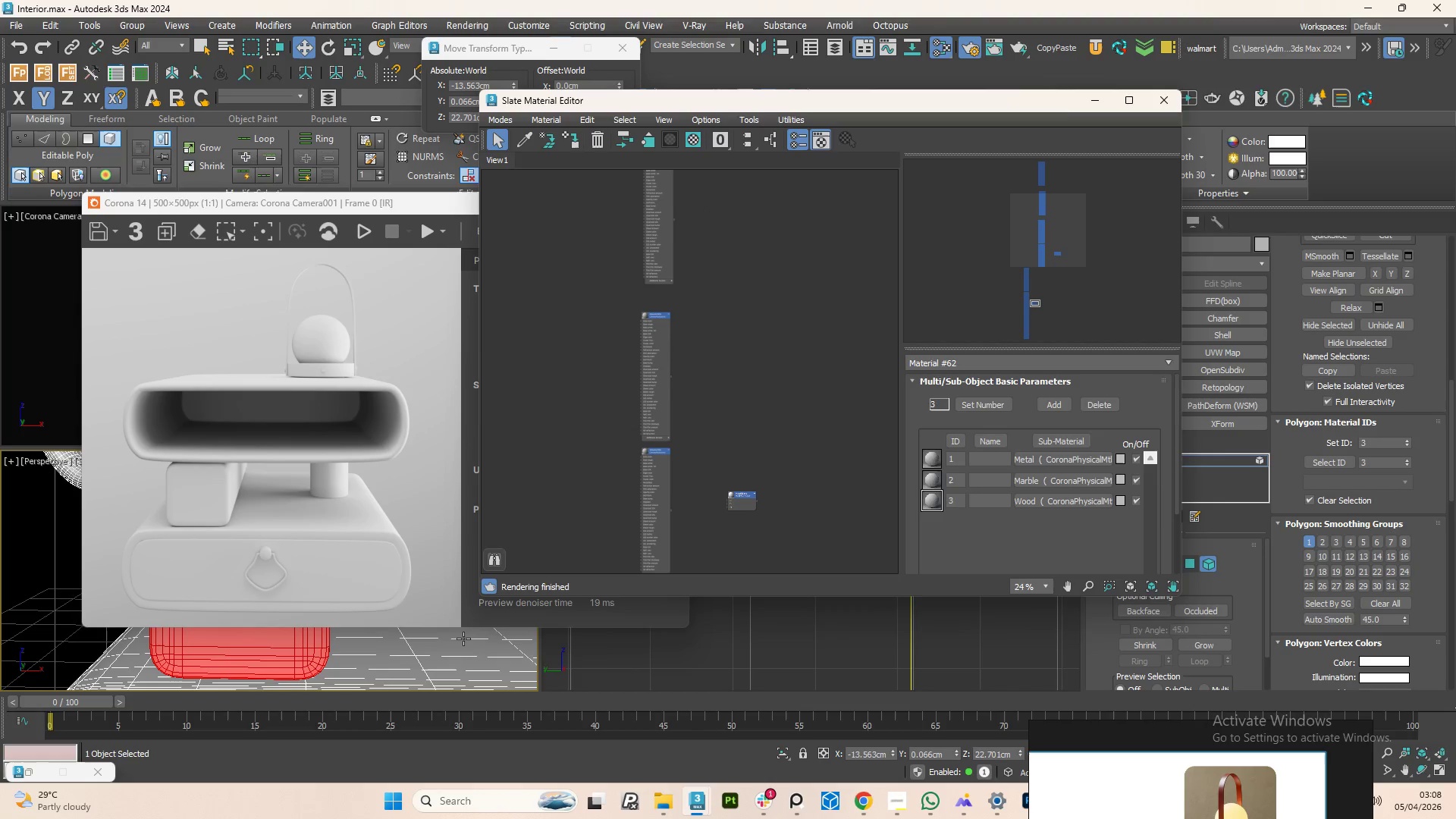 
key(1)
 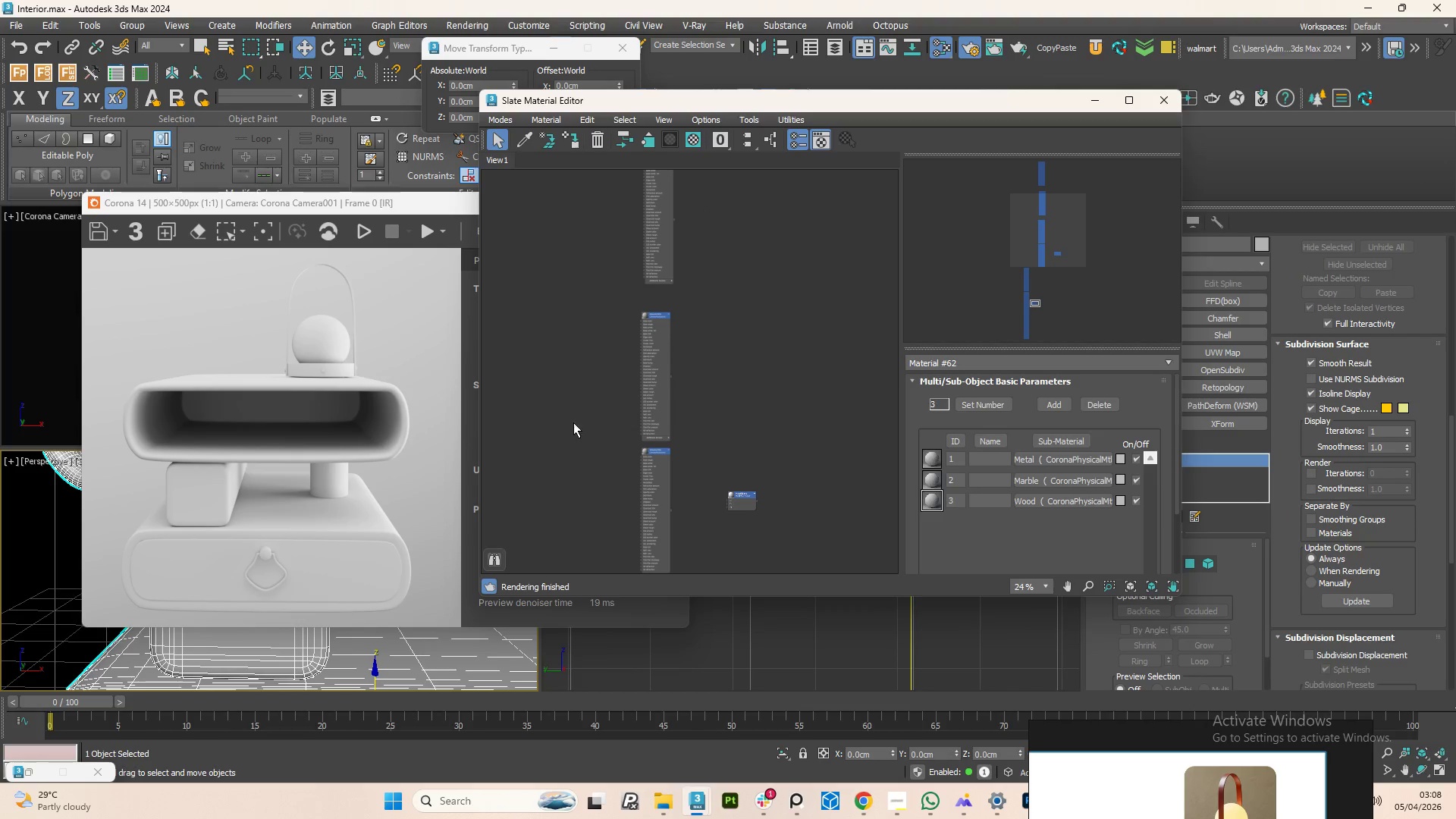 
scroll: coordinate [677, 338], scroll_direction: down, amount: 2.0
 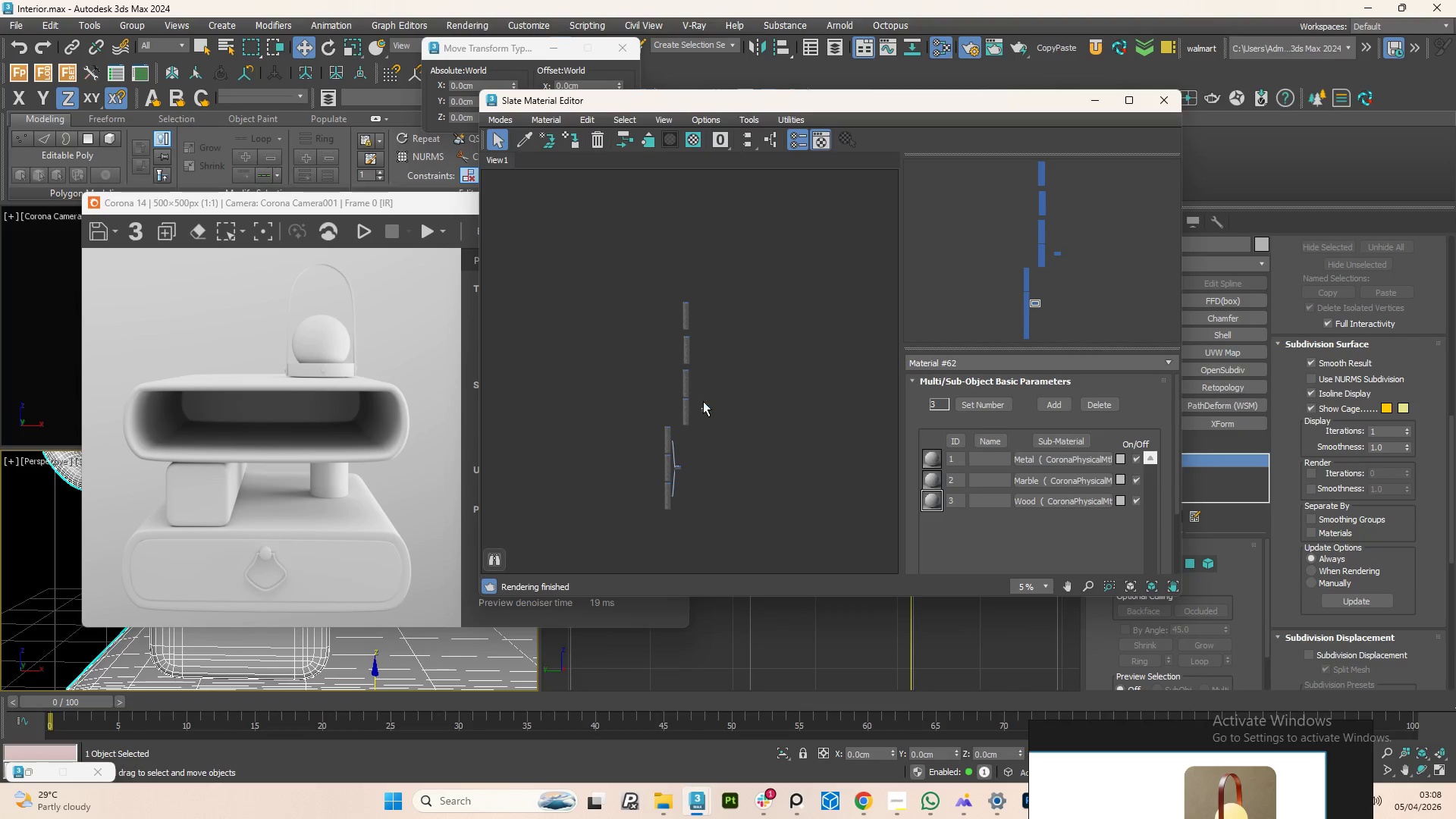 
scroll: coordinate [701, 410], scroll_direction: up, amount: 3.0
 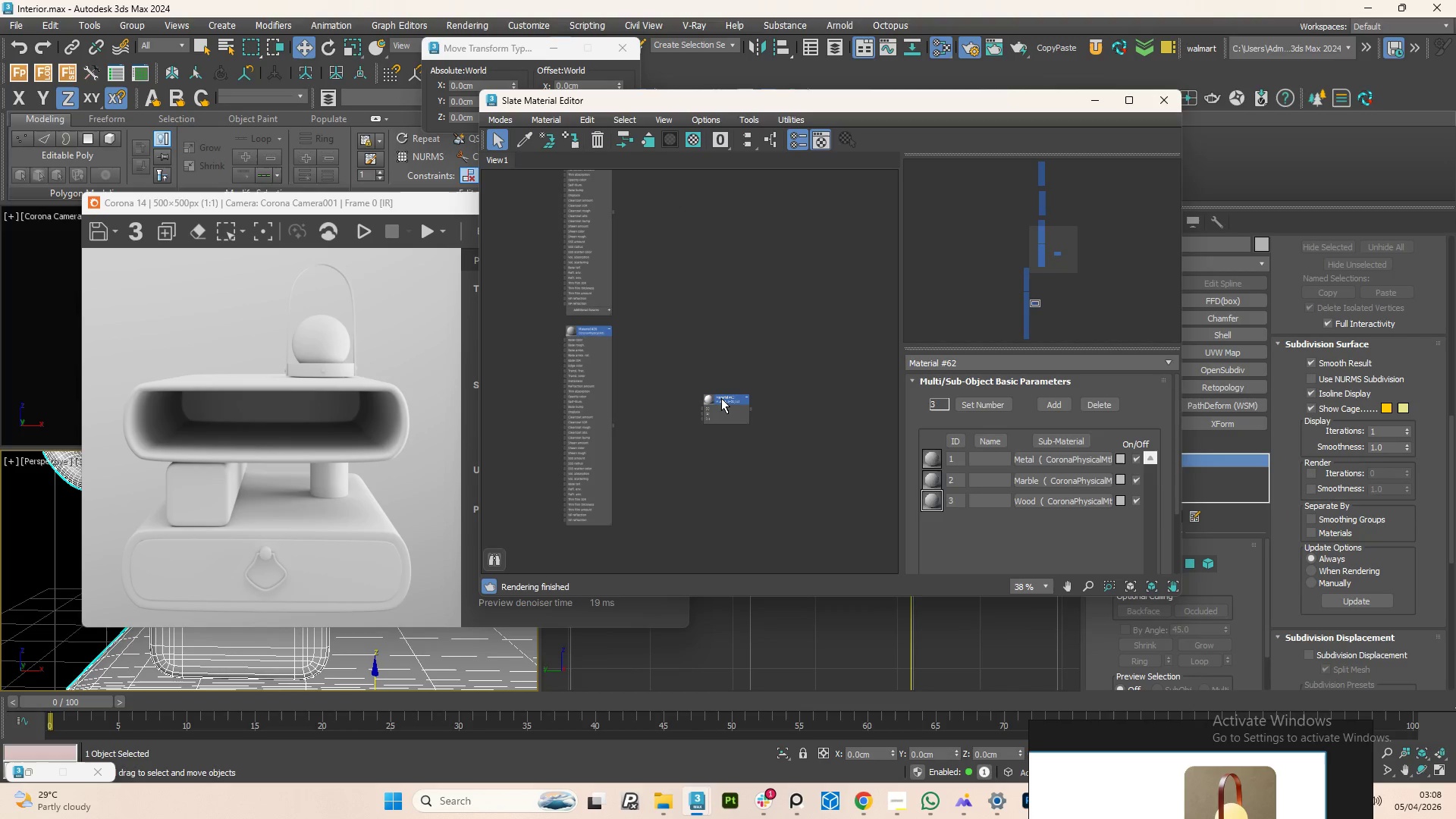 
left_click_drag(start_coordinate=[721, 398], to_coordinate=[733, 161])
 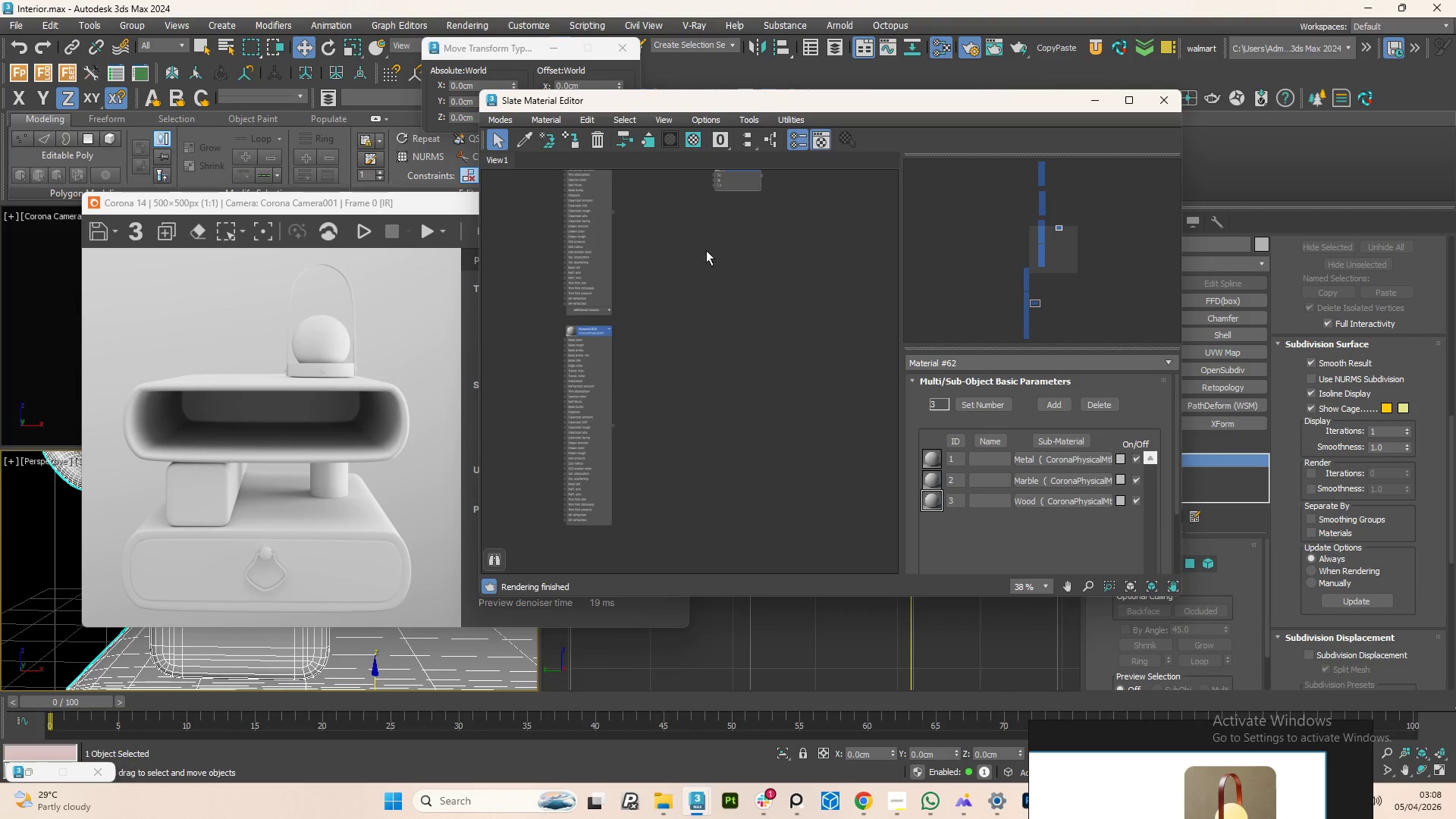 
scroll: coordinate [700, 281], scroll_direction: down, amount: 3.0
 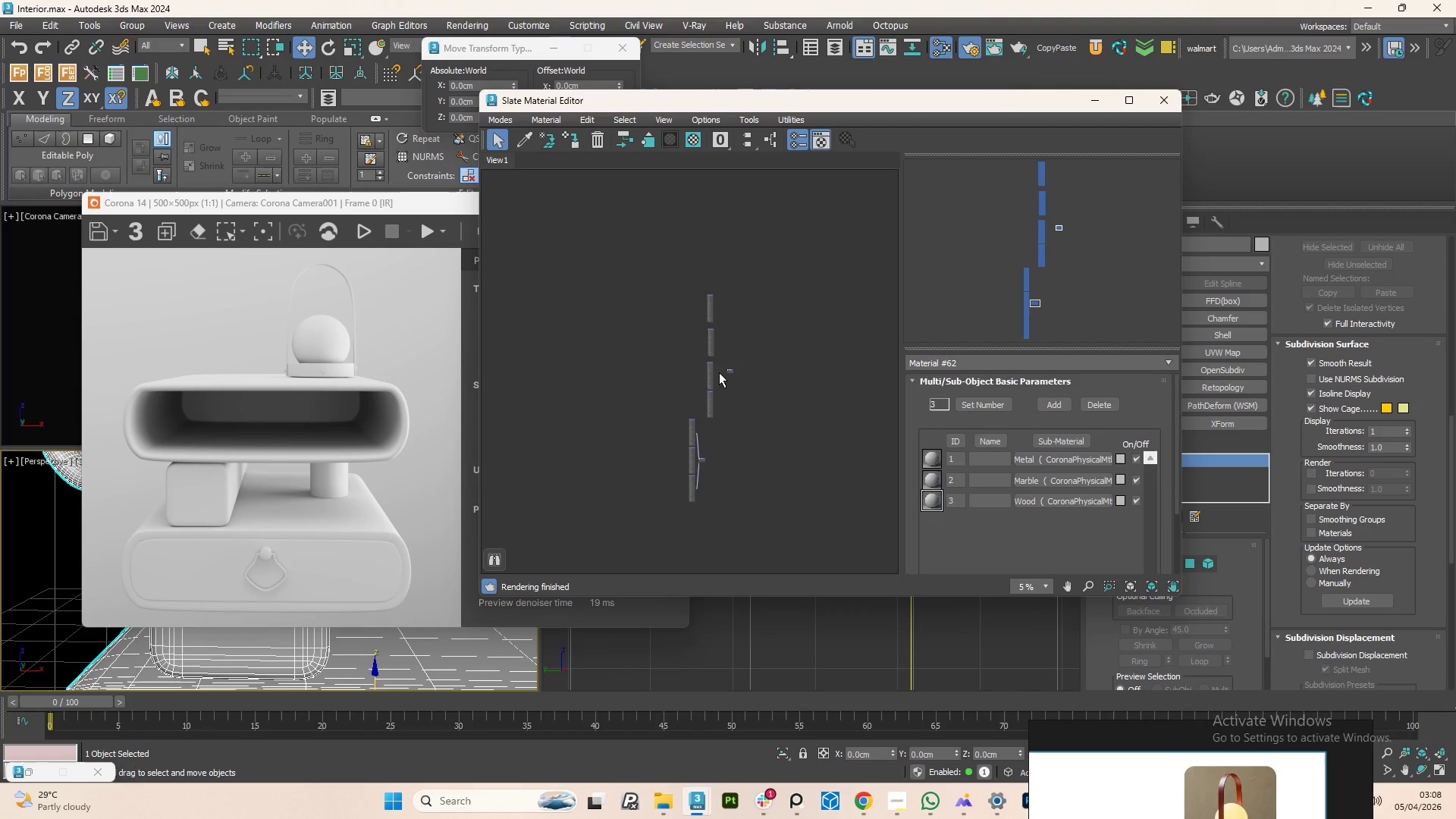 
scroll: coordinate [708, 324], scroll_direction: up, amount: 3.0
 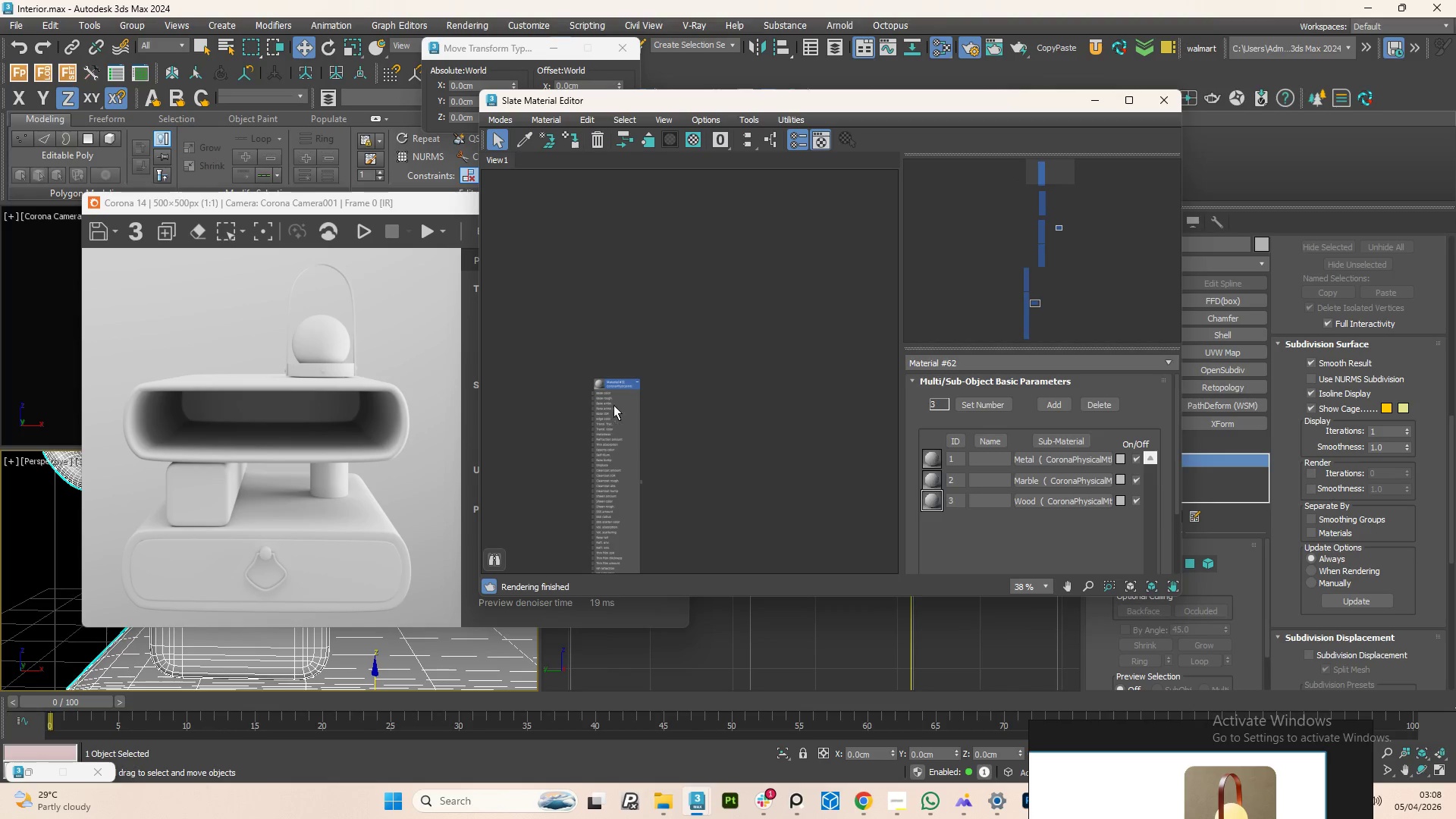 
left_click([613, 387])
 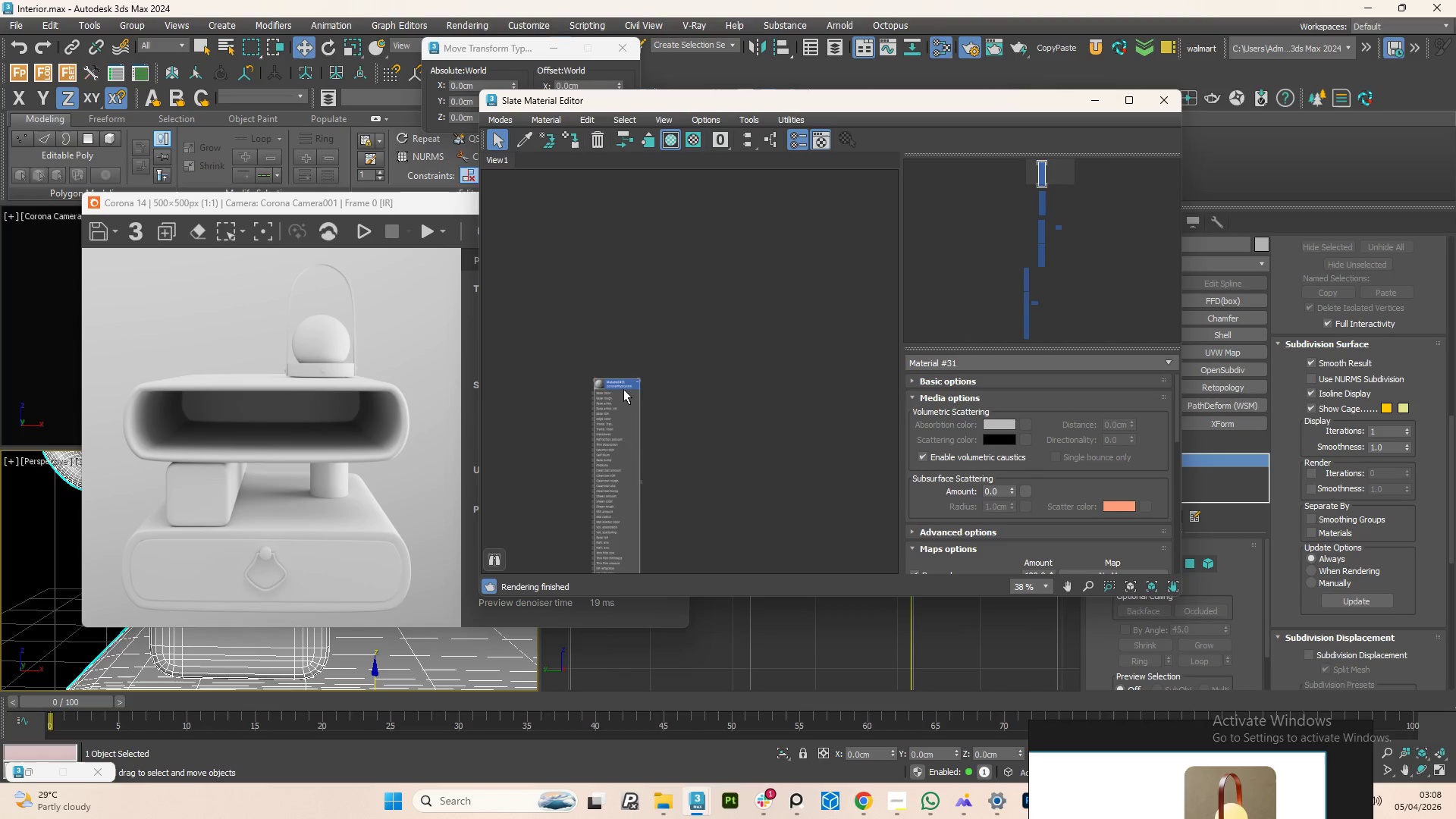 
scroll: coordinate [629, 394], scroll_direction: down, amount: 2.0
 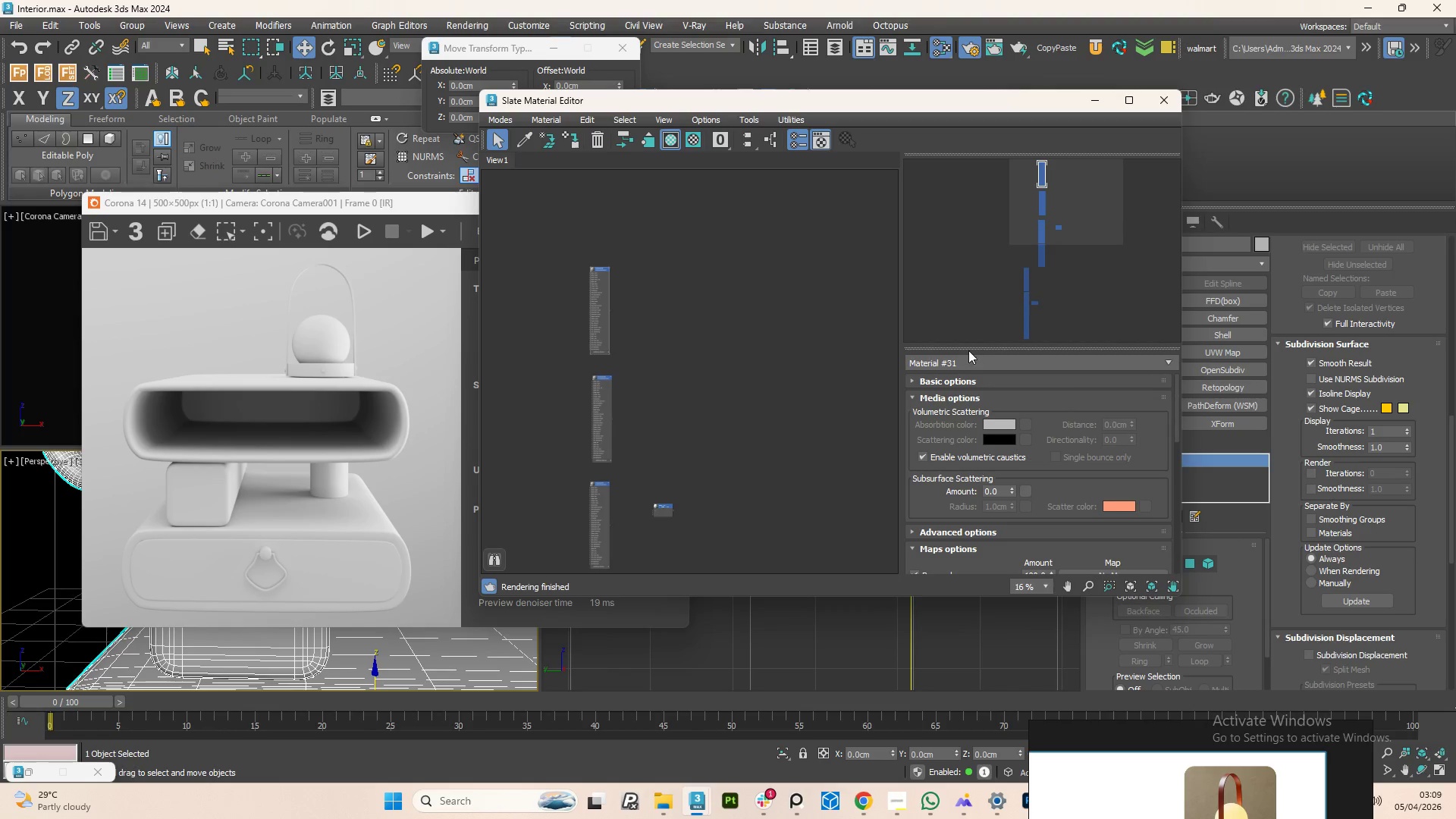 
left_click_drag(start_coordinate=[961, 362], to_coordinate=[892, 365])
 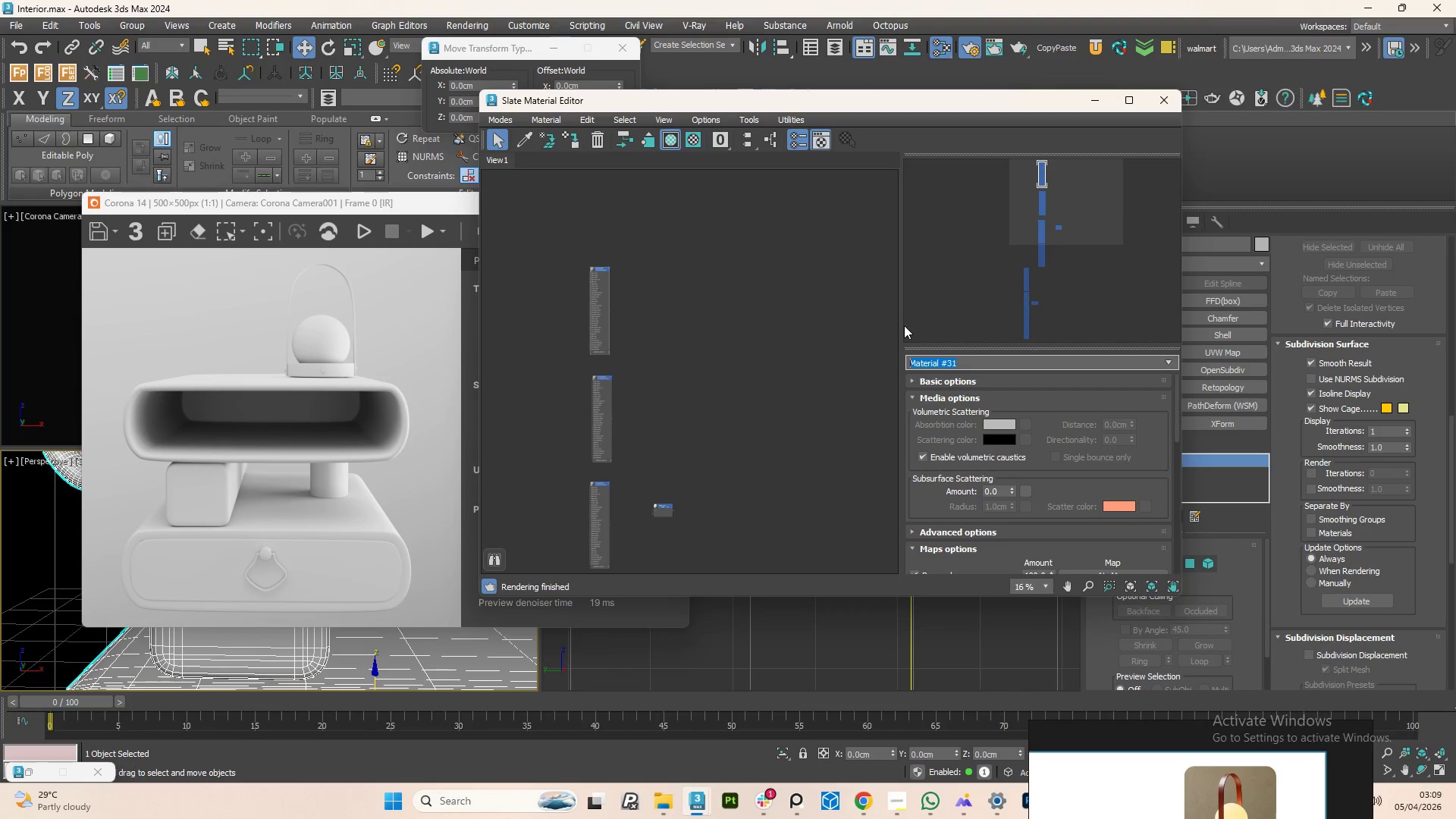 
type(Wood)
 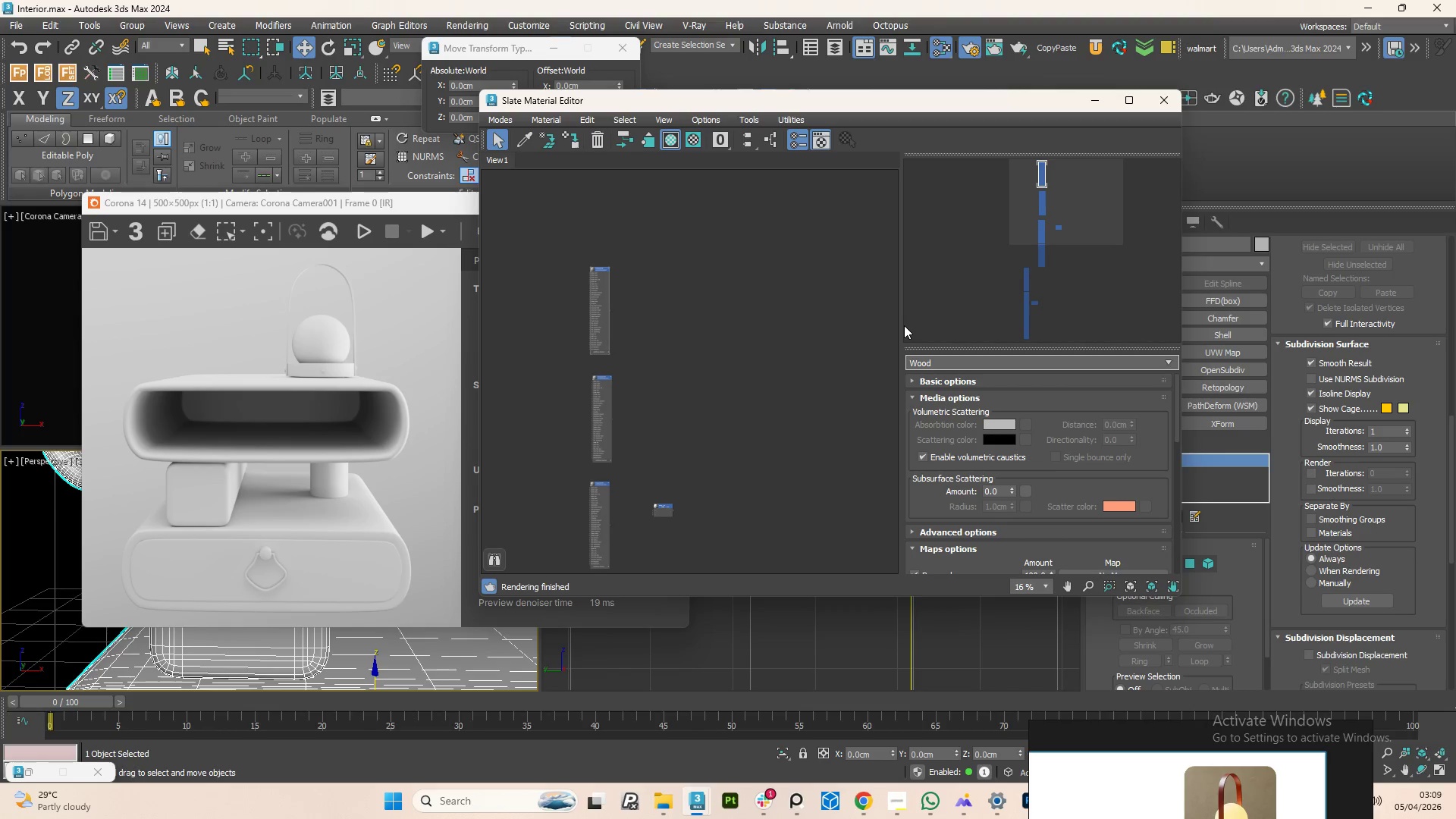 
key(Enter)
 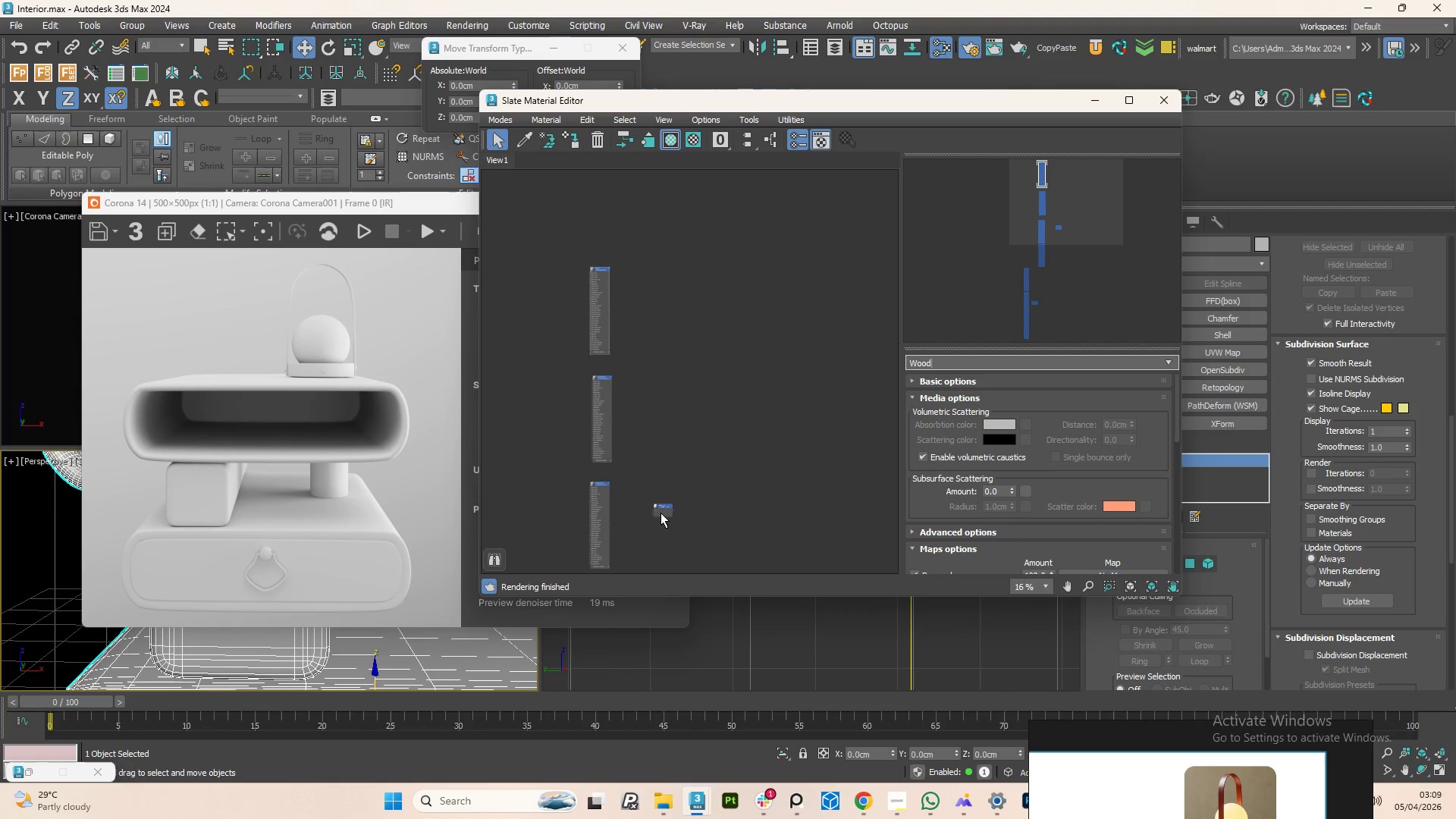 
left_click_drag(start_coordinate=[660, 509], to_coordinate=[673, 347])
 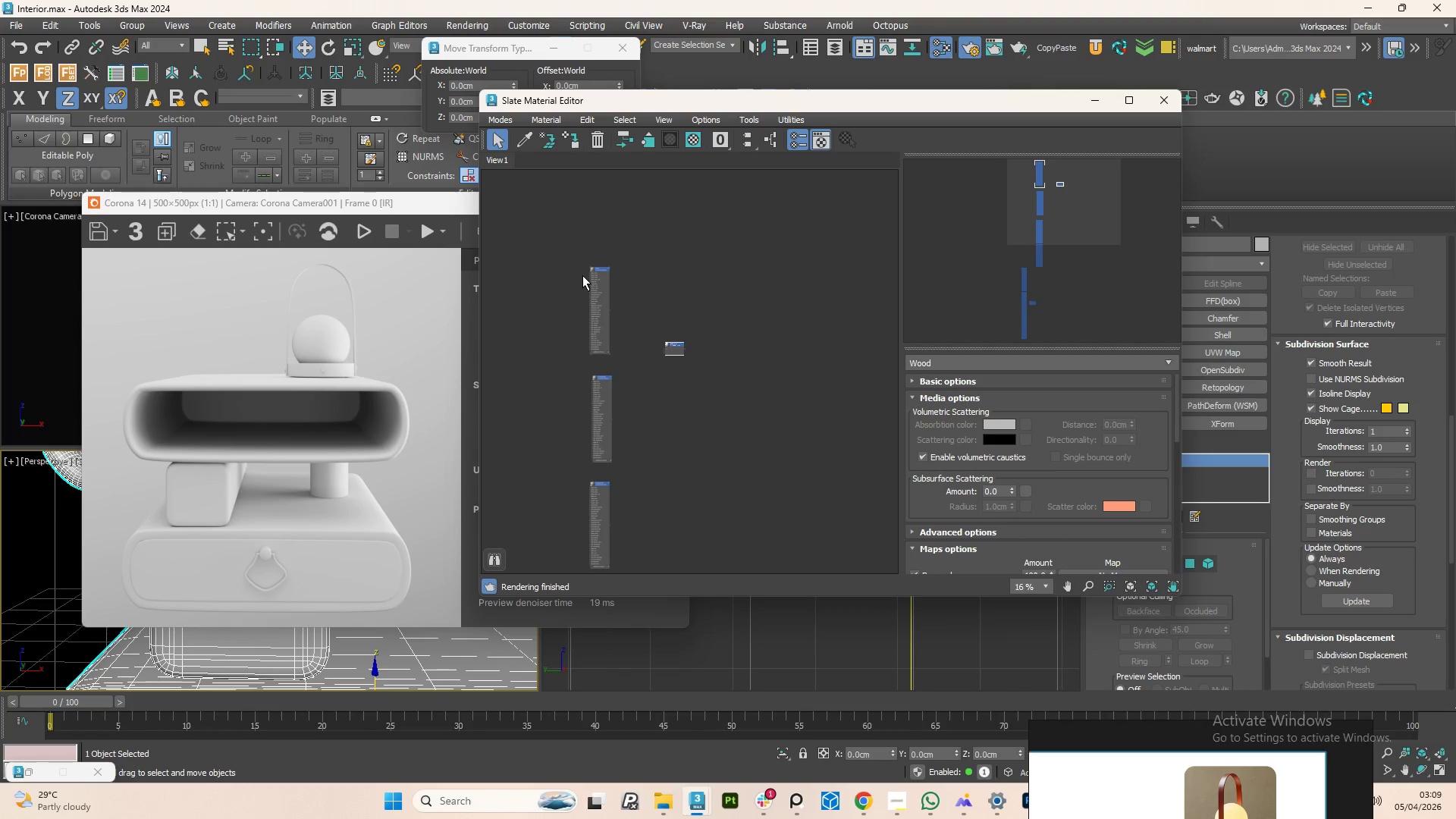 
scroll: coordinate [604, 281], scroll_direction: up, amount: 3.0
 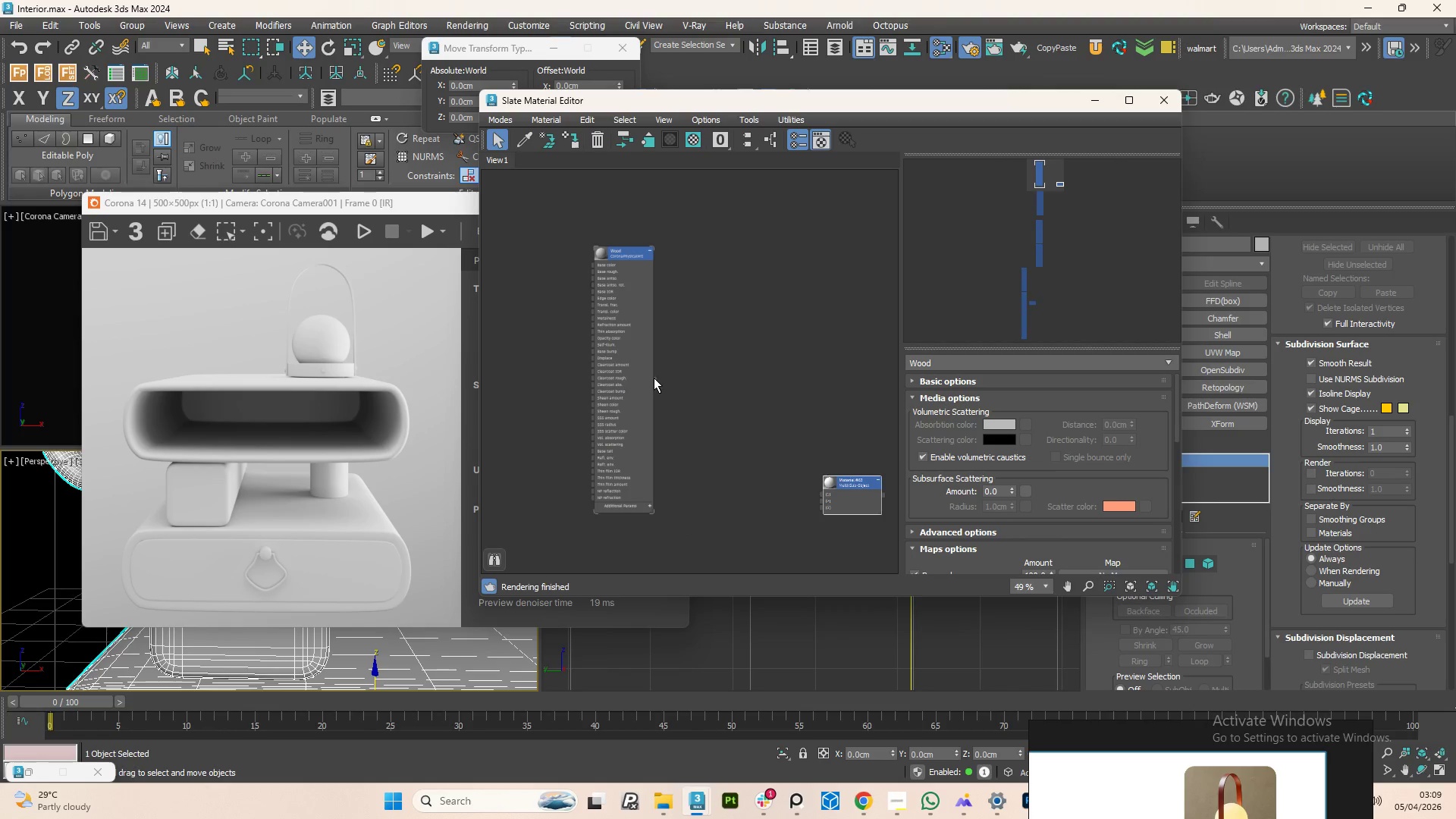 
left_click_drag(start_coordinate=[654, 378], to_coordinate=[821, 495])
 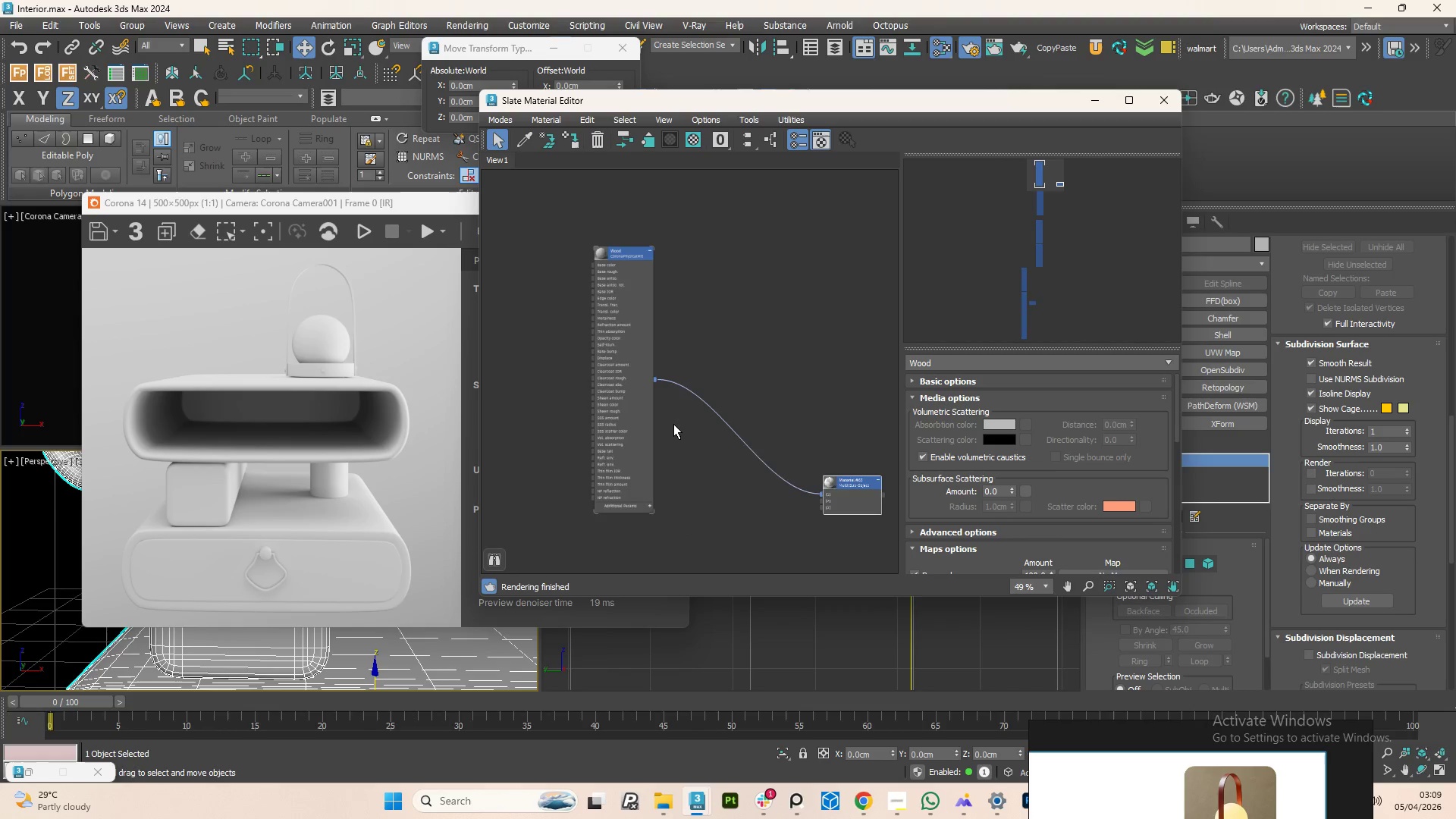 
scroll: coordinate [673, 424], scroll_direction: down, amount: 3.0
 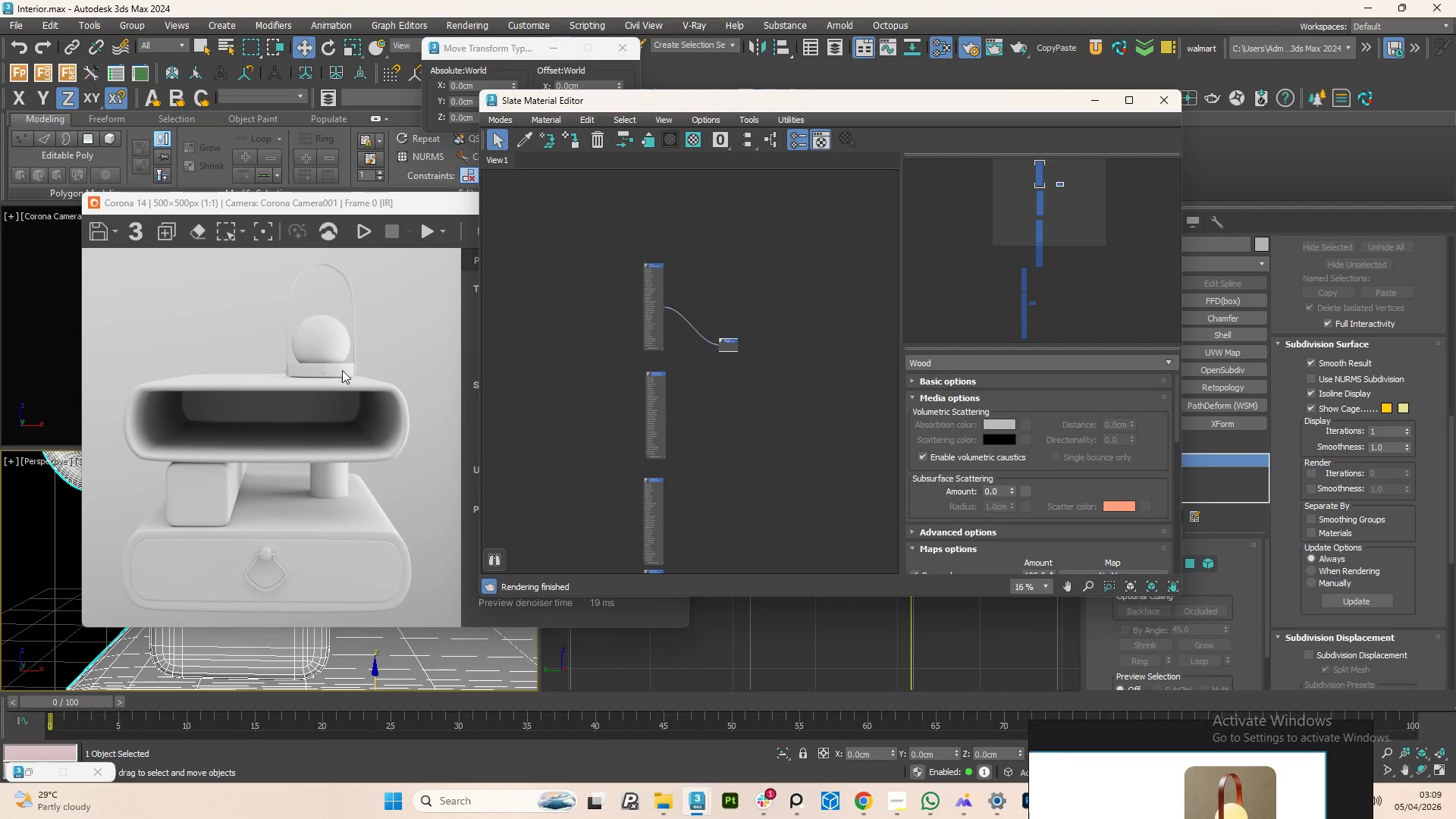 
left_click_drag(start_coordinate=[305, 213], to_coordinate=[244, 598])
 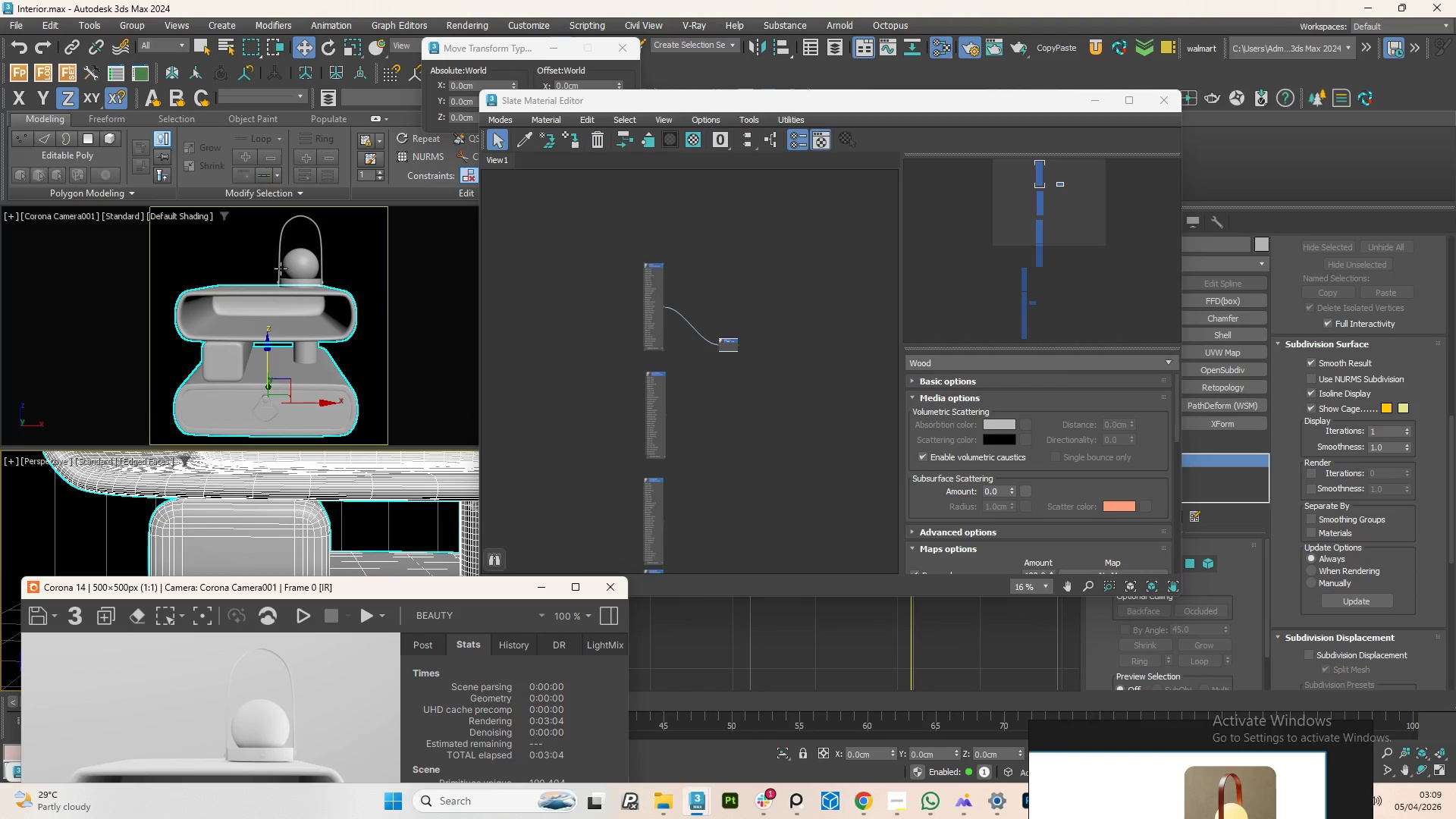 
left_click([301, 268])
 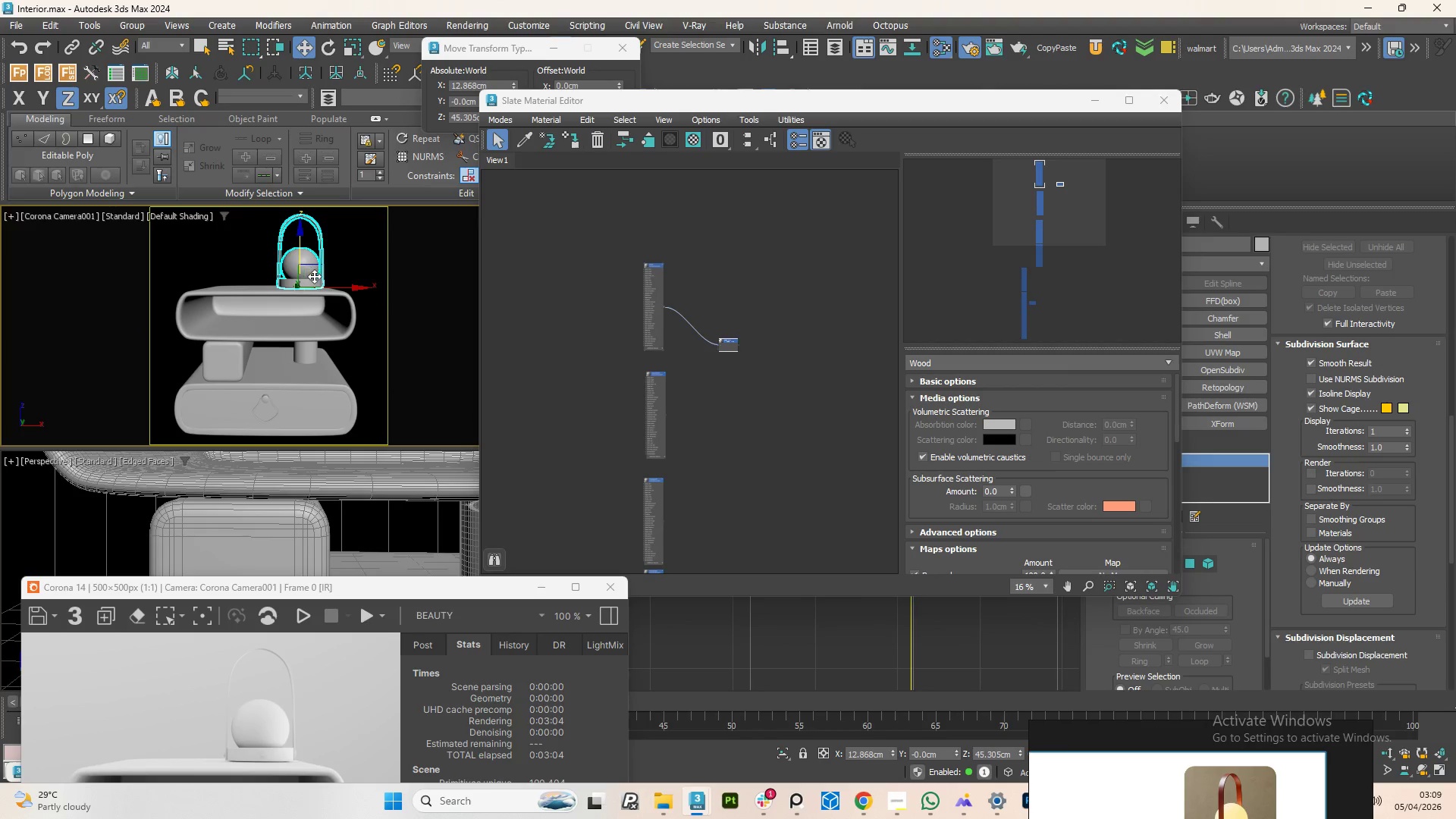 
scroll: coordinate [287, 227], scroll_direction: up, amount: 4.0
 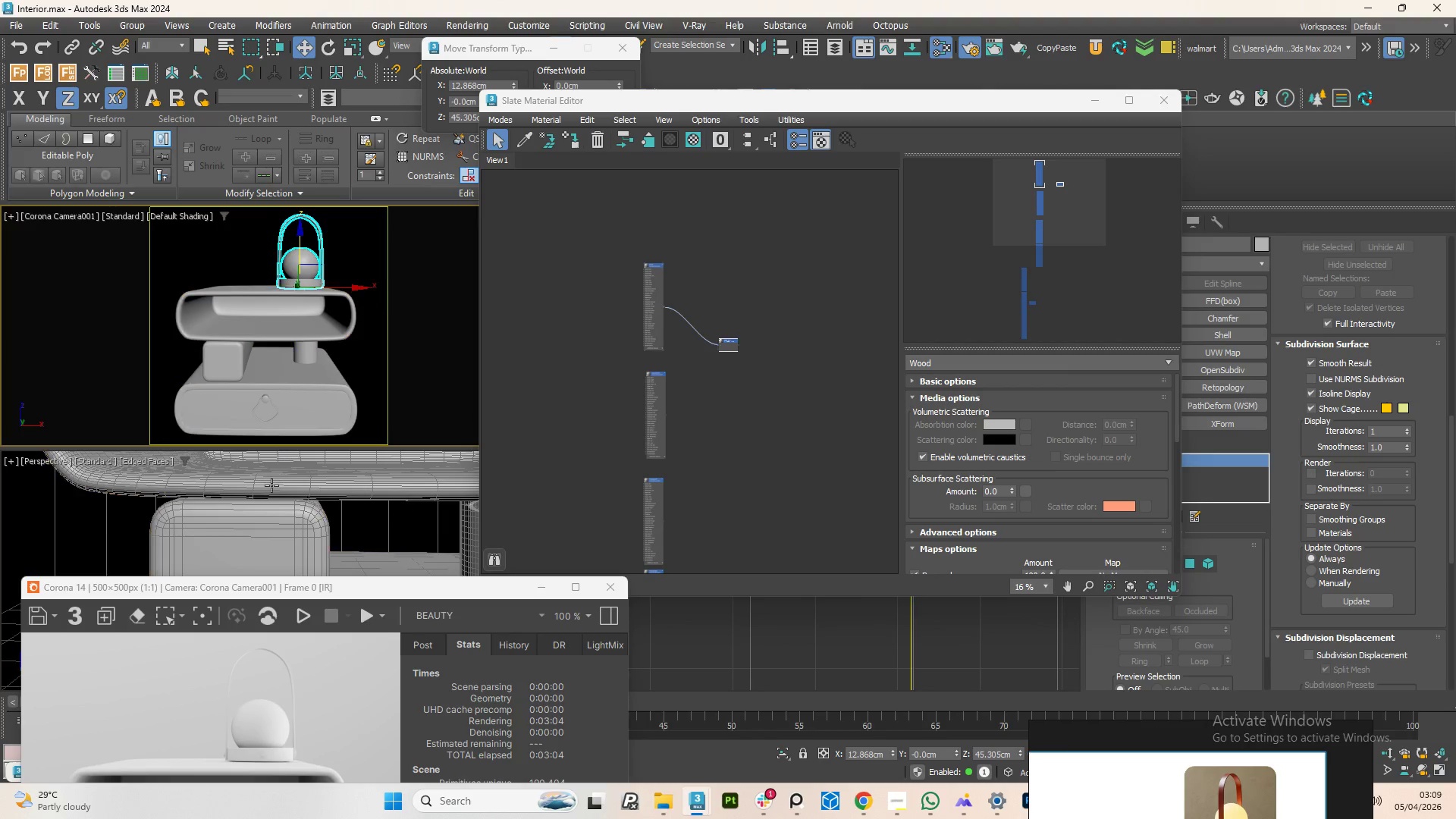 
scroll: coordinate [259, 511], scroll_direction: down, amount: 3.0
 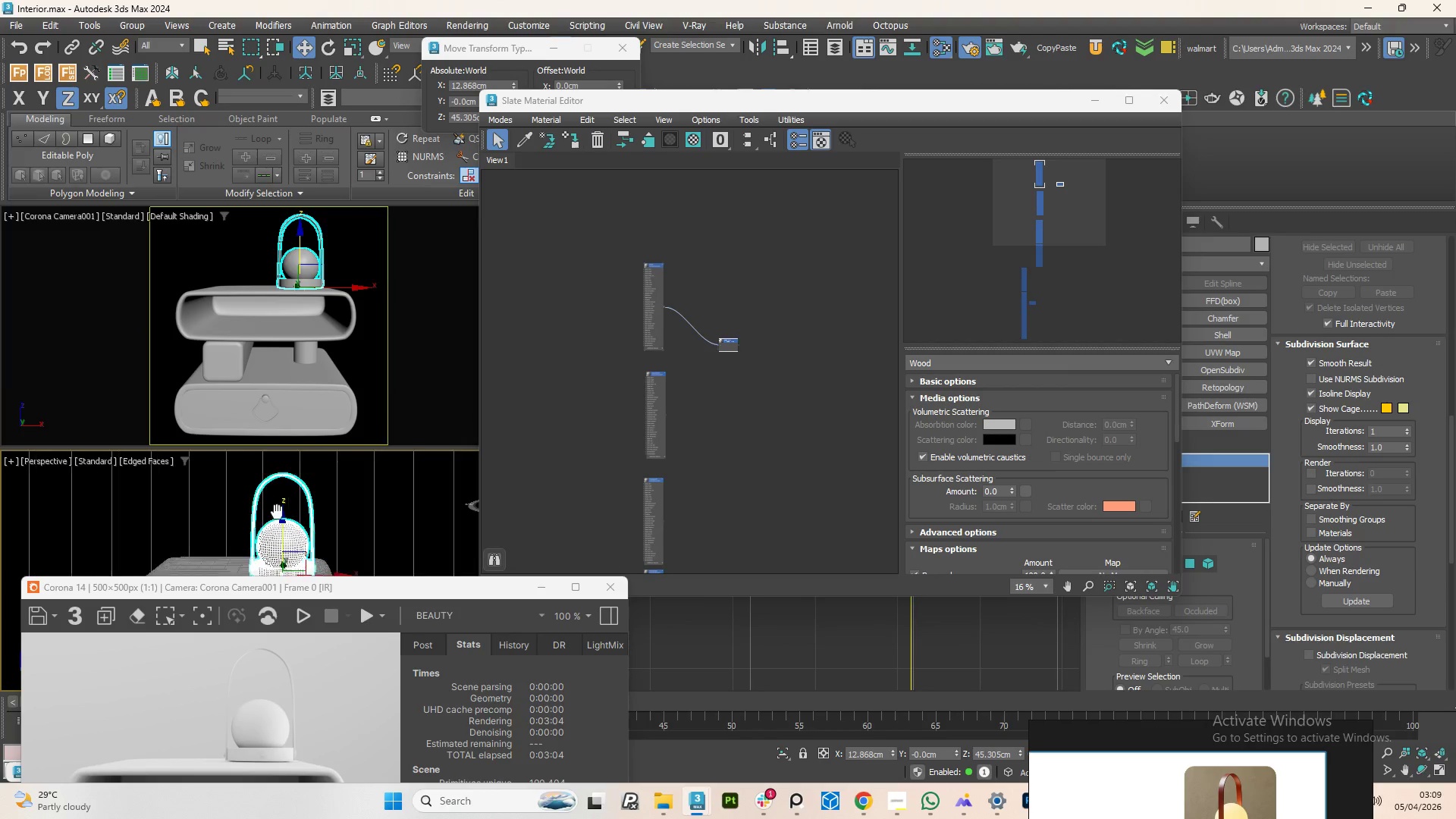 
key(5)
 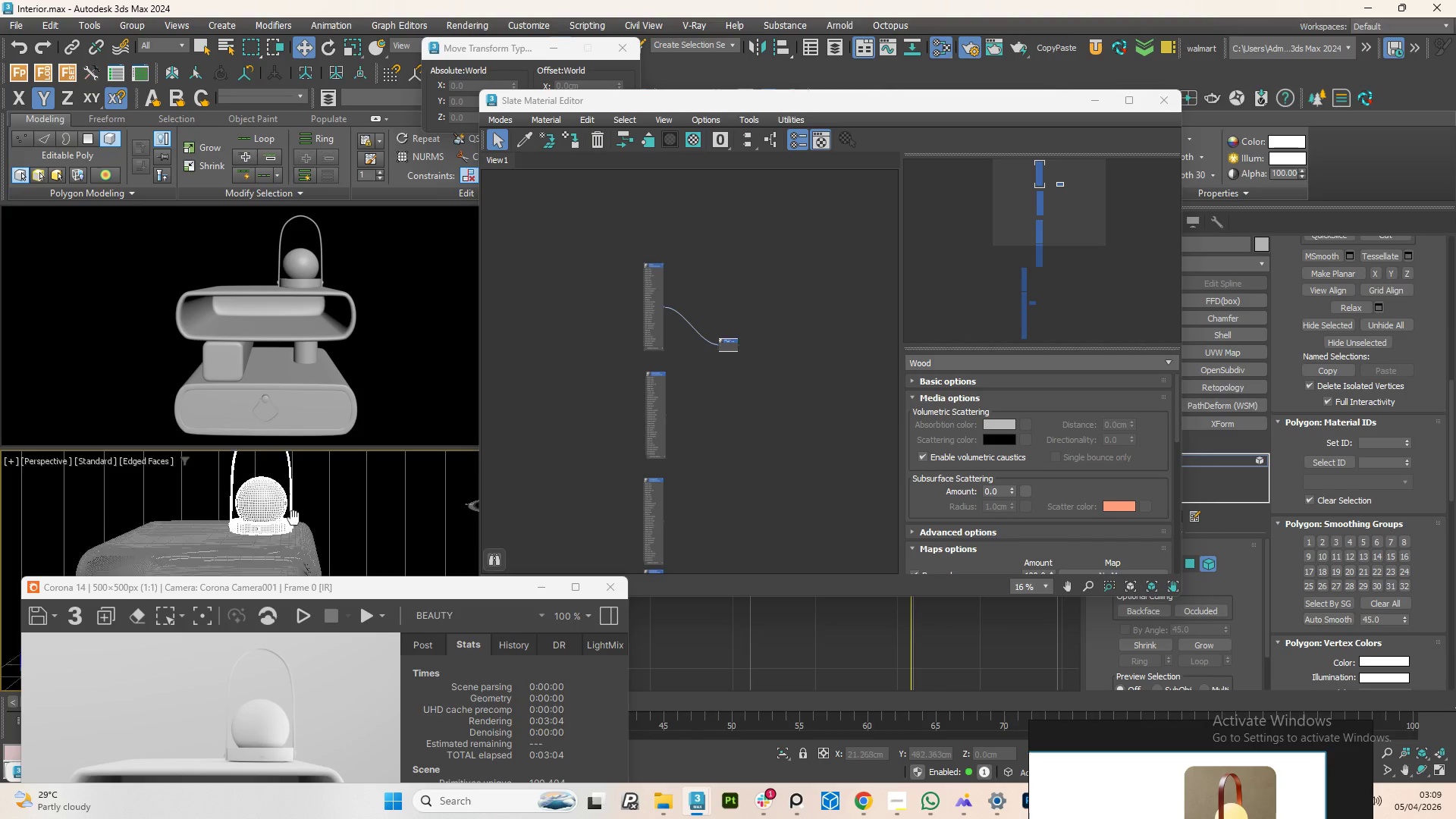 
left_click([275, 519])
 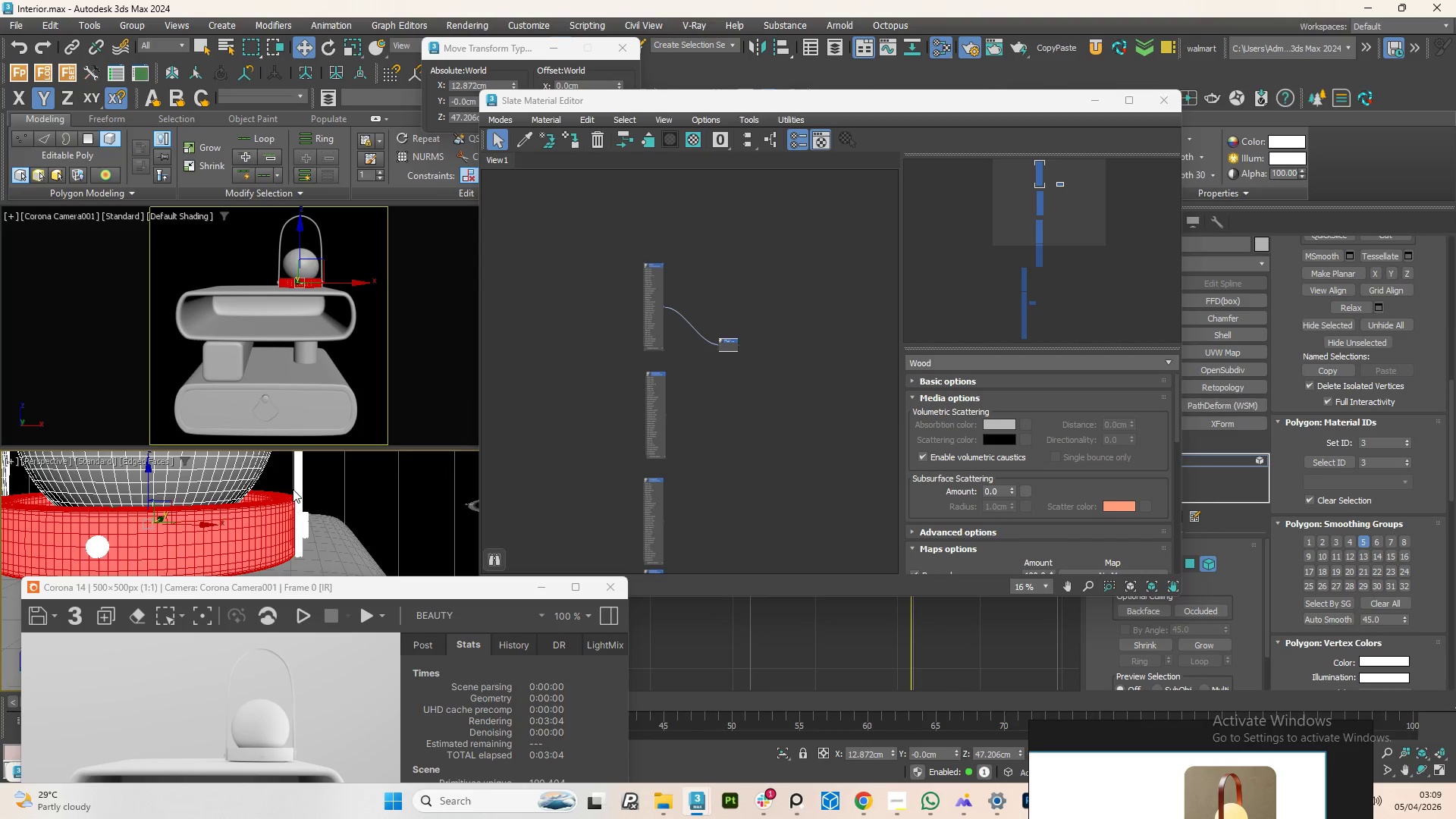 
scroll: coordinate [280, 515], scroll_direction: up, amount: 4.0
 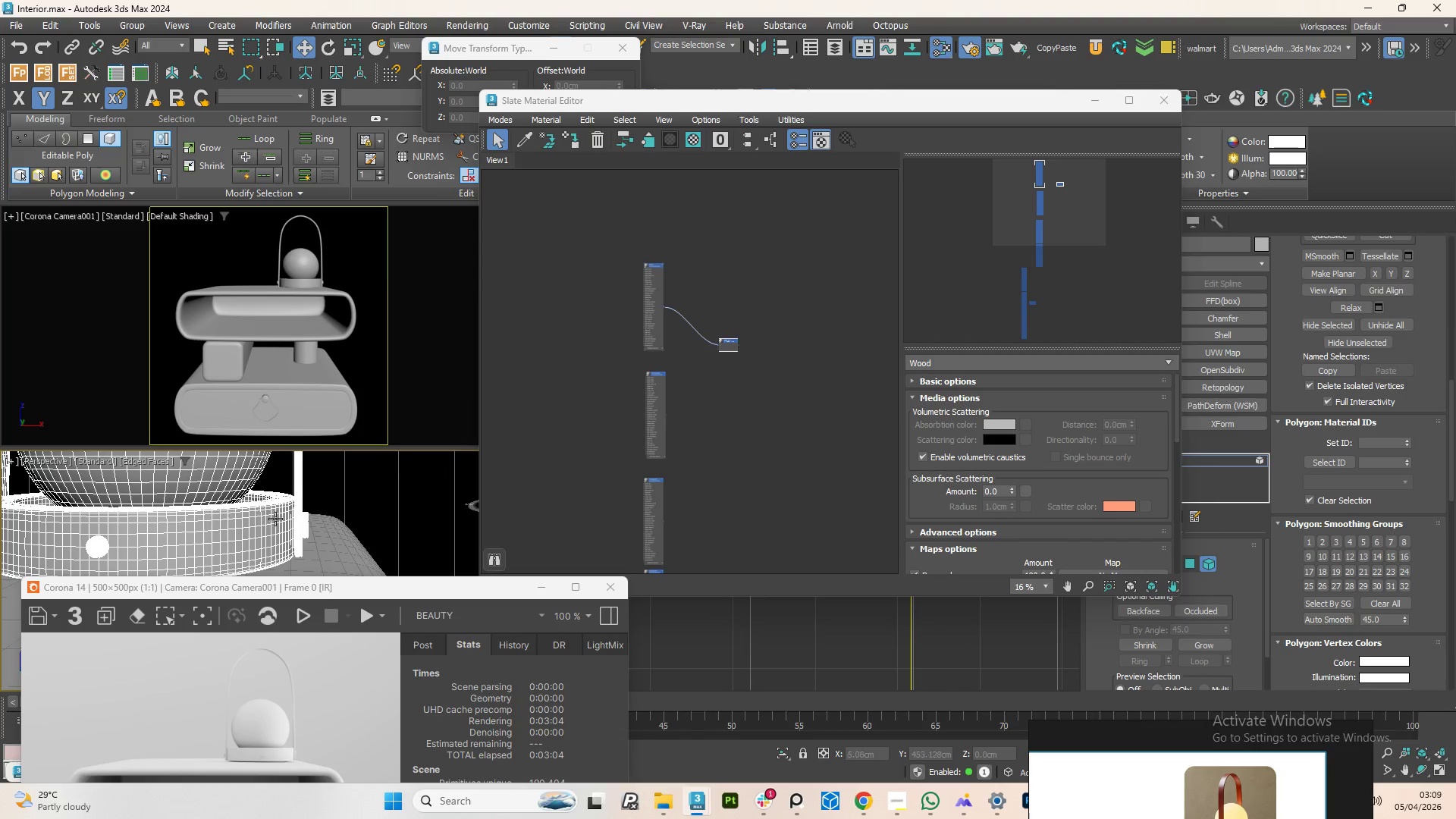 
hold_key(key=ControlLeft, duration=0.72)
left_click([297, 488])
 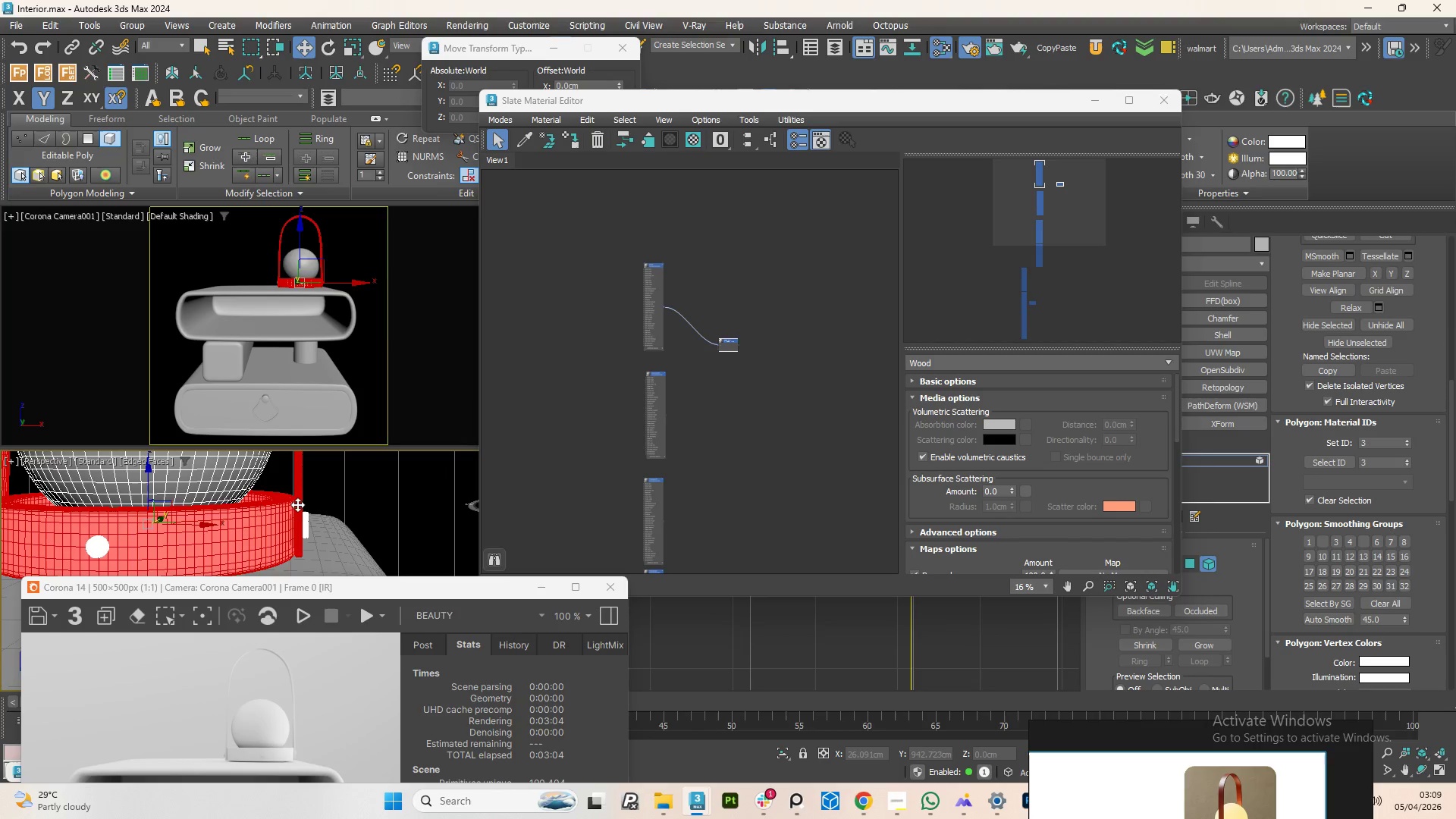 
hold_key(key=ControlLeft, duration=16.88)
double_click([1376, 444])
 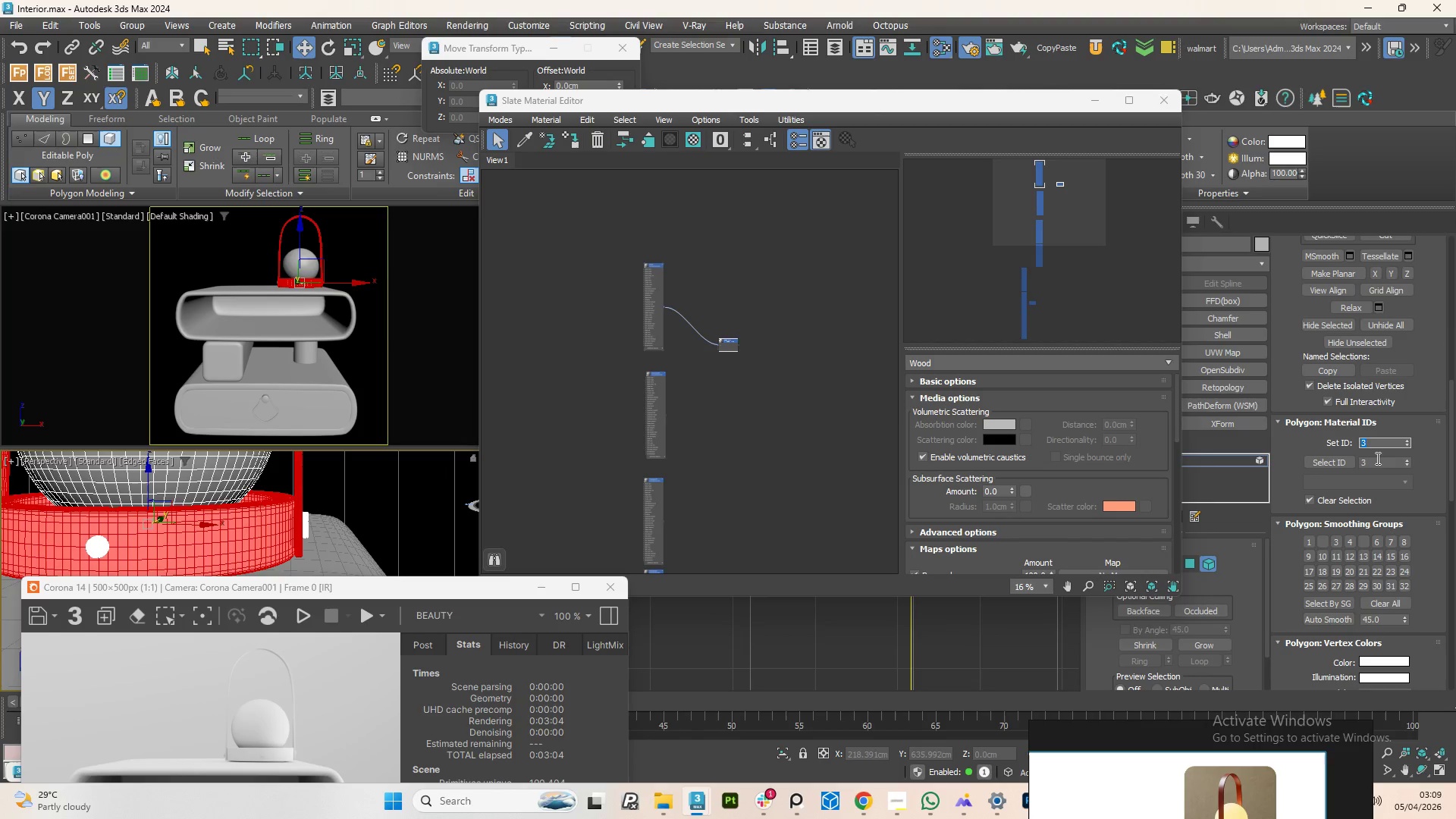 
key(Numpad1)
 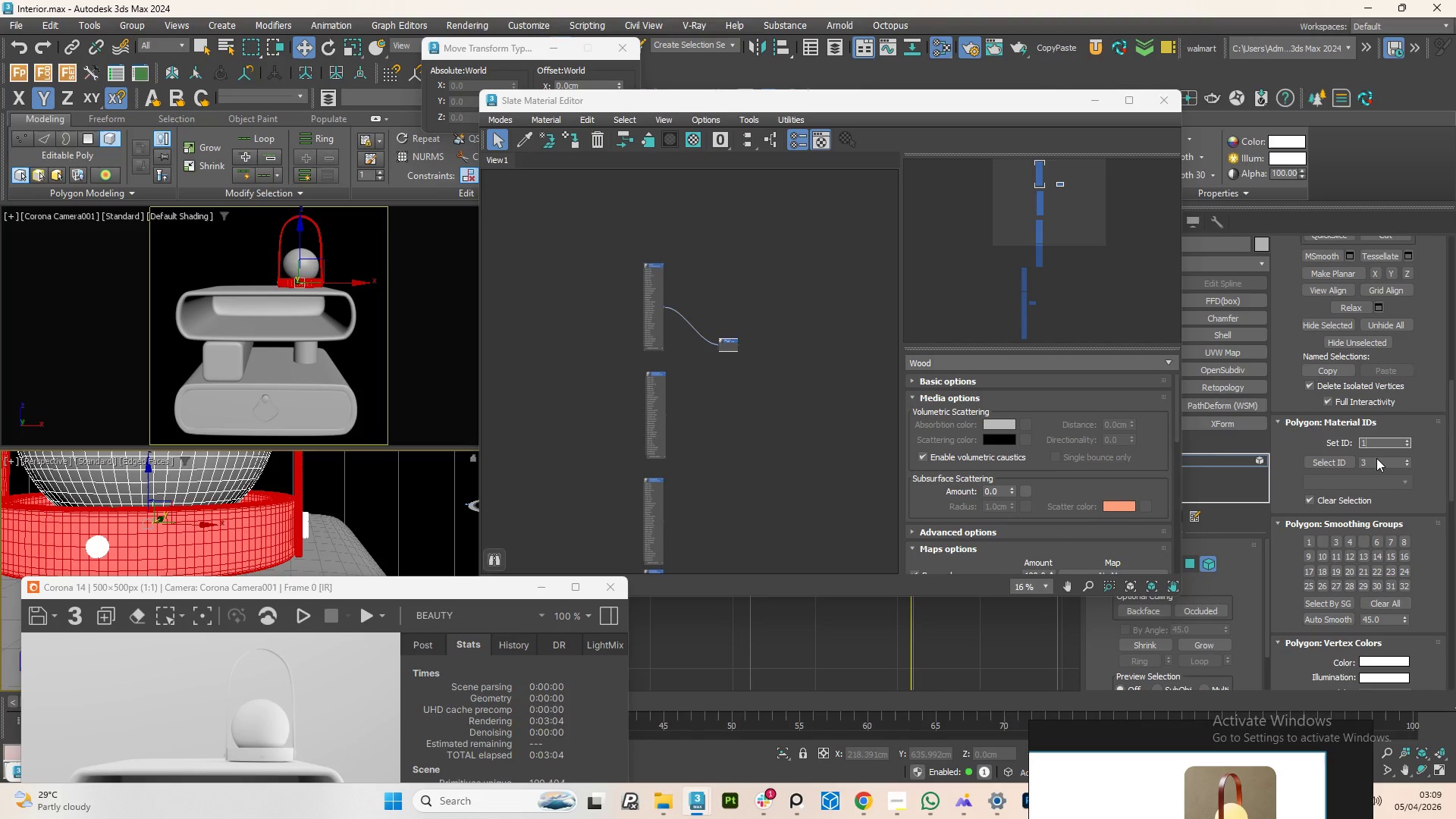 
key(NumpadEnter)
 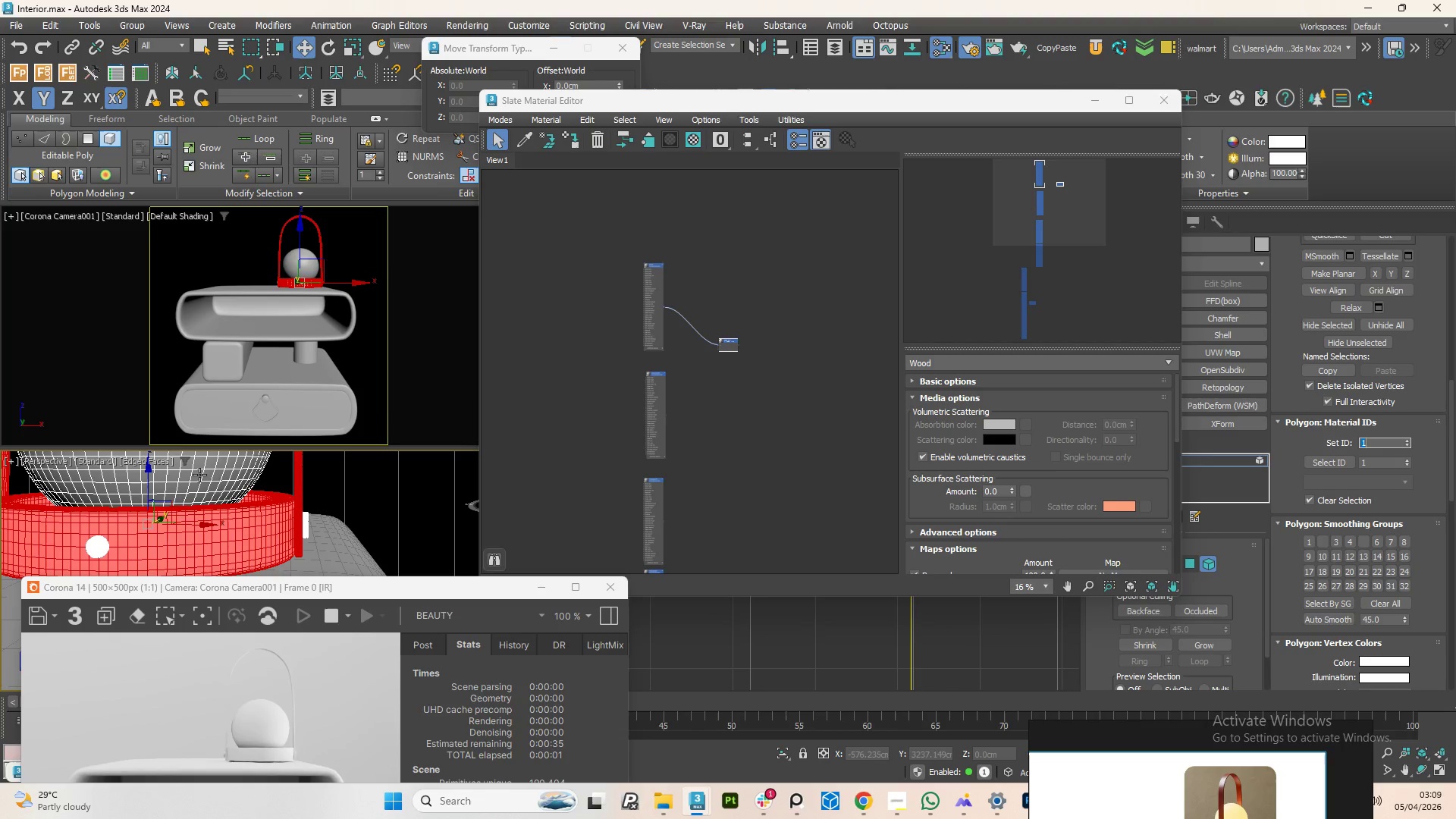 
left_click([199, 475])
 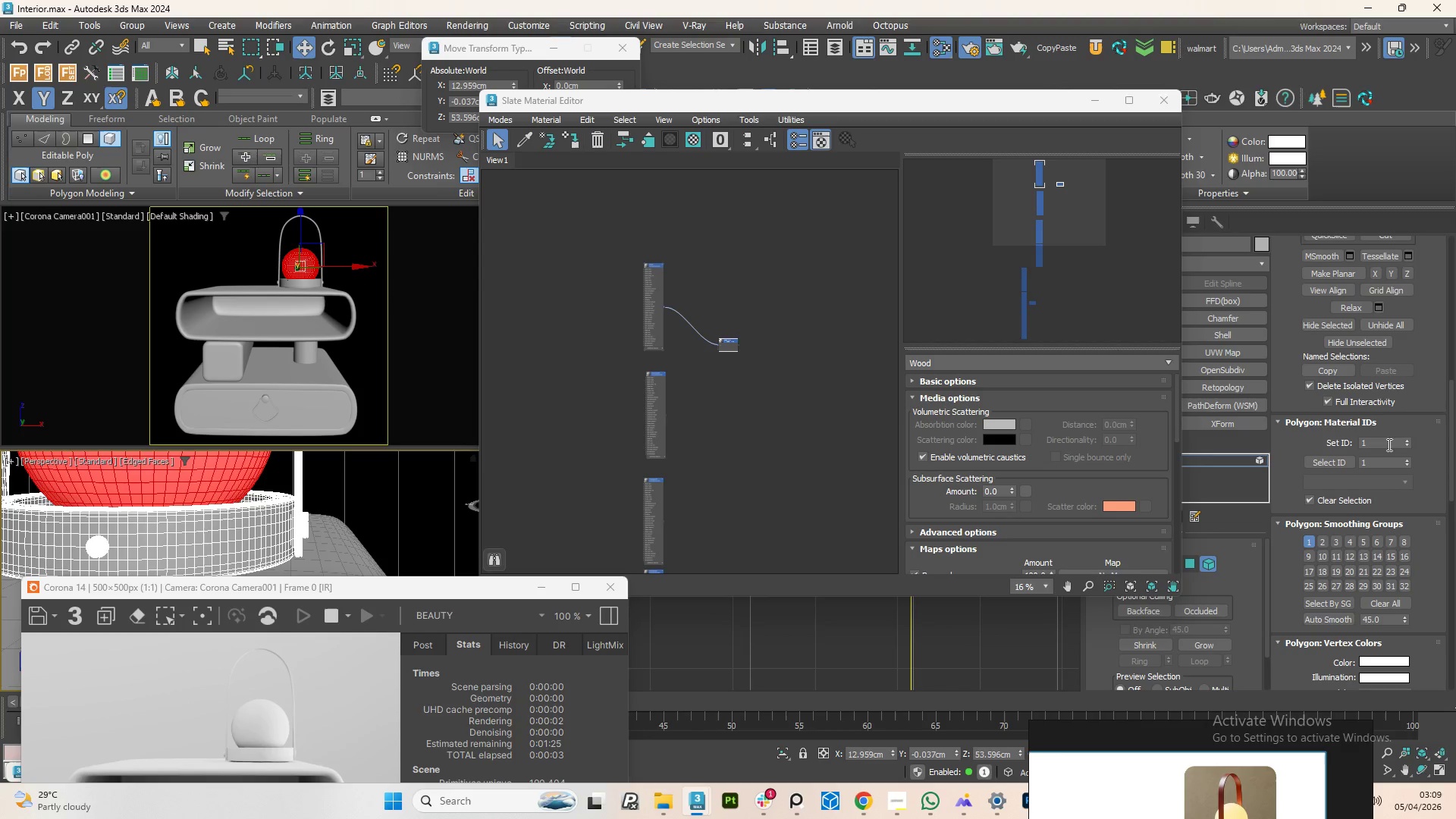 
double_click([1388, 441])
 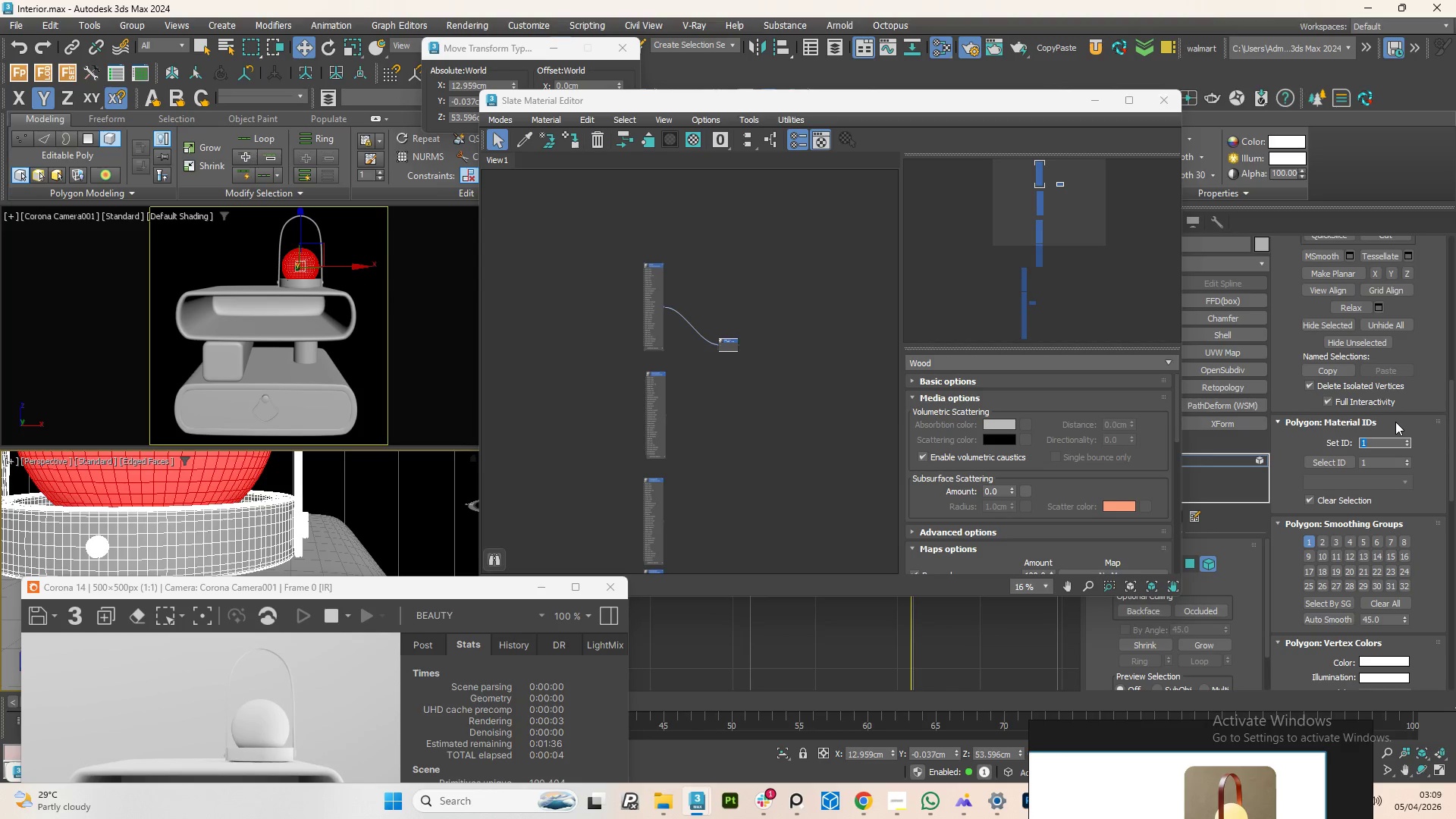 
key(Numpad2)
 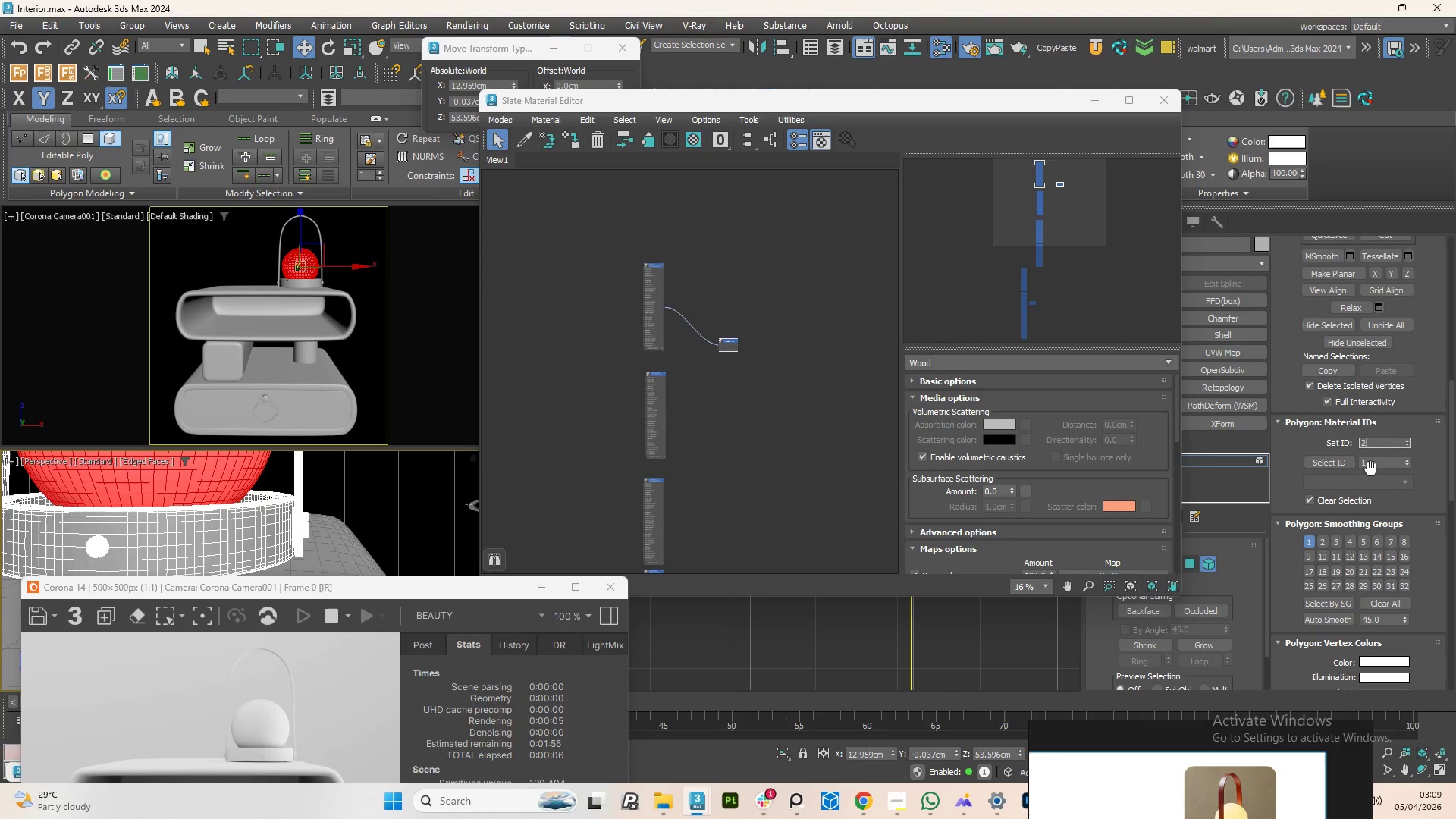 
double_click([1375, 465])
 